 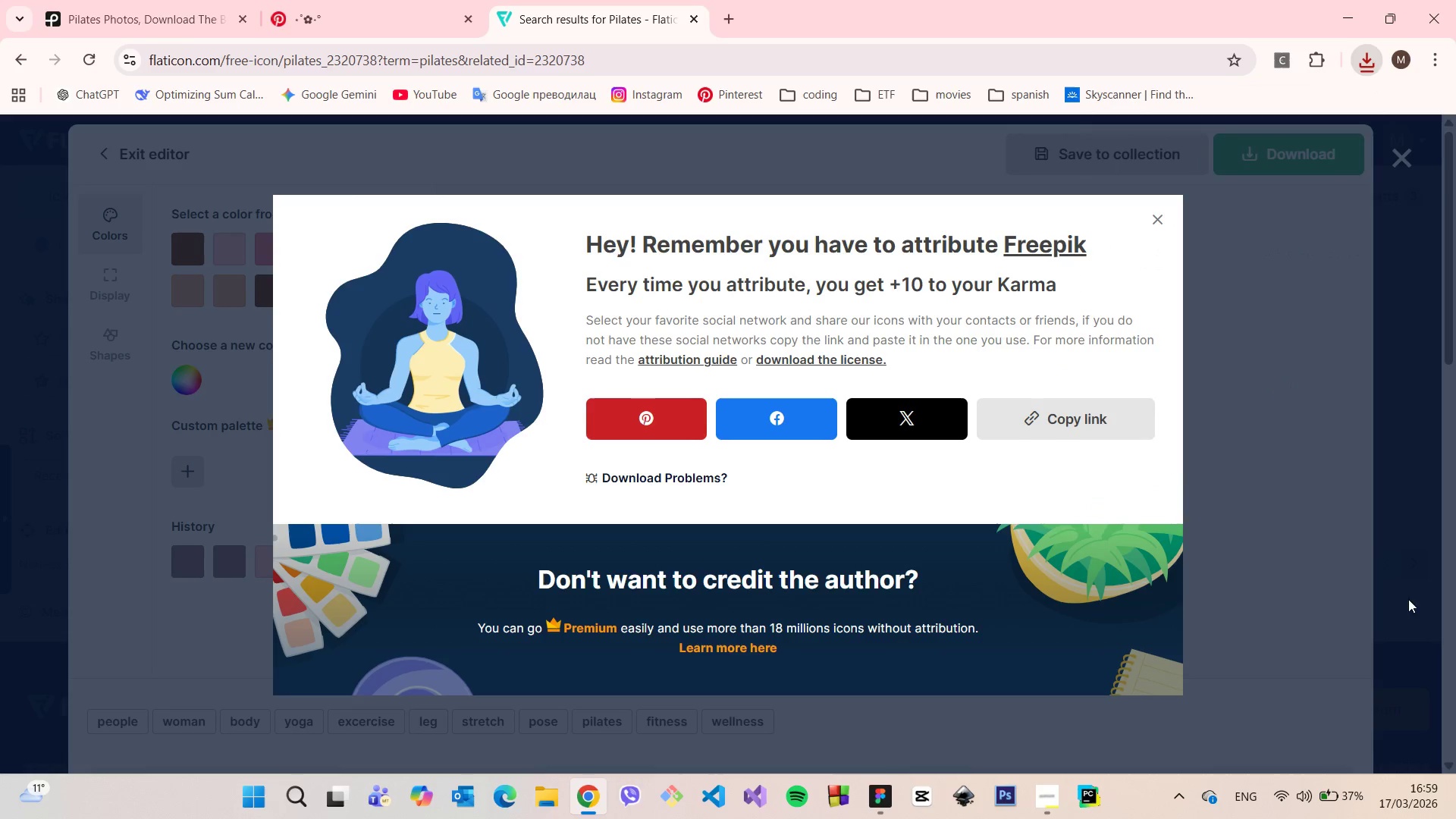 
left_click([871, 794])
 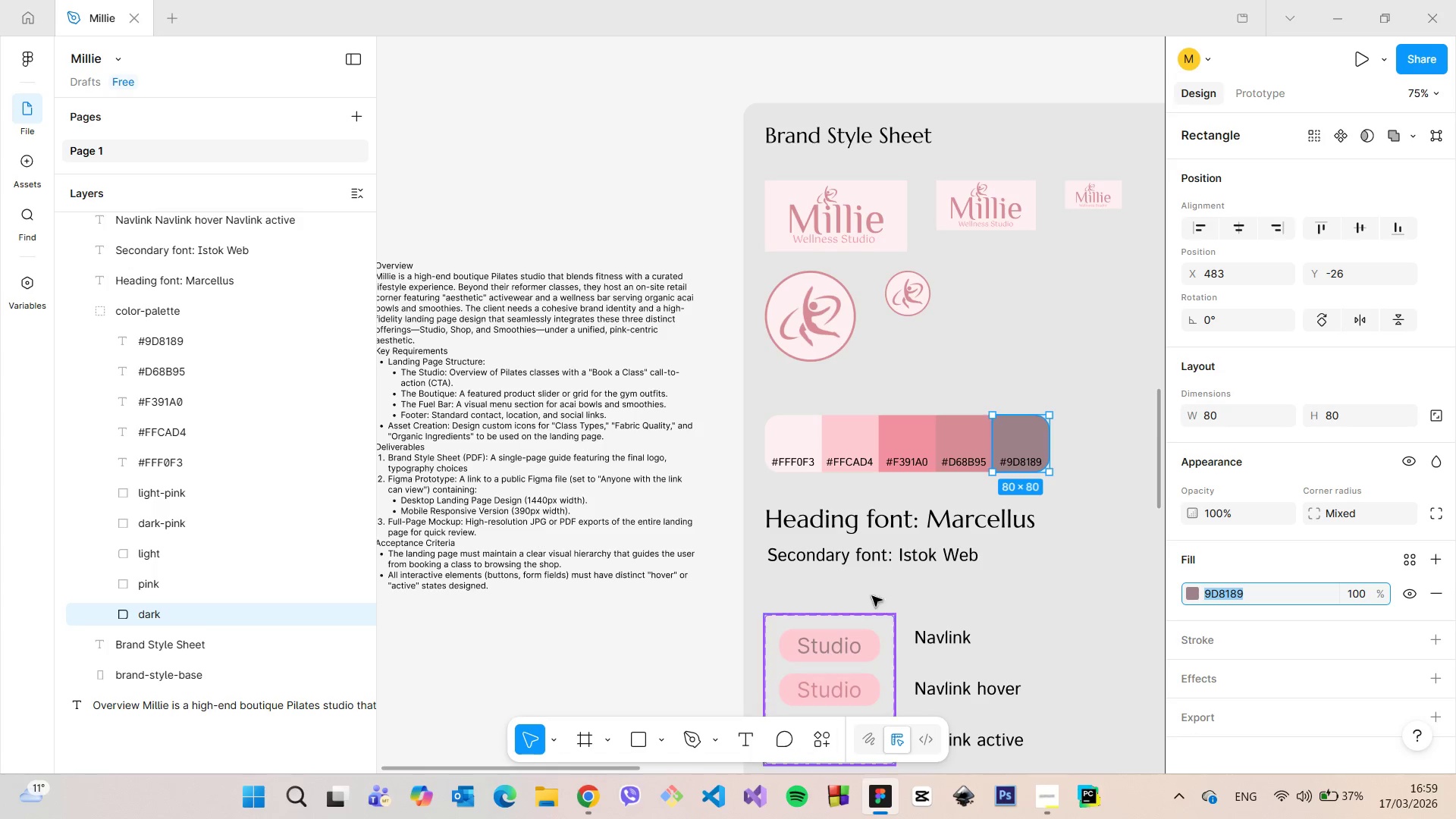 
scroll: coordinate [912, 577], scroll_direction: down, amount: 11.0
 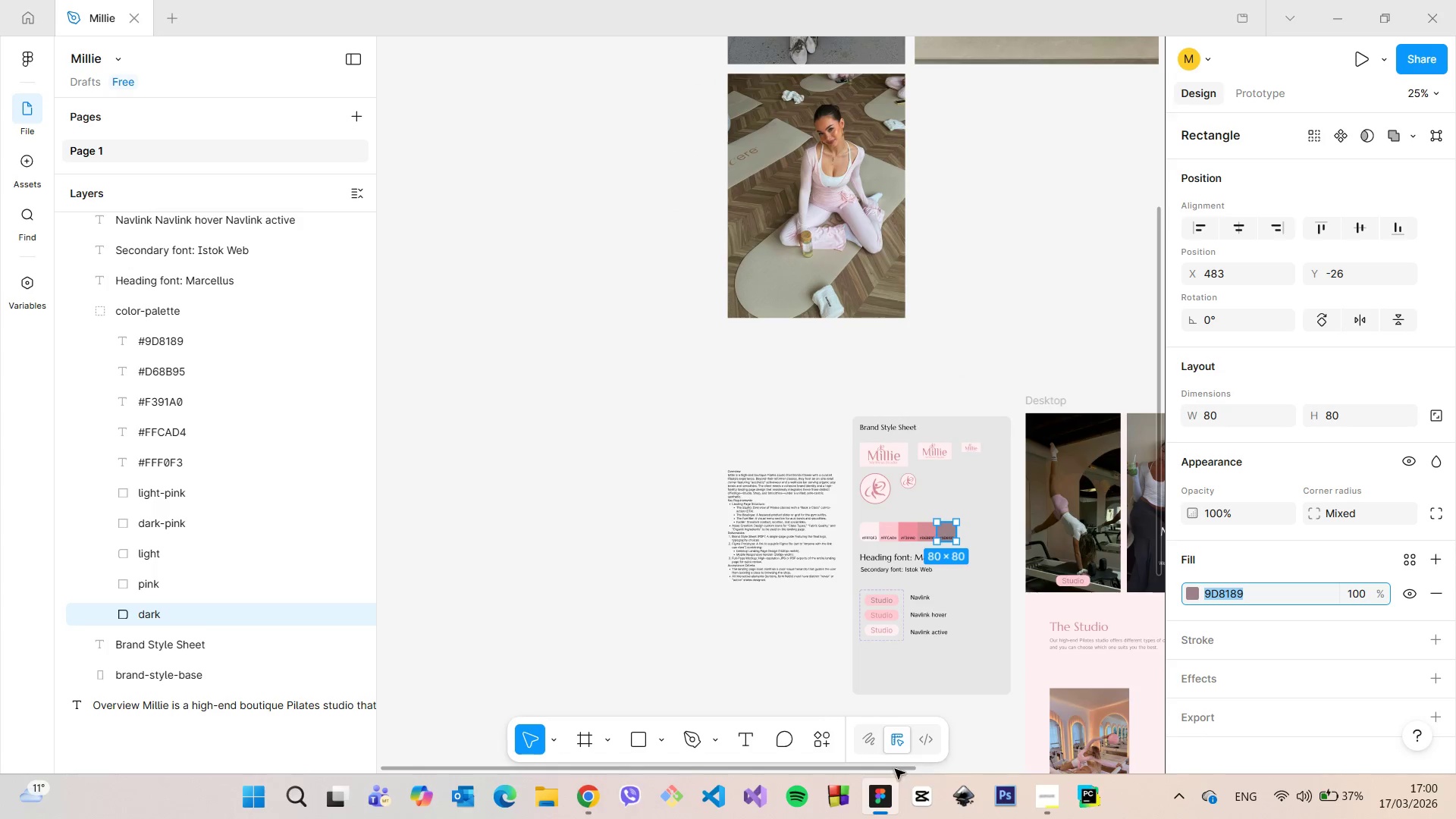 
left_click_drag(start_coordinate=[885, 770], to_coordinate=[1047, 771])
 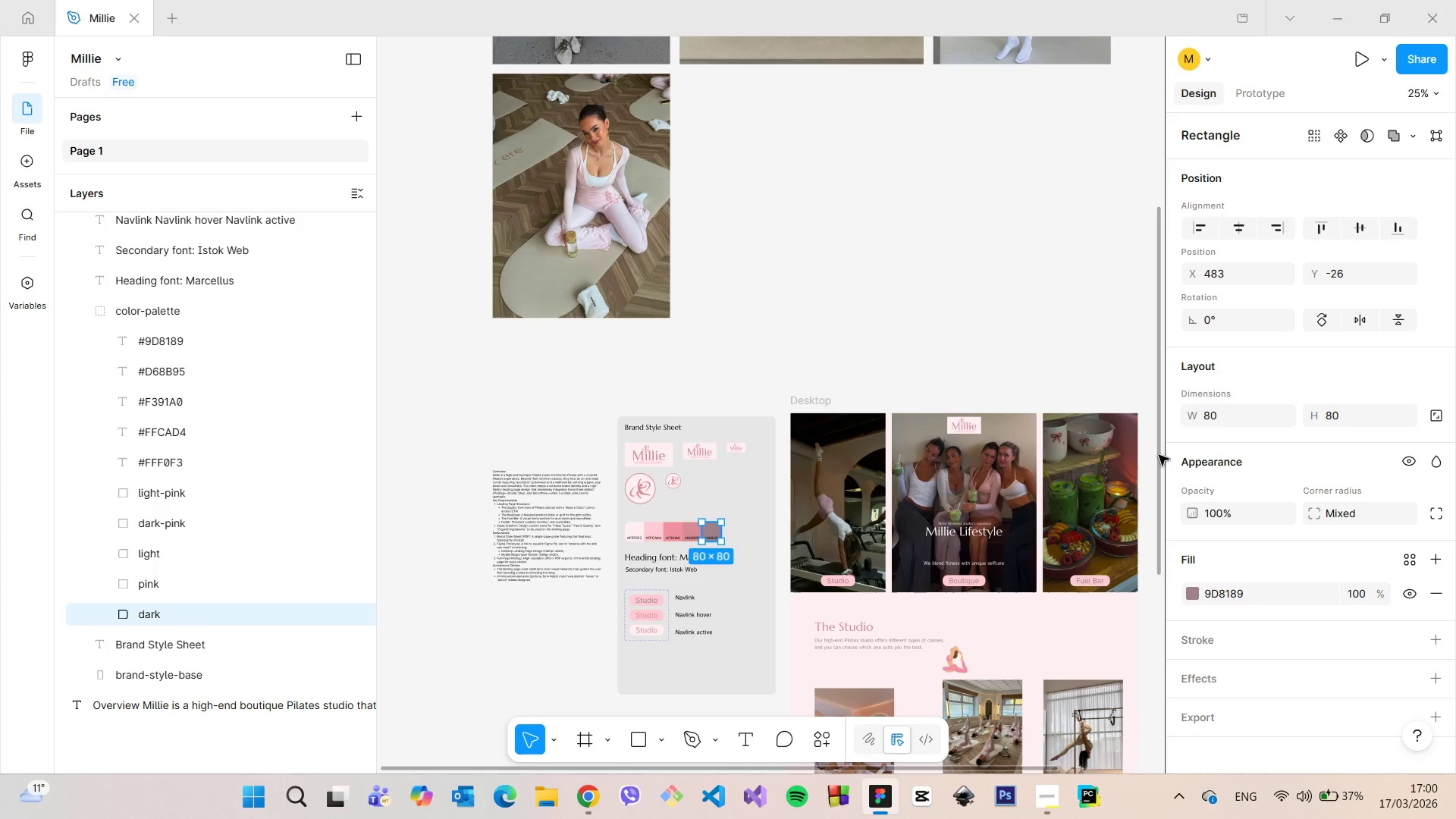 
left_click_drag(start_coordinate=[1159, 455], to_coordinate=[1156, 570])
 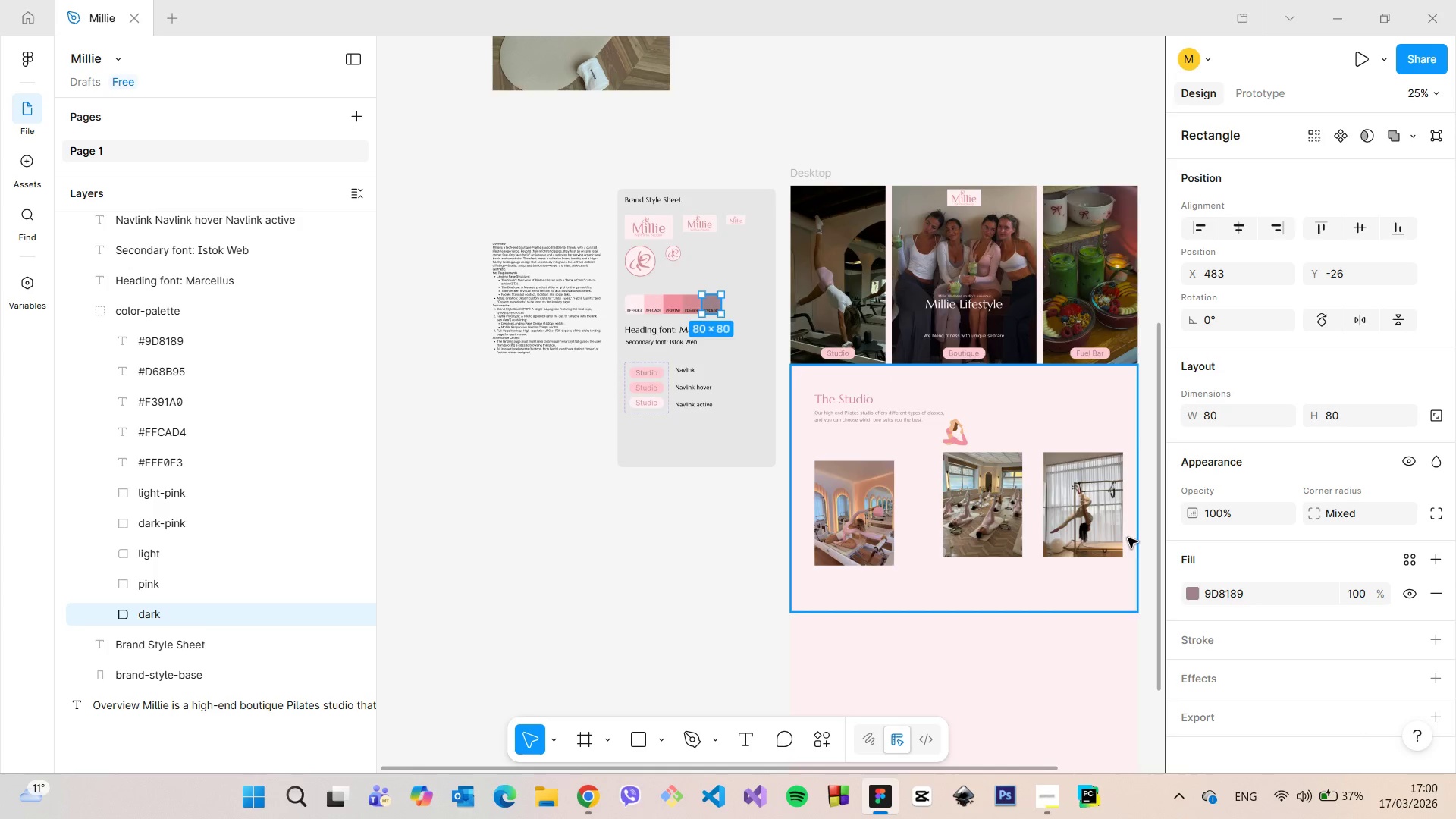 
scroll: coordinate [1128, 538], scroll_direction: up, amount: 7.0
 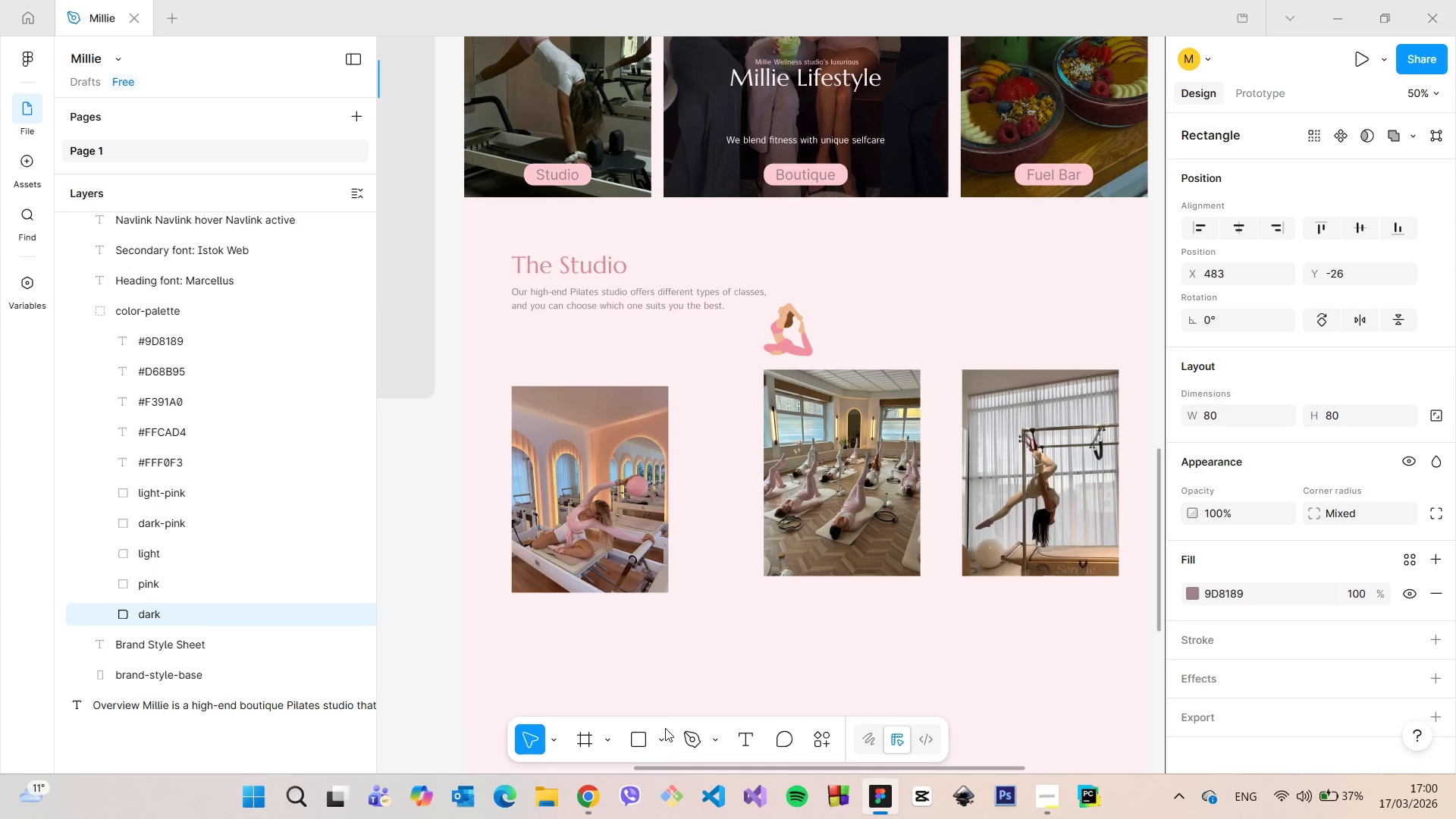 
left_click([662, 738])
 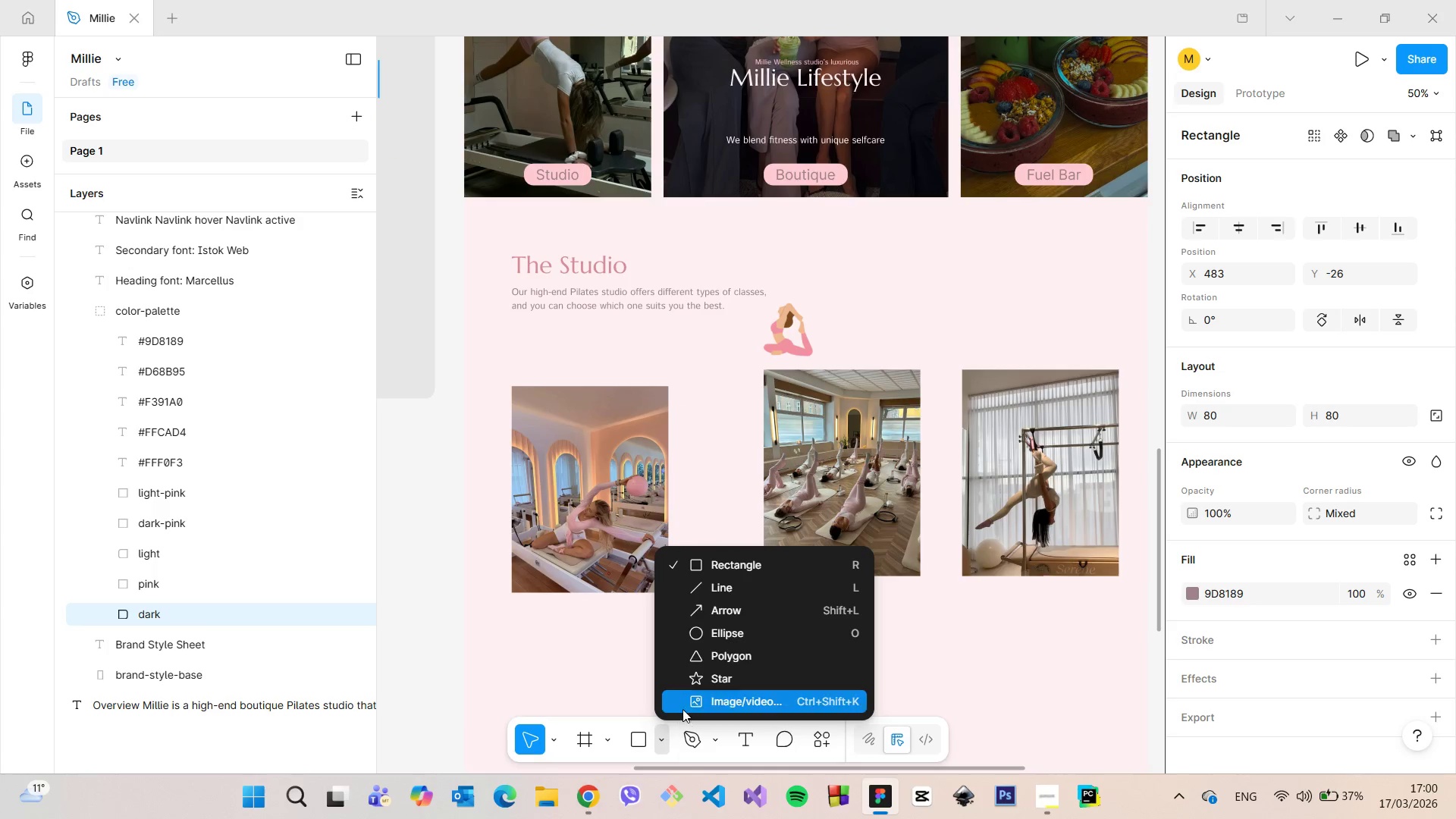 
left_click([688, 704])
 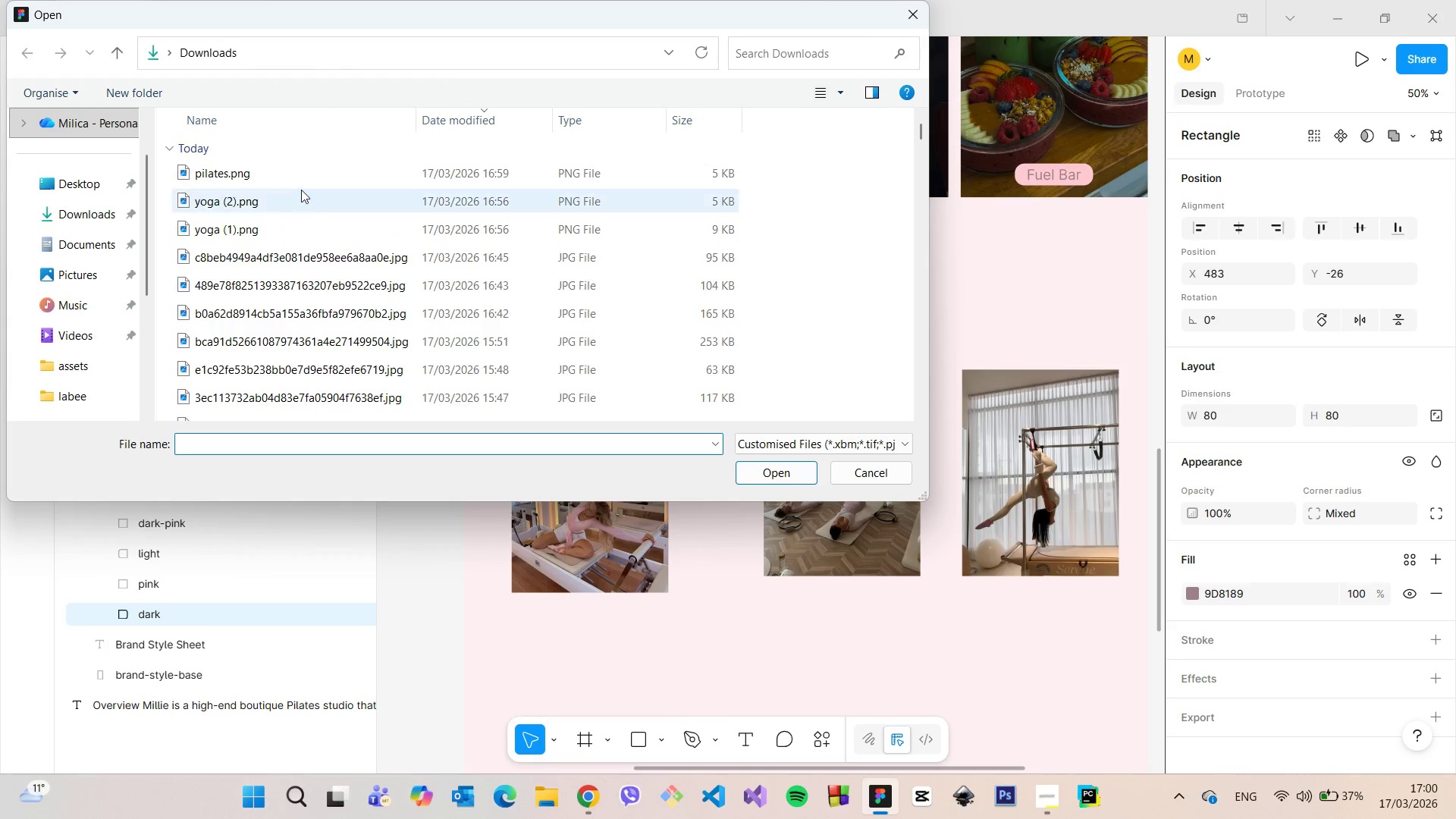 
left_click([290, 168])
 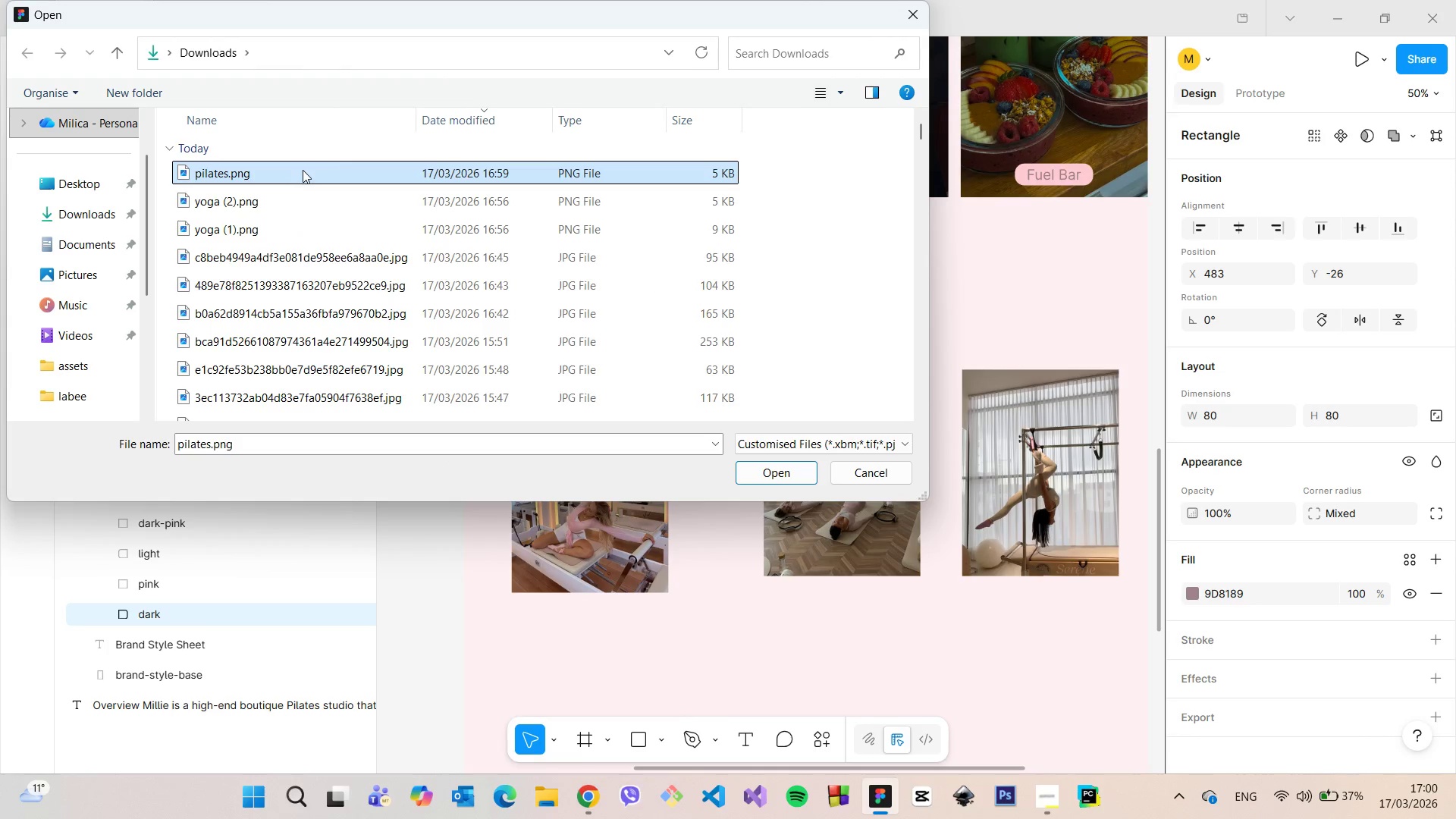 
left_click_drag(start_coordinate=[303, 170], to_coordinate=[704, 596])
 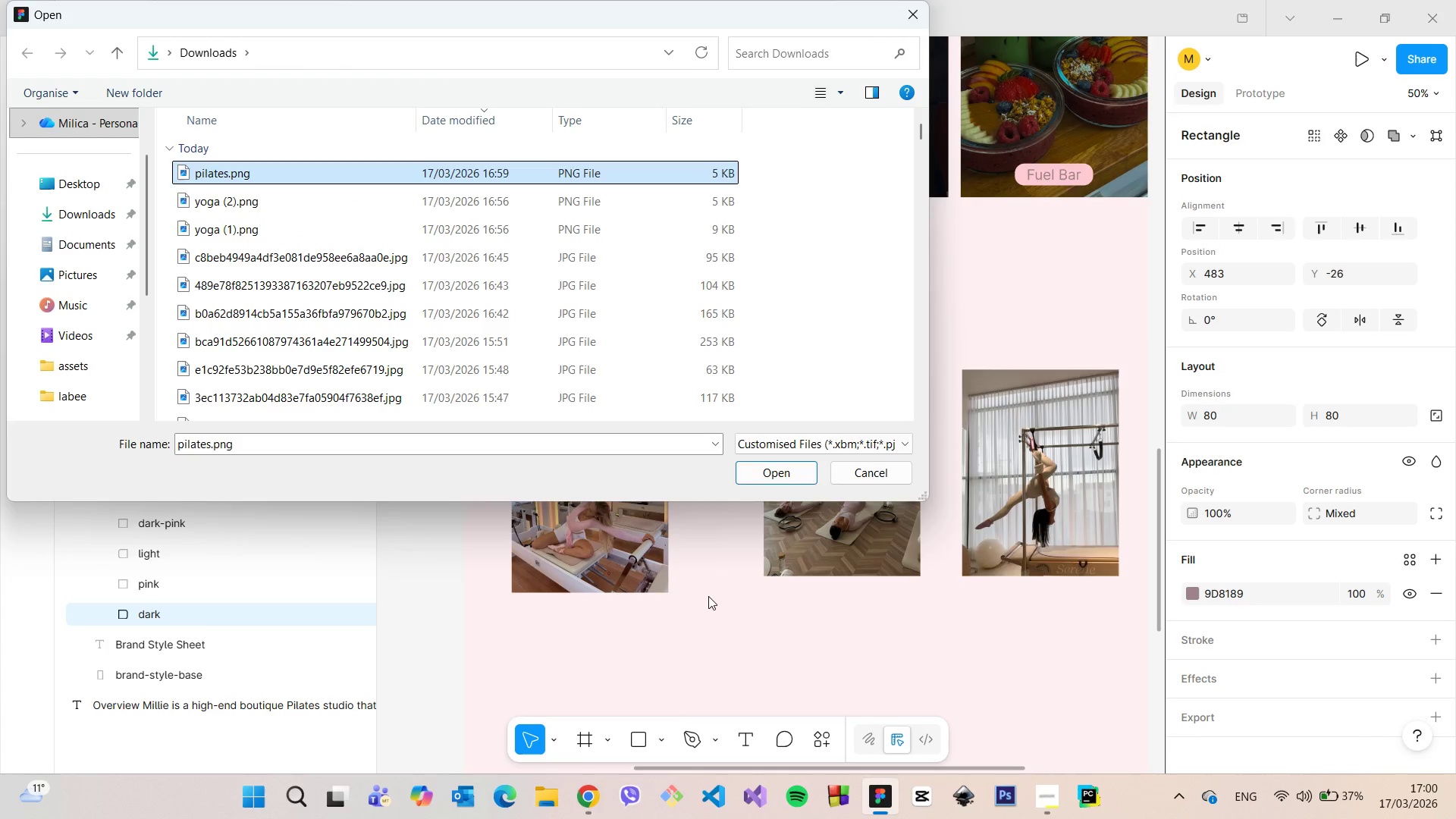 
left_click([708, 596])
 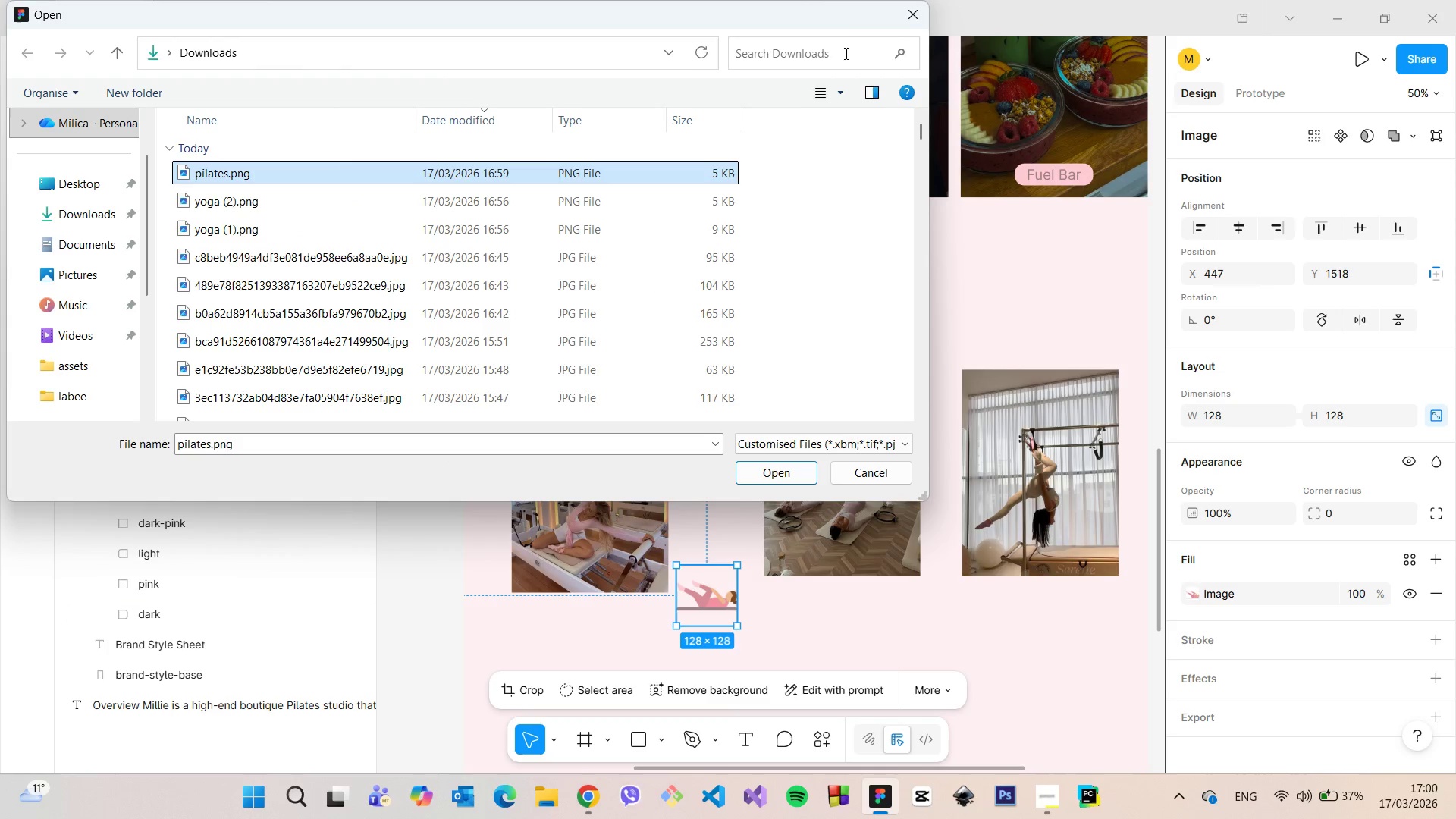 
left_click([908, 21])
 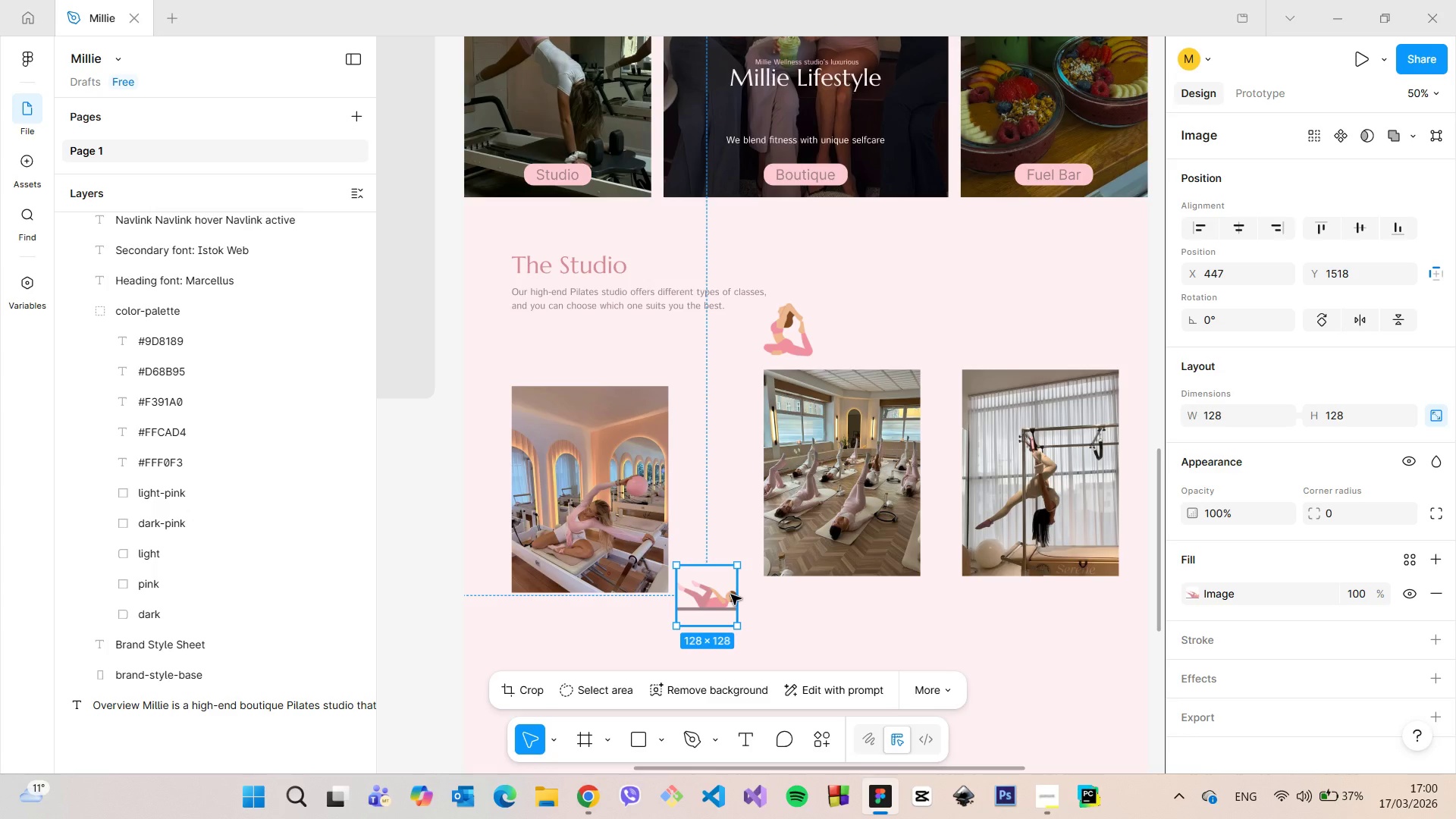 
scroll: coordinate [730, 591], scroll_direction: up, amount: 2.0
 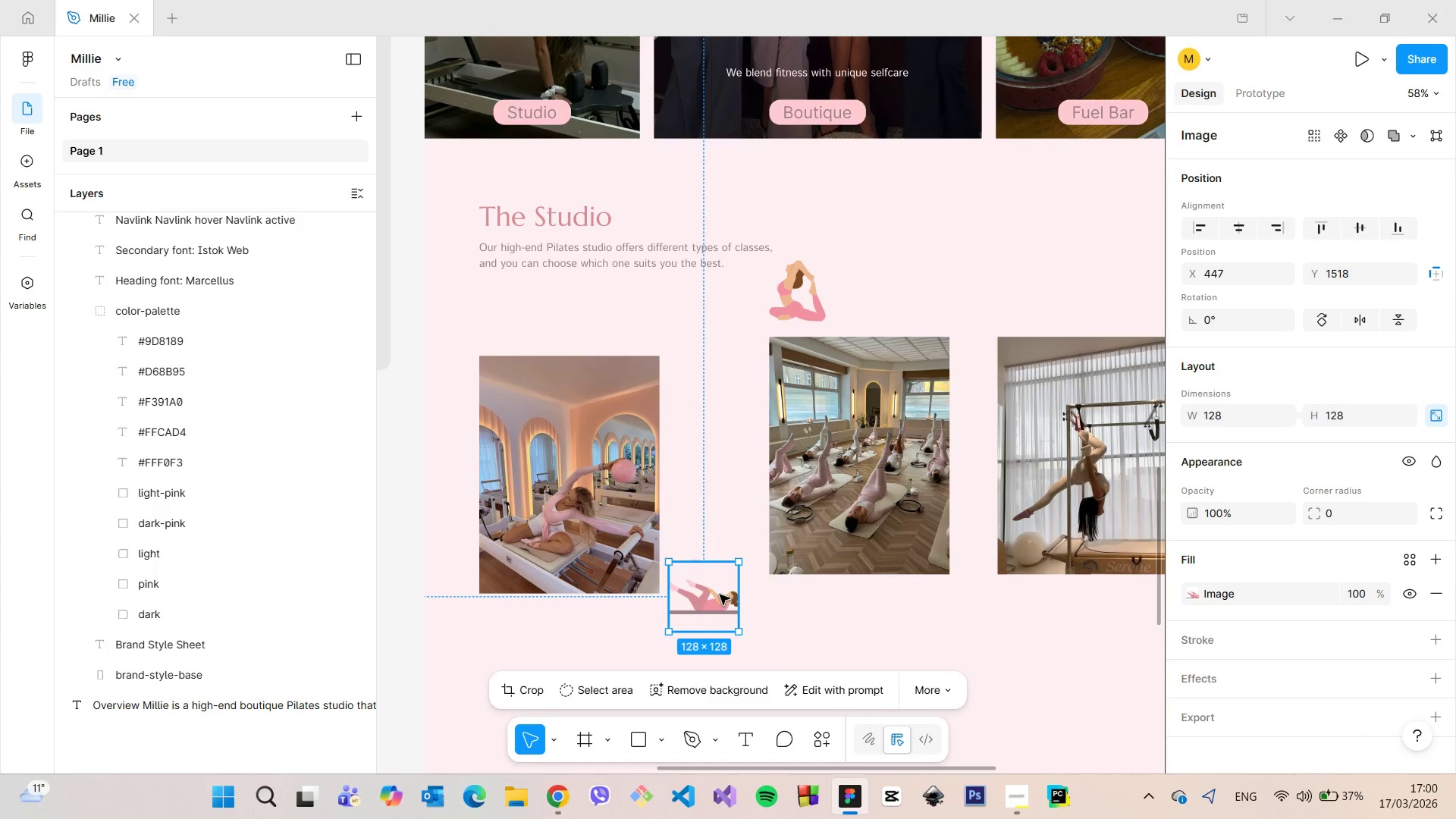 
left_click_drag(start_coordinate=[706, 603], to_coordinate=[886, 318])
 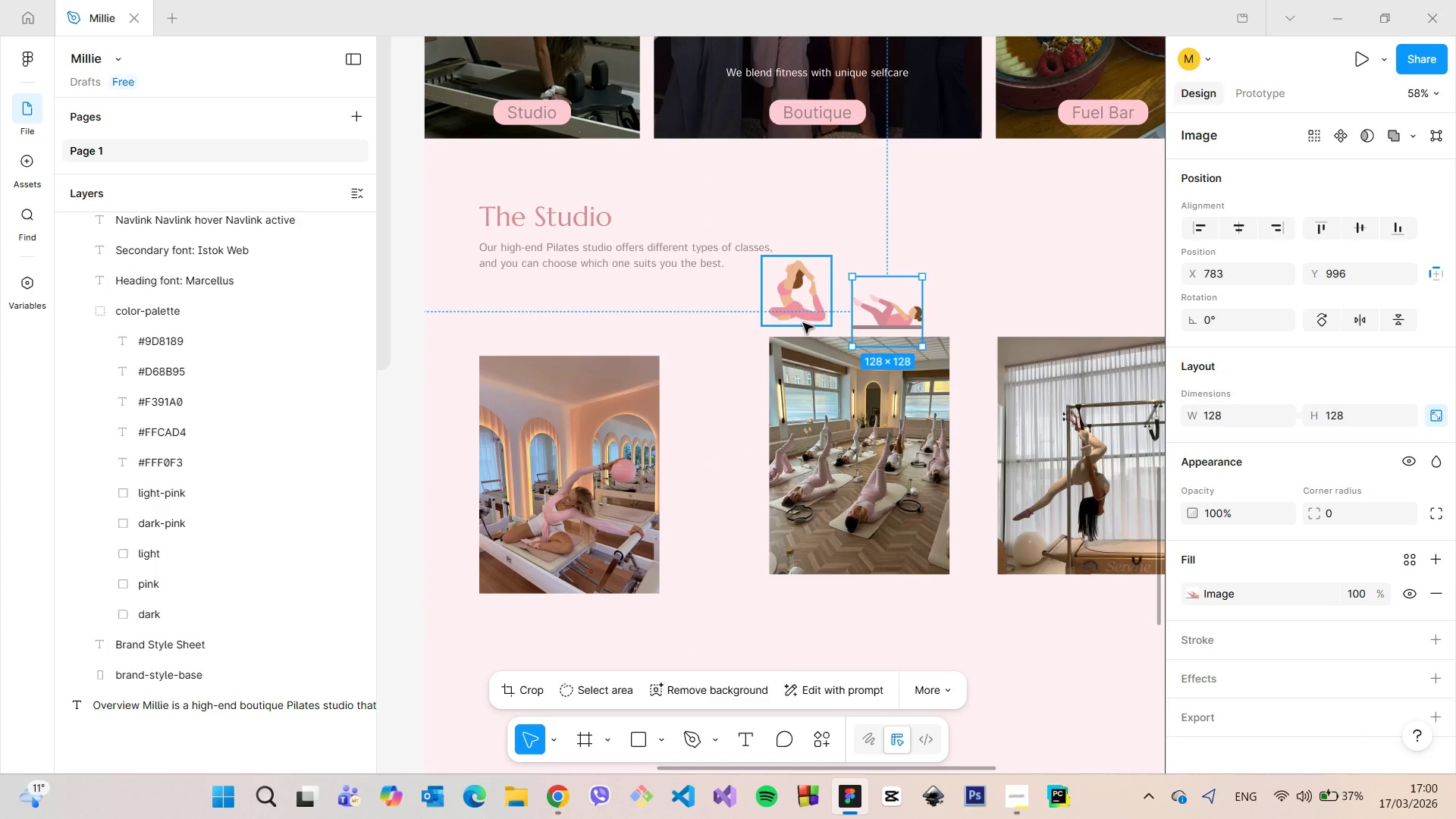 
left_click([805, 307])
 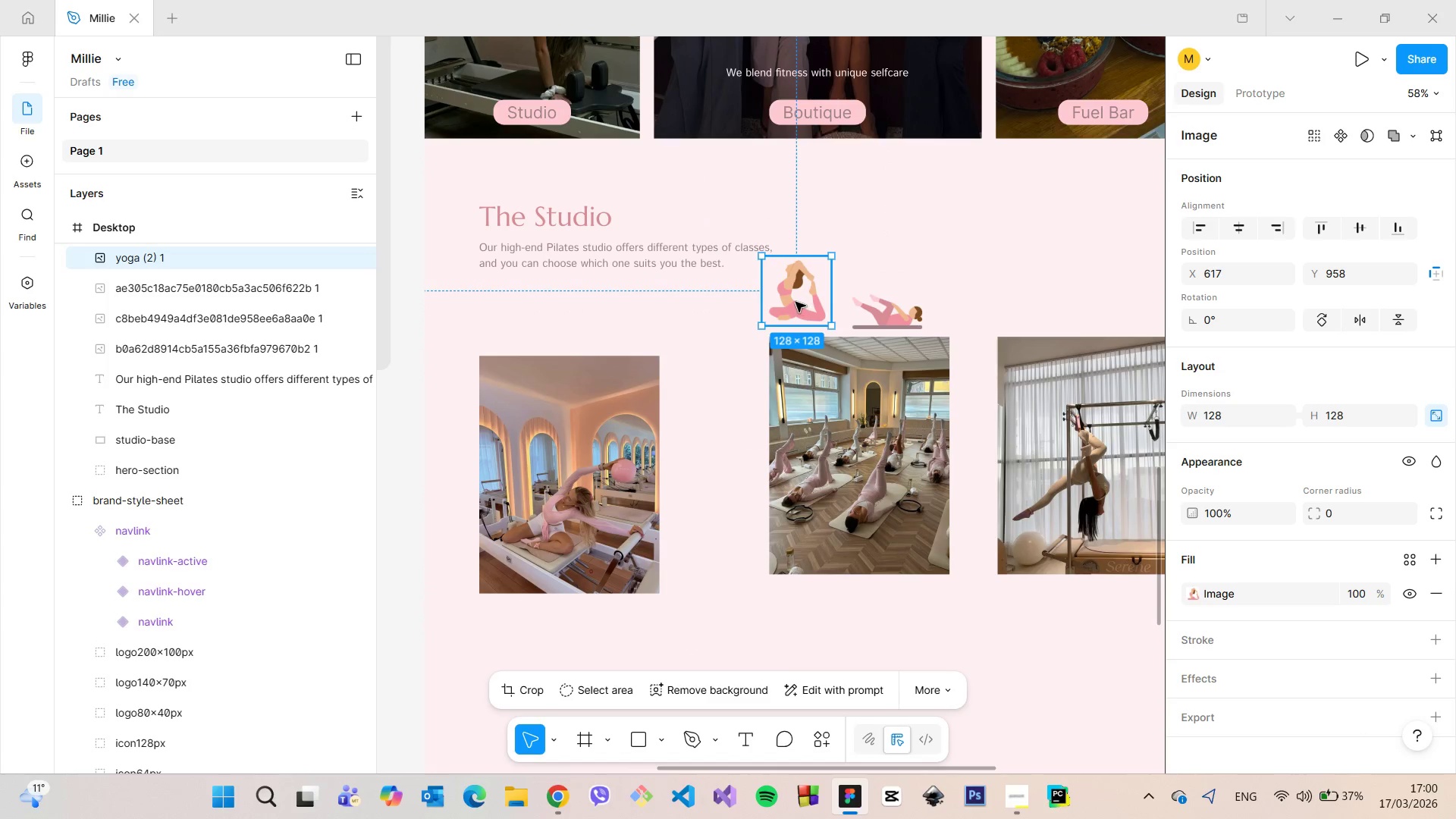 
left_click_drag(start_coordinate=[795, 302], to_coordinate=[594, 322])
 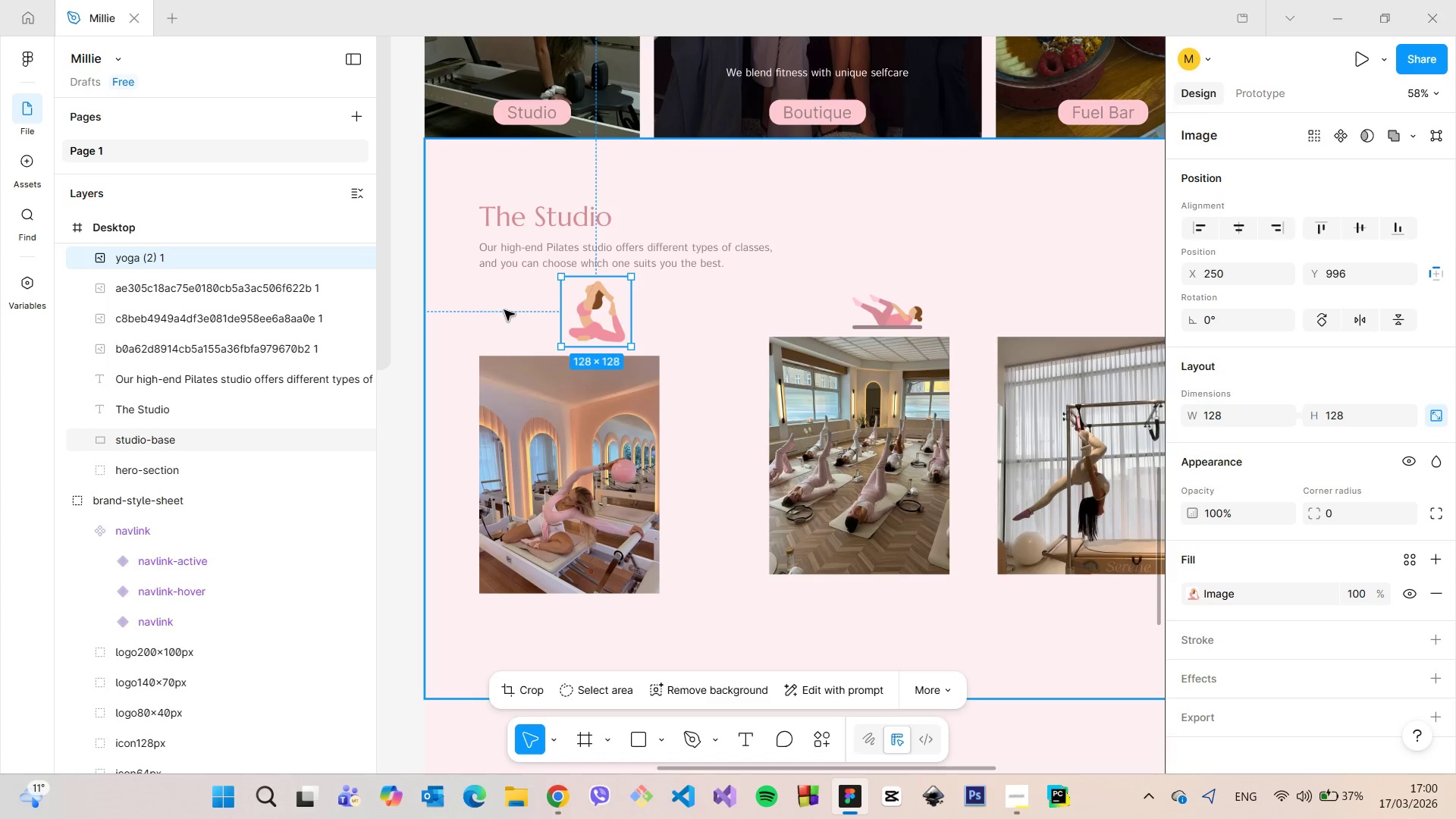 
left_click([504, 310])
 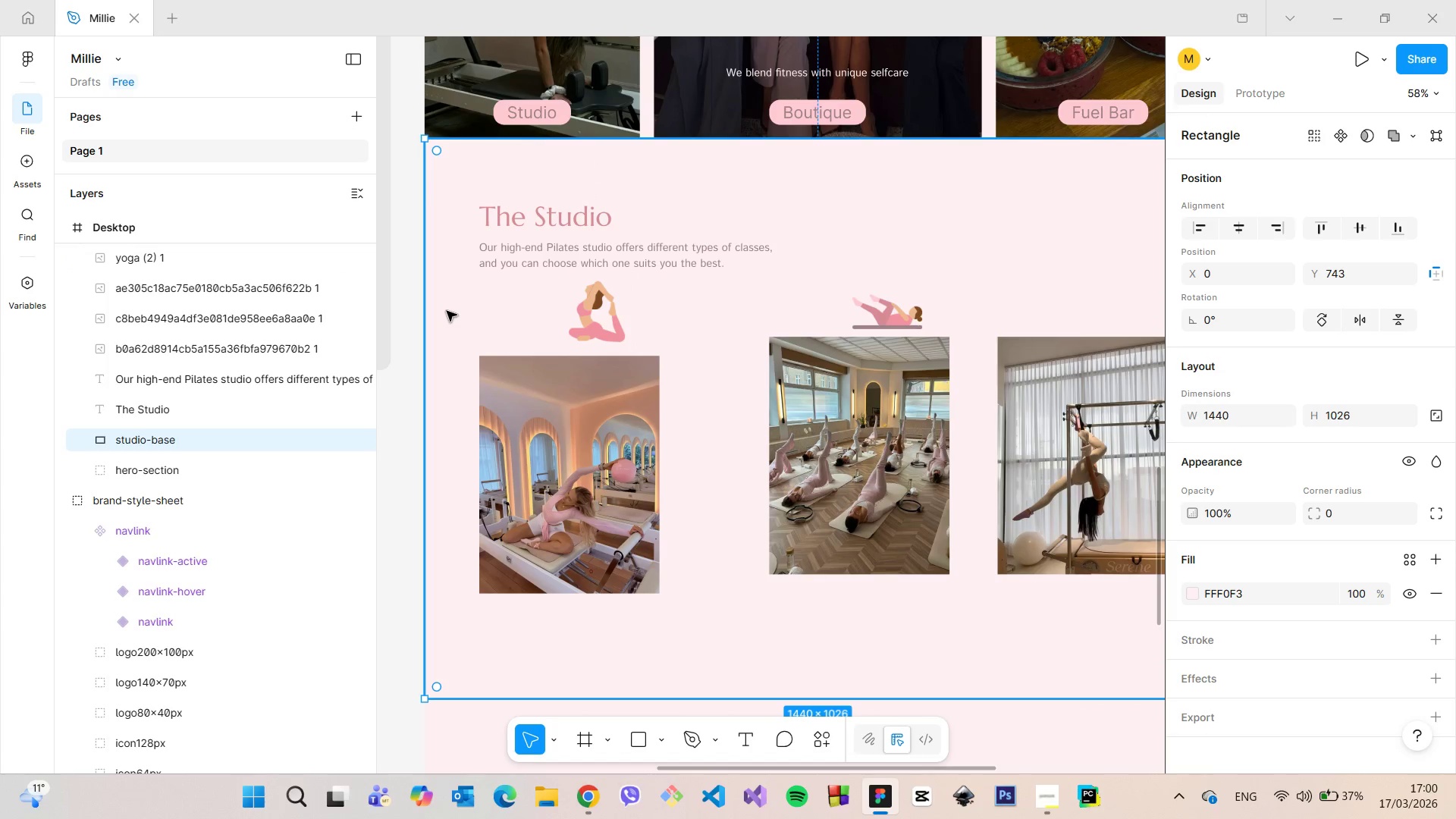 
wait(6.95)
 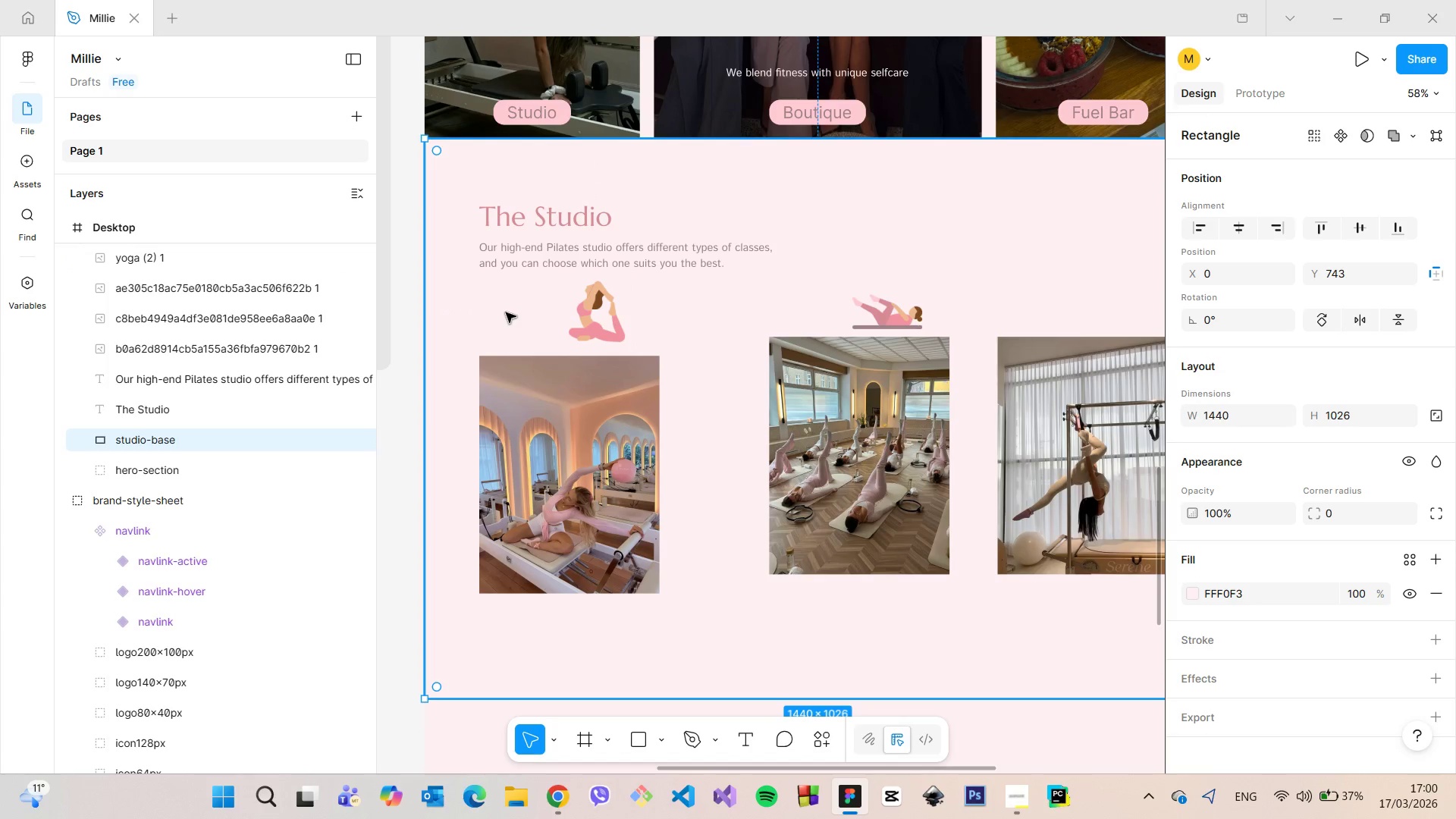 
scroll: coordinate [700, 275], scroll_direction: down, amount: 11.0
 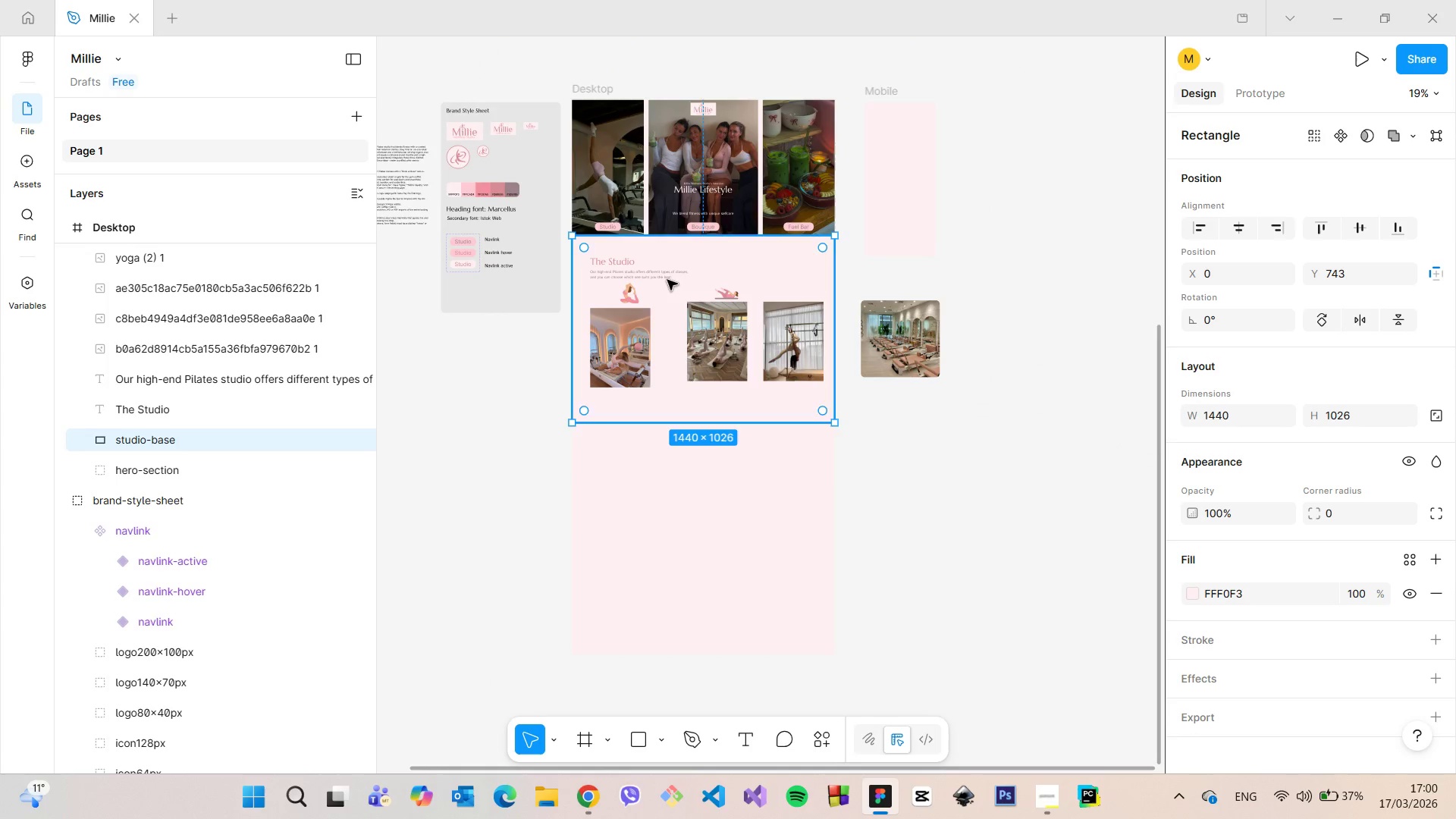 
scroll: coordinate [844, 271], scroll_direction: up, amount: 14.0
 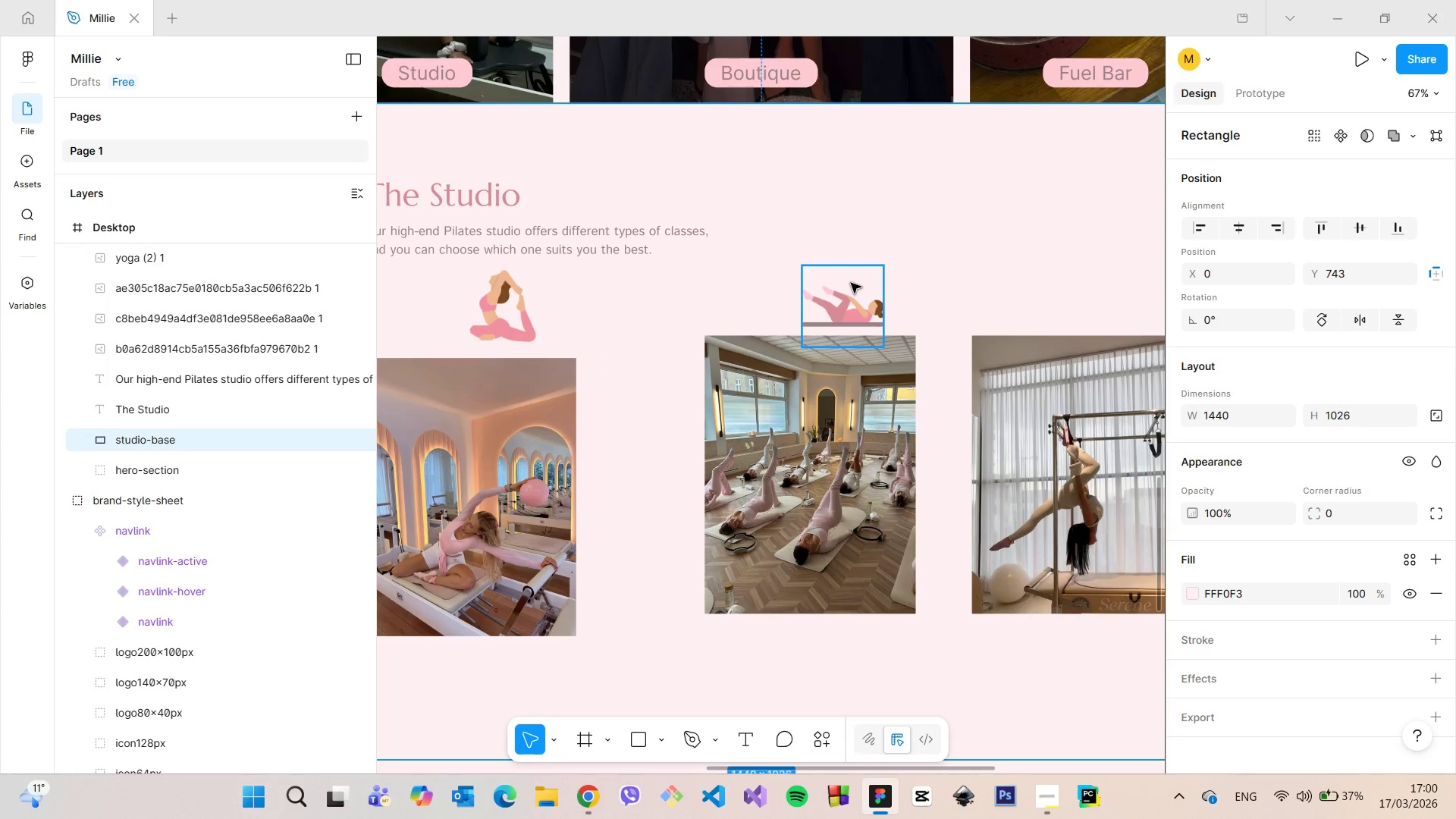 
left_click([853, 286])
 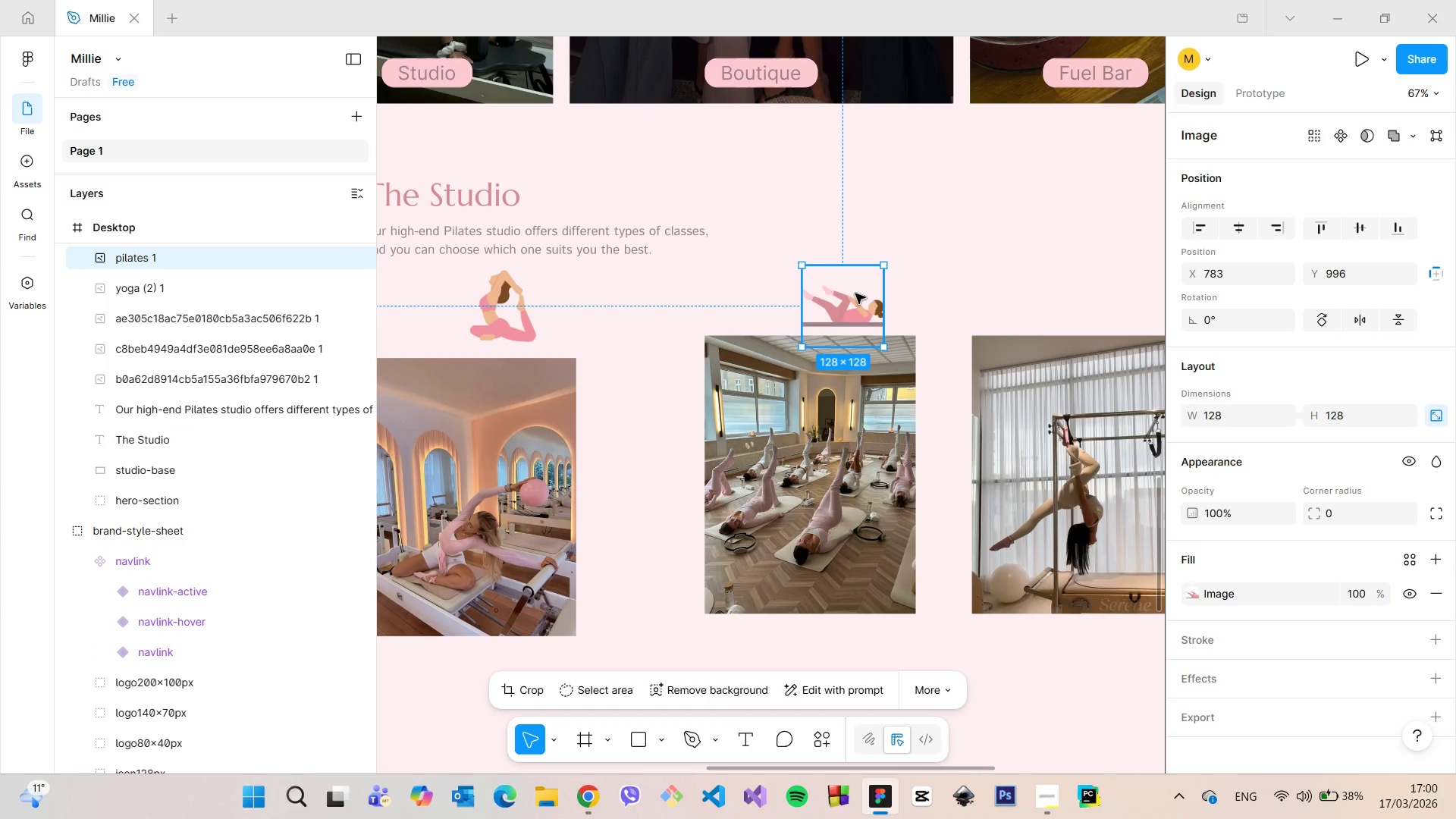 
left_click_drag(start_coordinate=[854, 296], to_coordinate=[467, 309])
 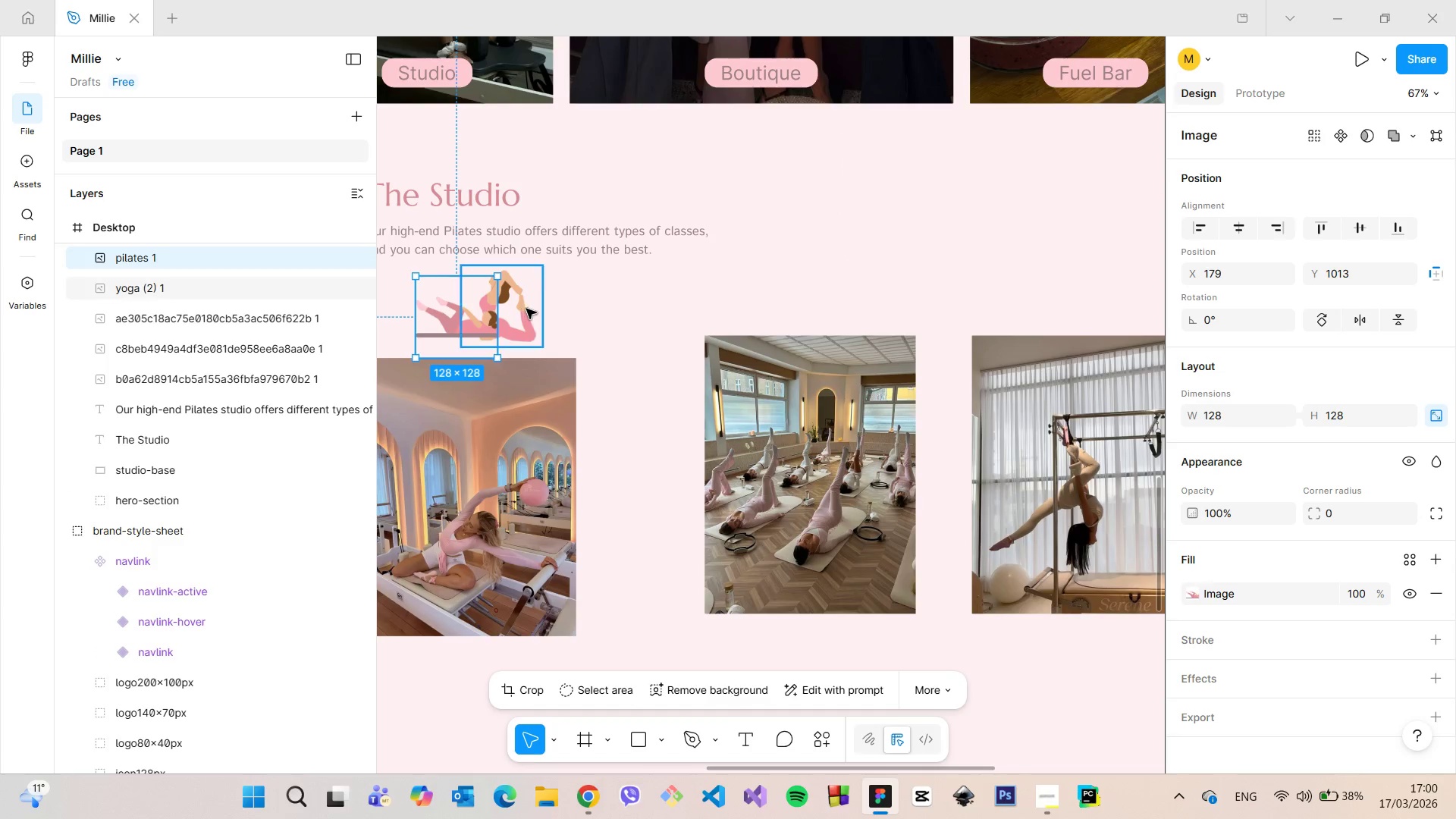 
left_click([526, 309])
 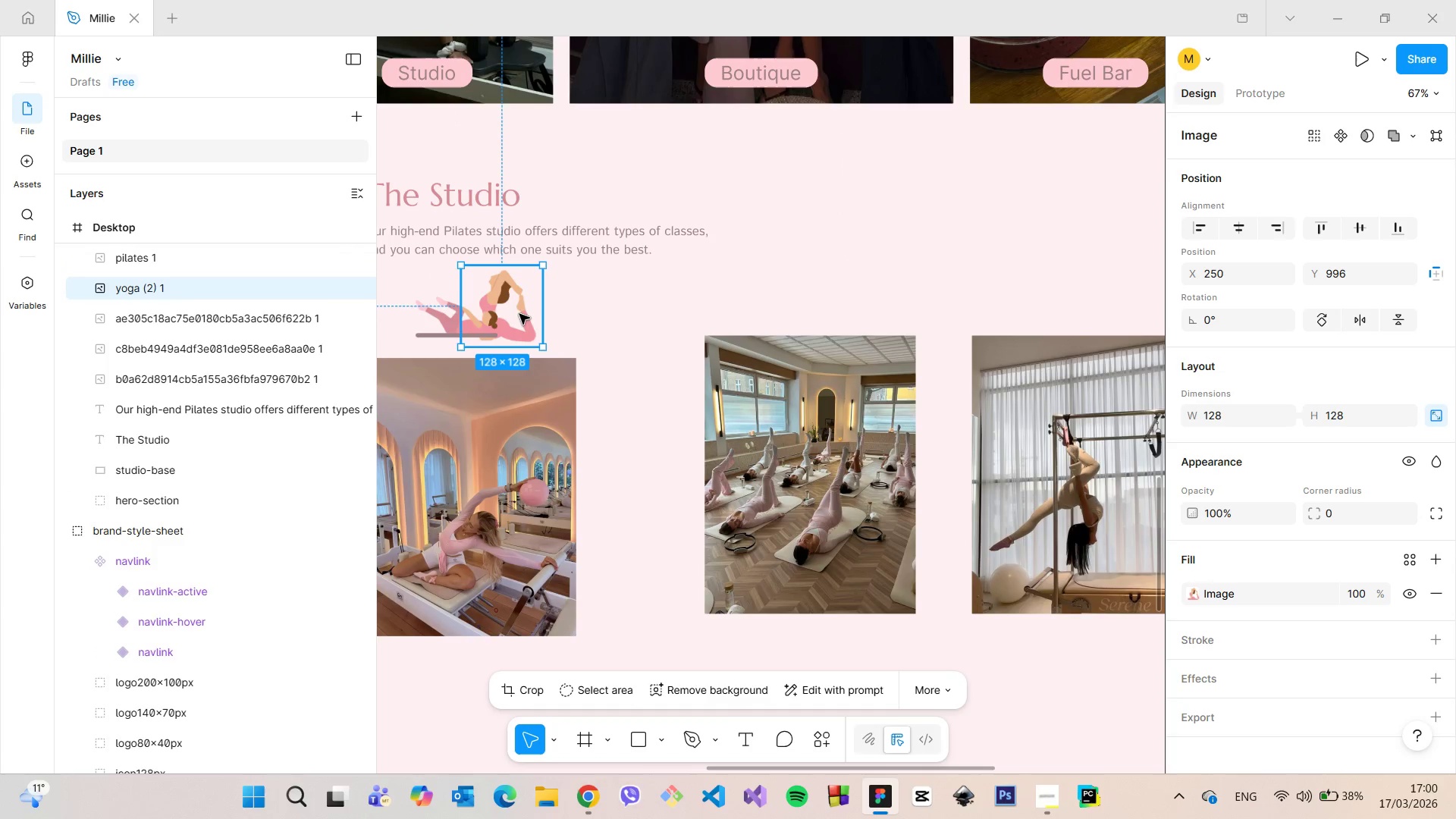 
left_click_drag(start_coordinate=[519, 315], to_coordinate=[812, 303])
 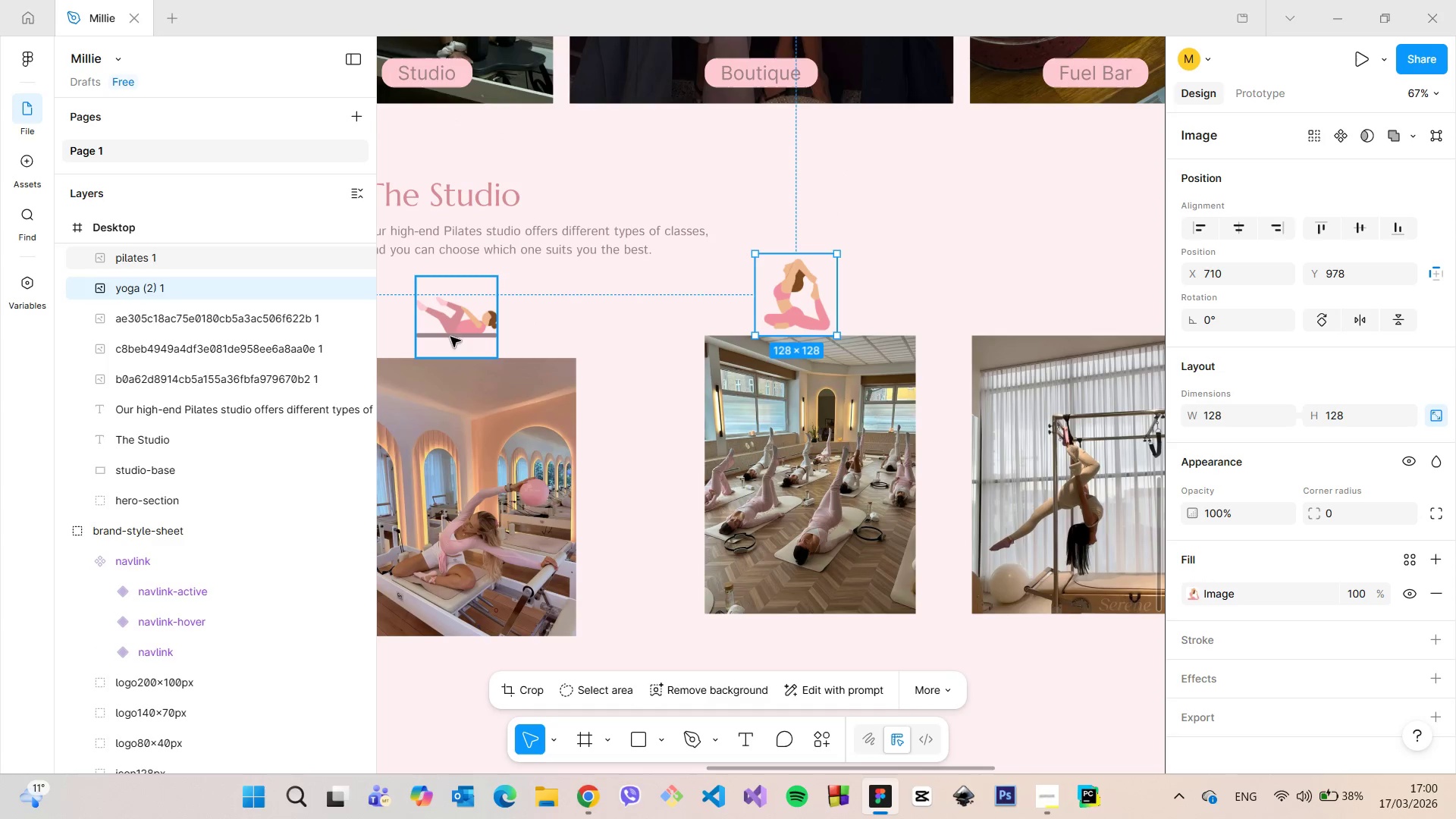 
left_click_drag(start_coordinate=[455, 329], to_coordinate=[457, 322])
 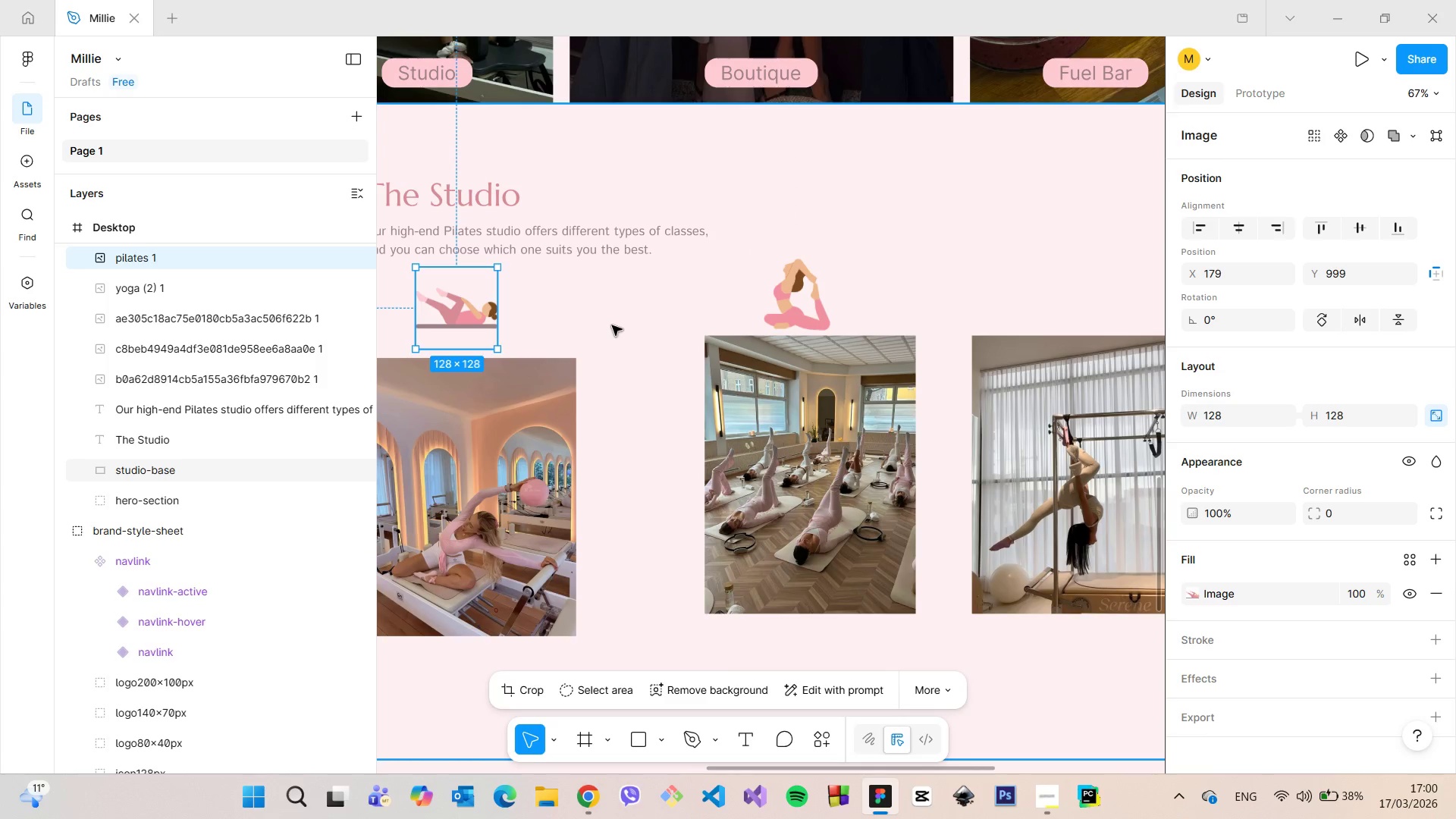 
left_click([612, 325])
 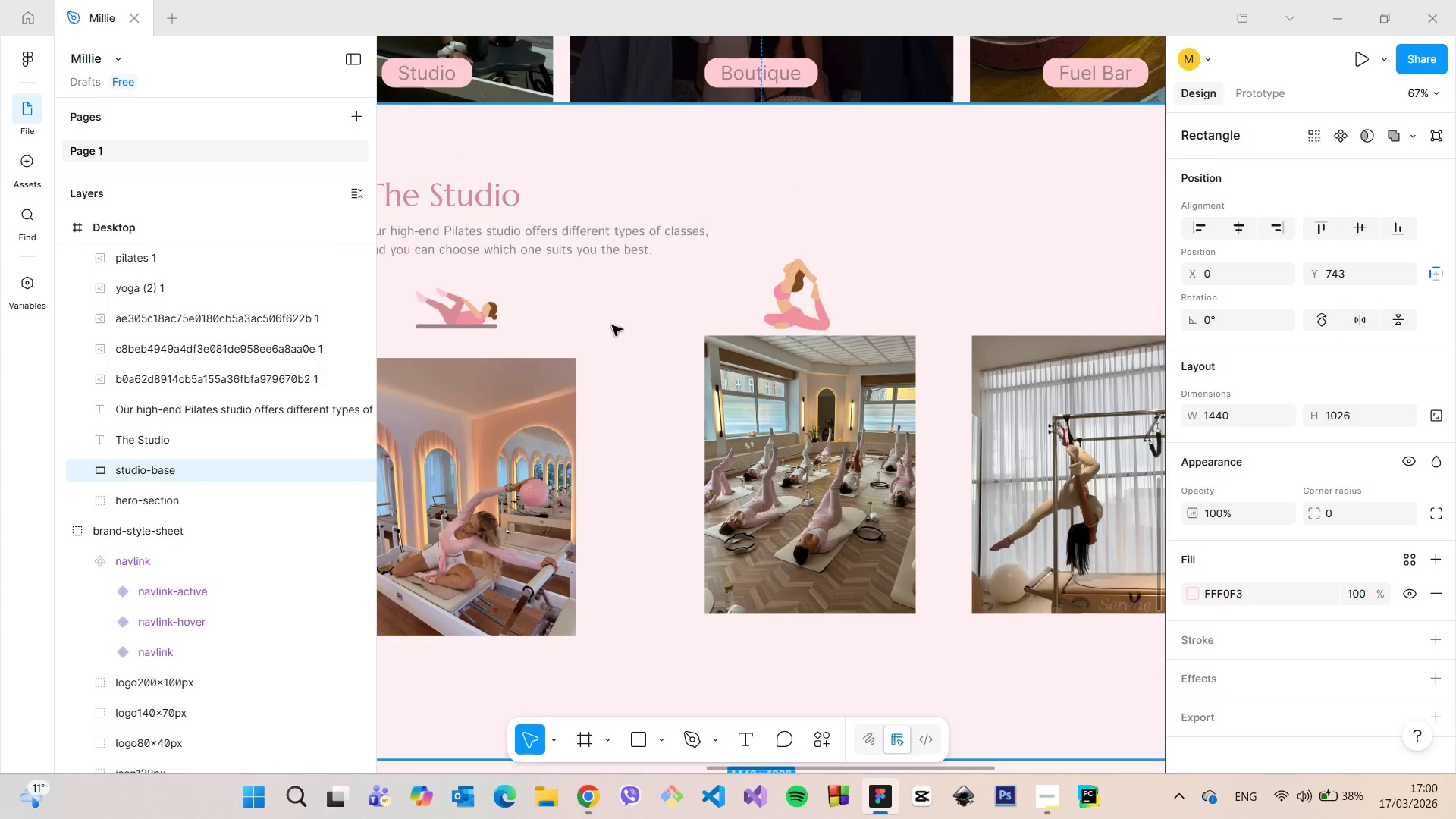 
scroll: coordinate [612, 325], scroll_direction: down, amount: 5.0
 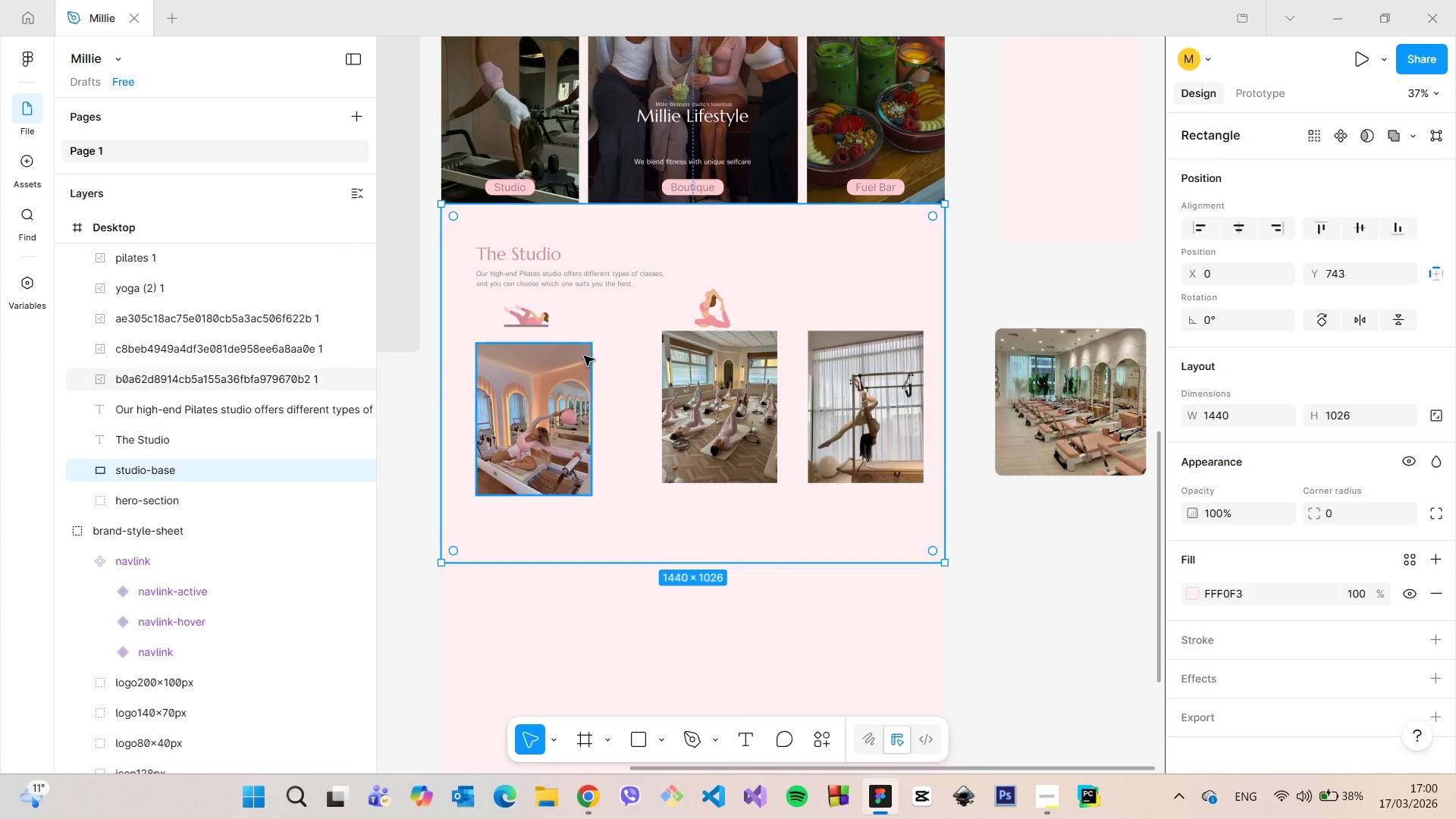 
left_click([520, 325])
 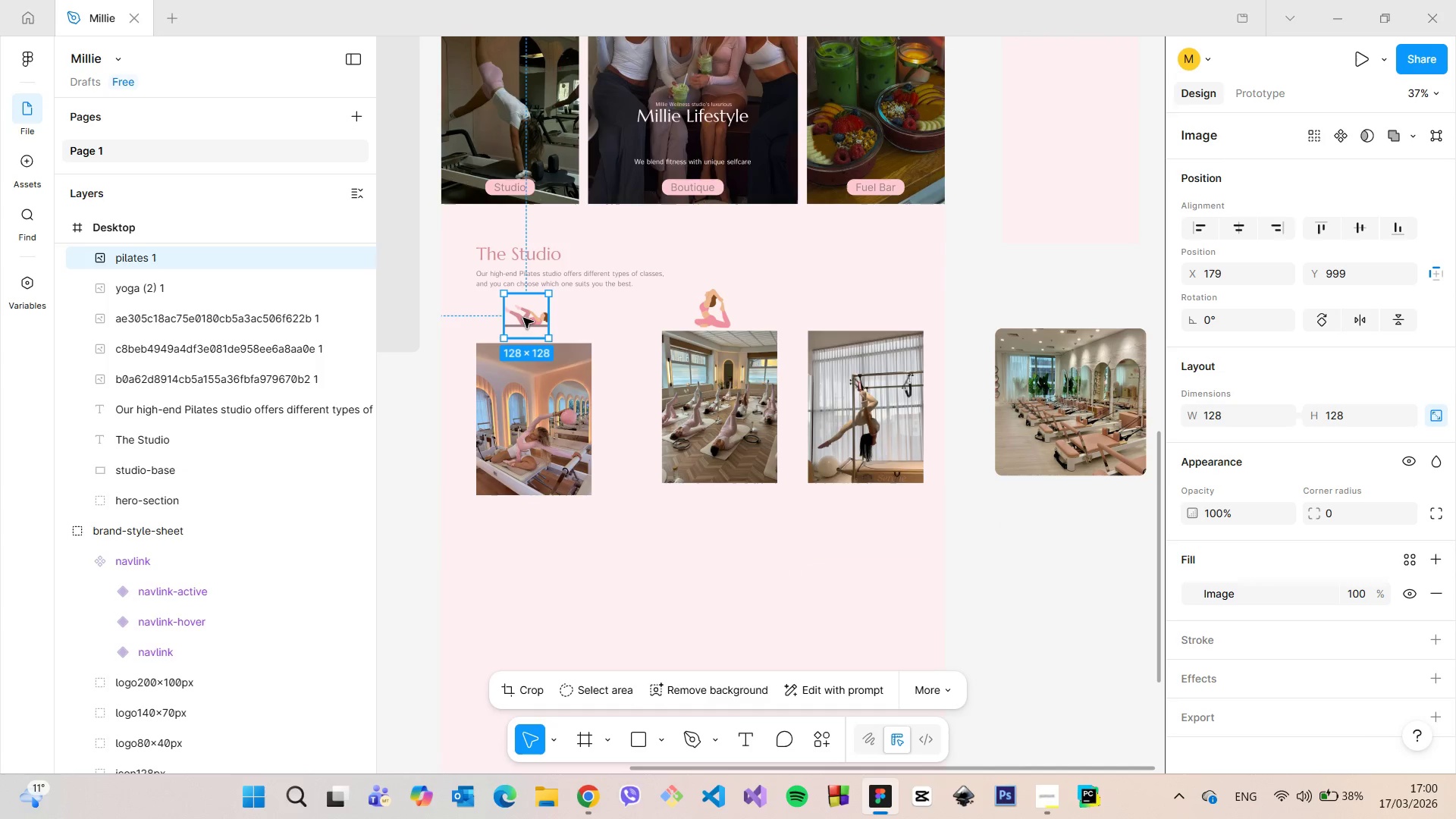 
left_click_drag(start_coordinate=[529, 320], to_coordinate=[774, 312])
 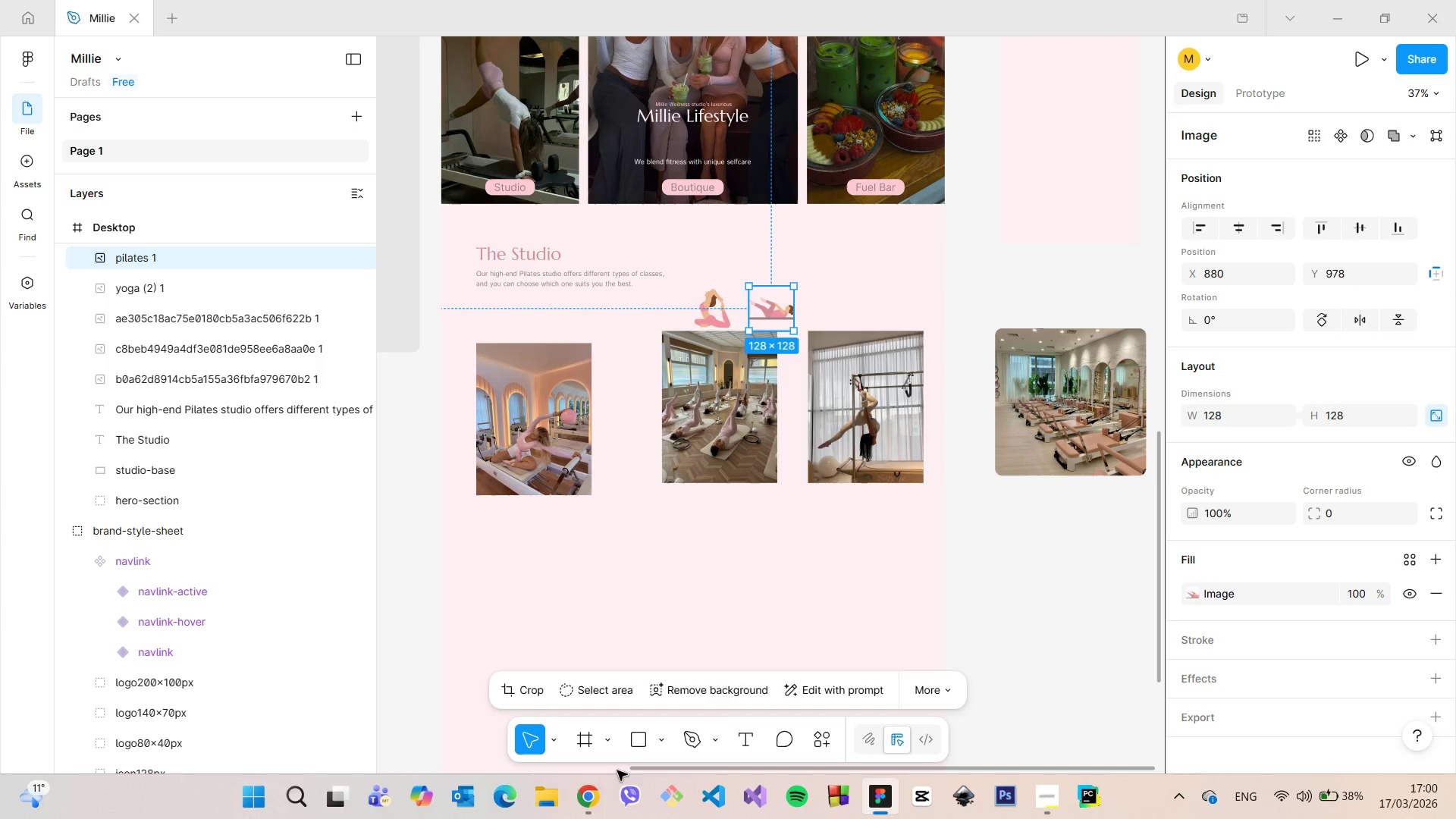 
left_click([595, 790])
 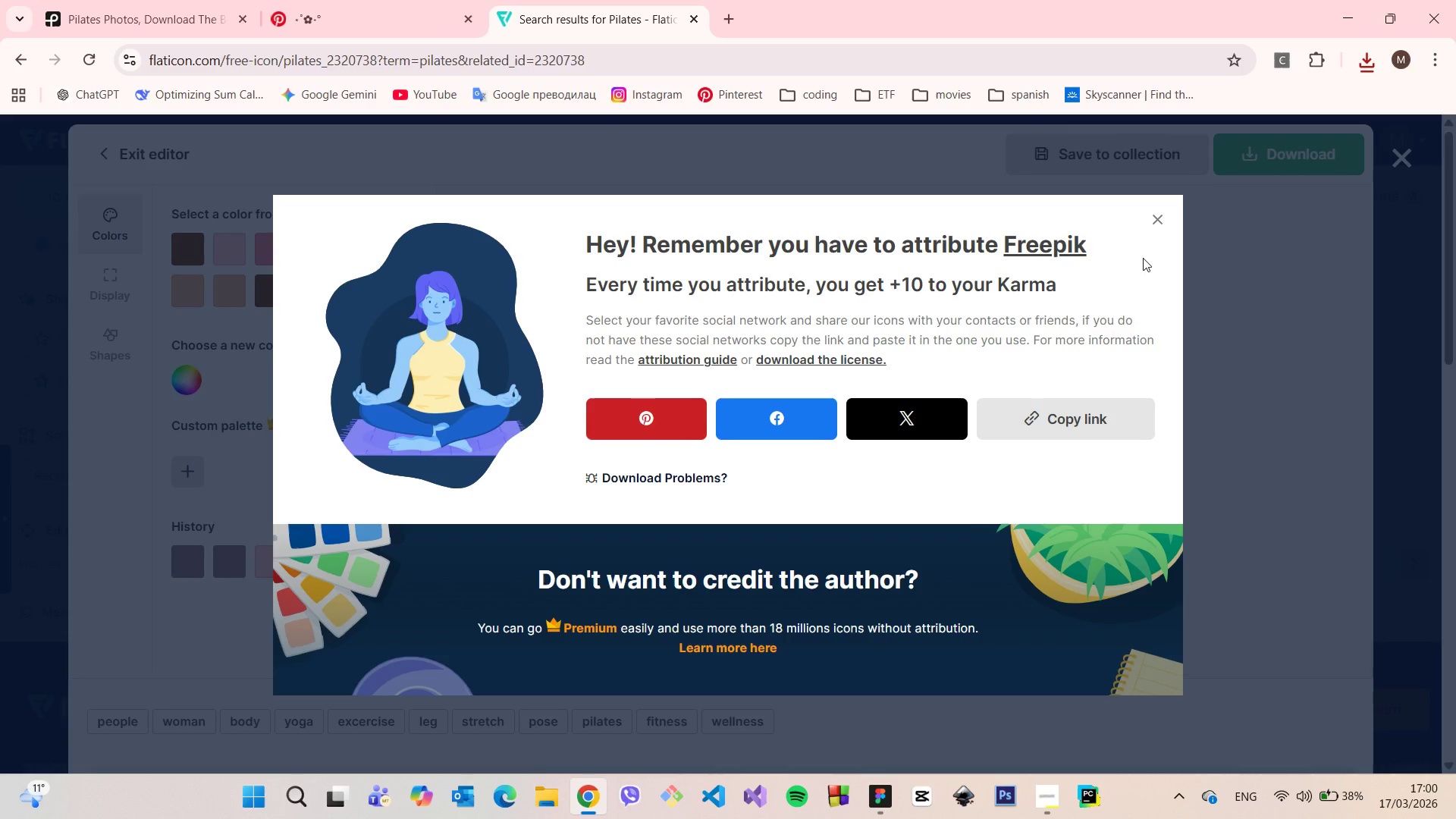 
left_click([1154, 222])
 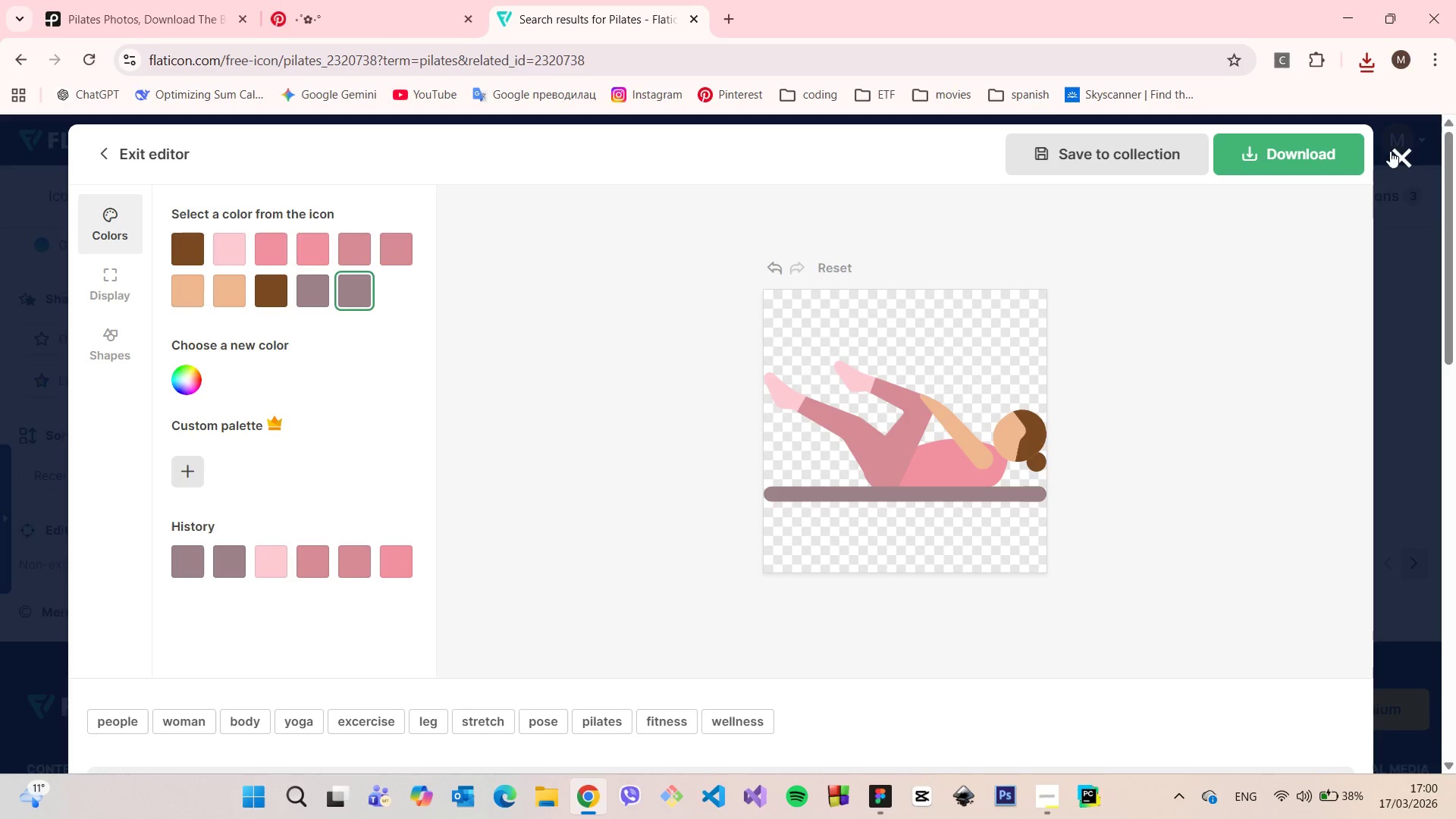 
scroll: coordinate [1056, 293], scroll_direction: down, amount: 12.0
 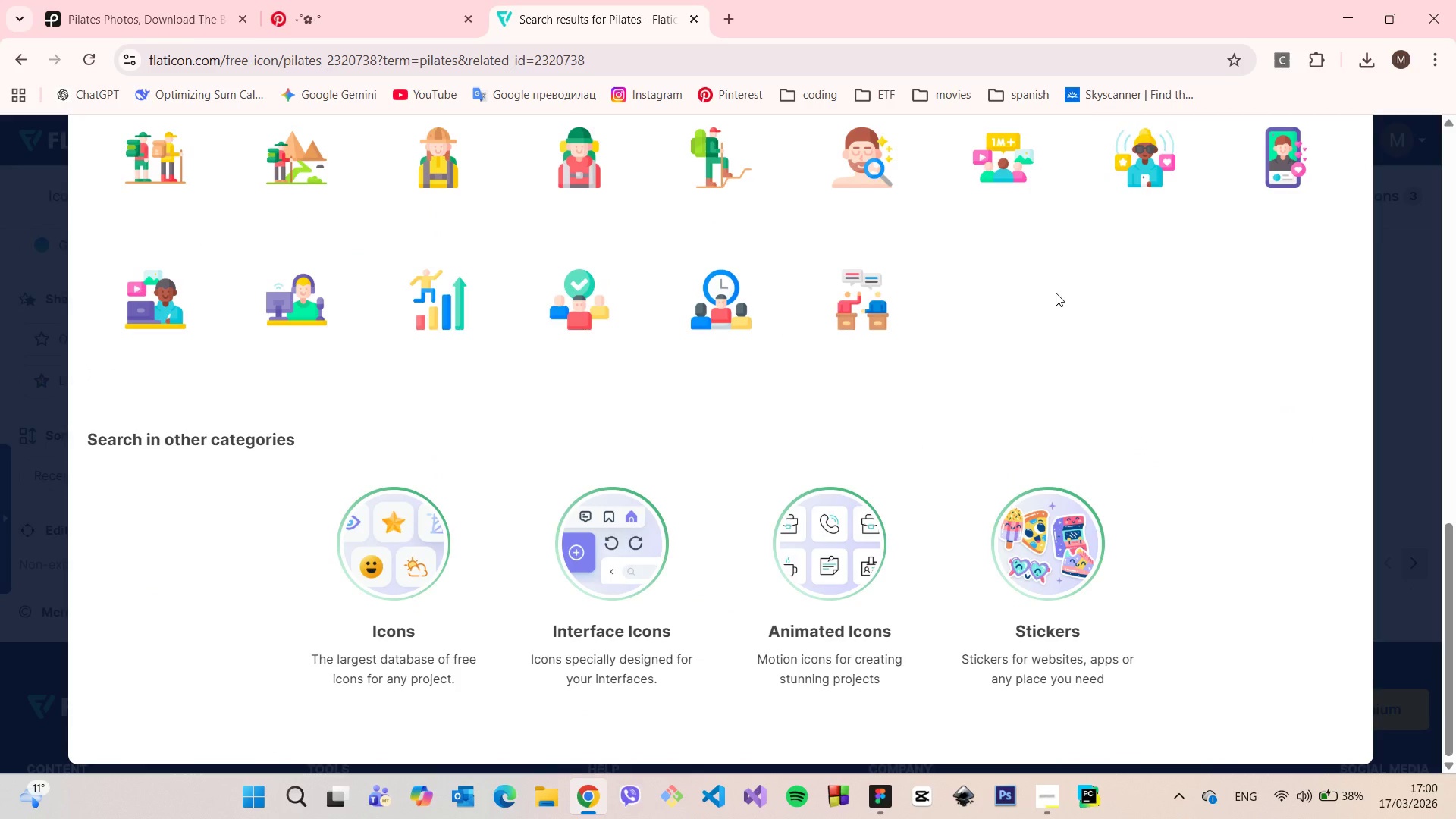 
scroll: coordinate [1091, 299], scroll_direction: up, amount: 11.0
 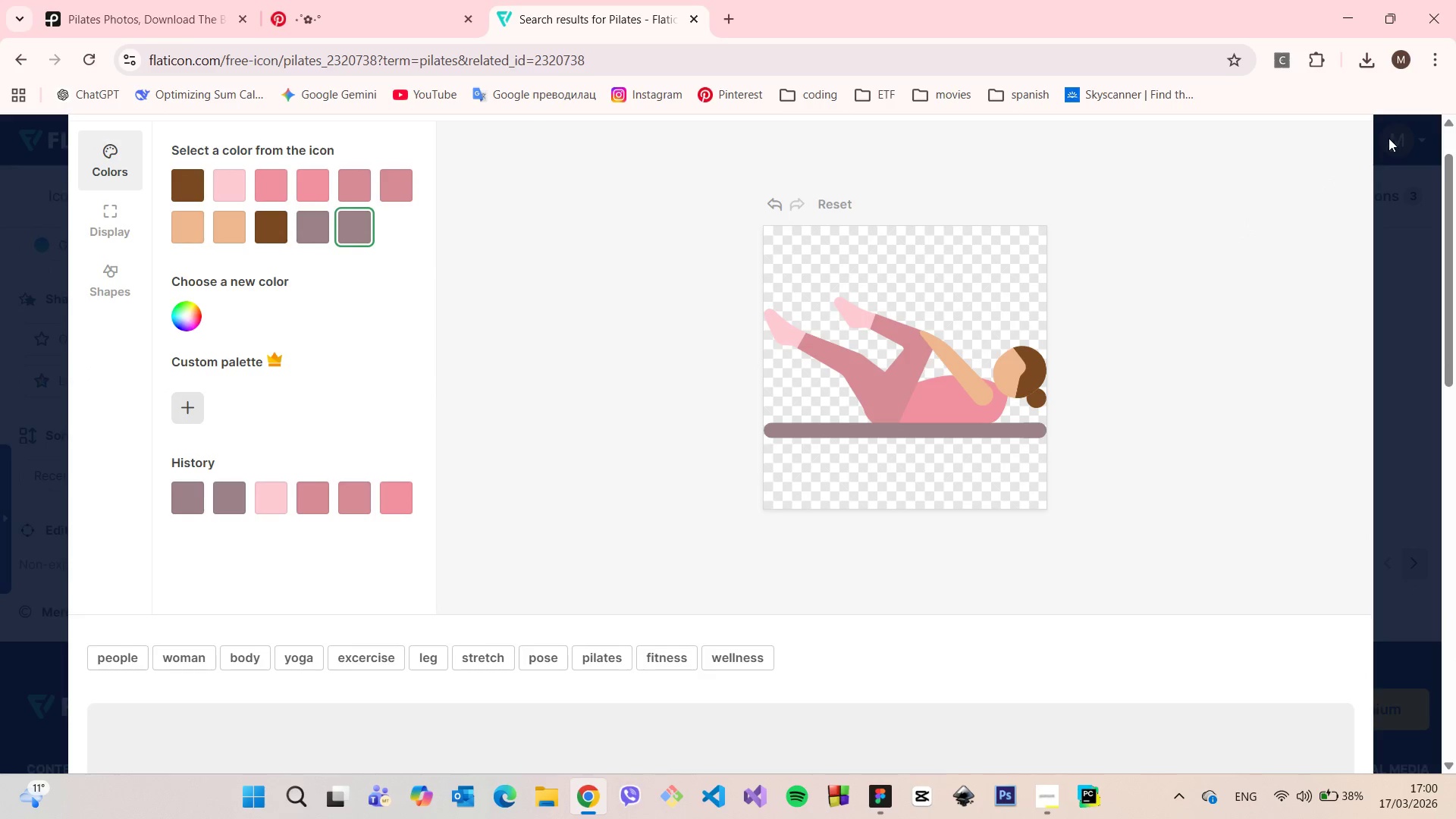 
left_click([1389, 155])
 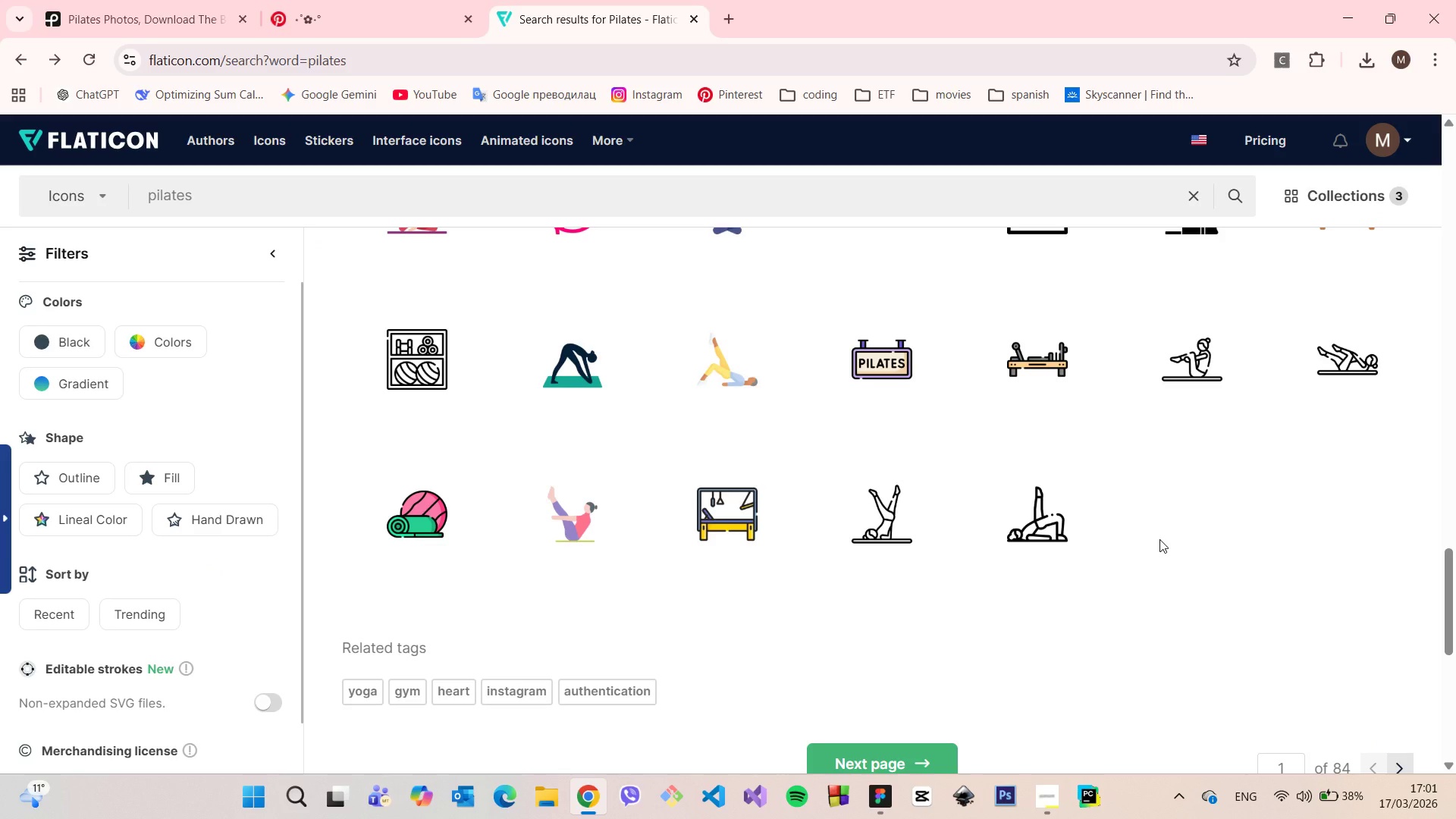 
scroll: coordinate [1374, 152], scroll_direction: up, amount: 3.0
 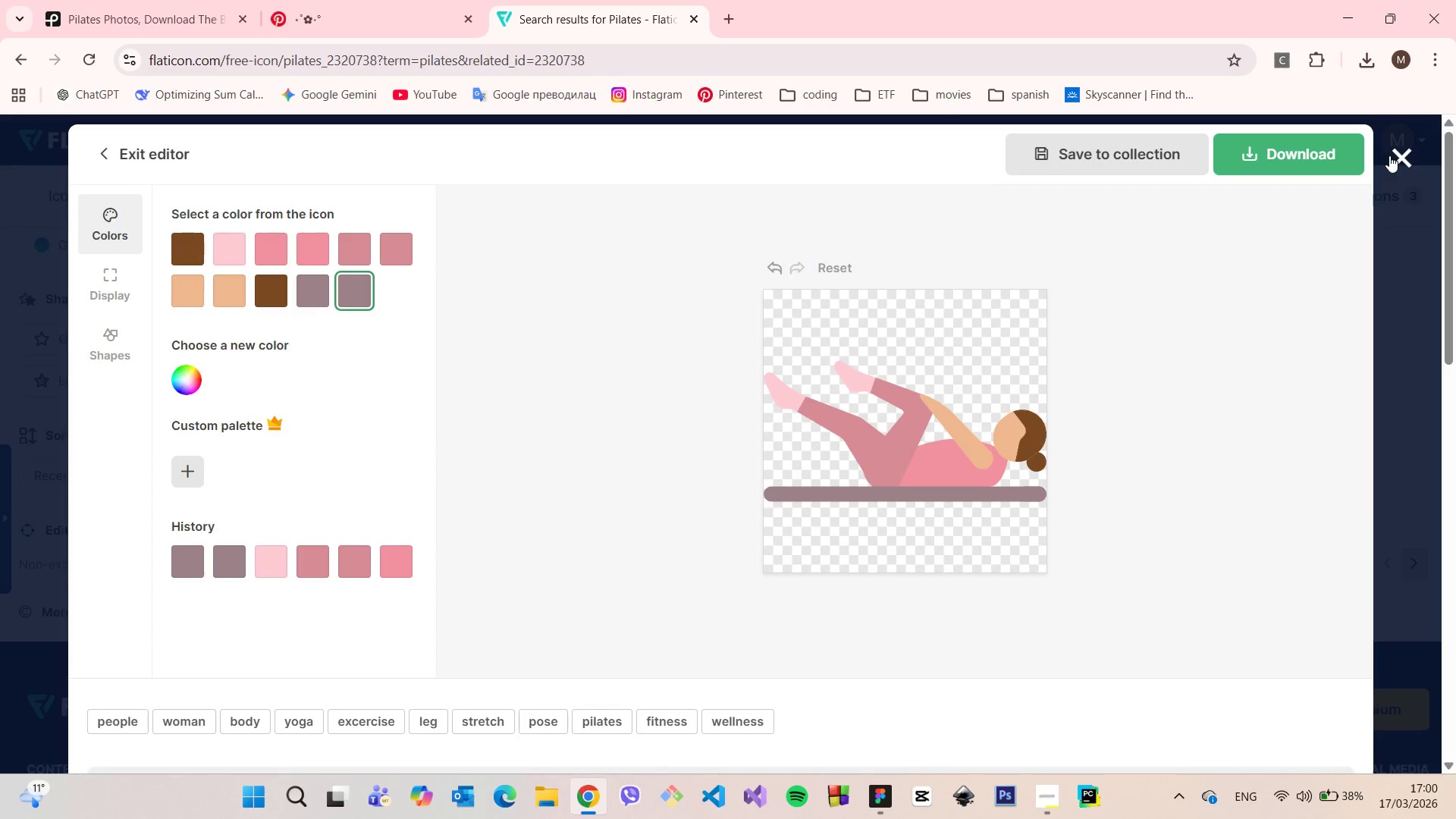 
wait(7.25)
 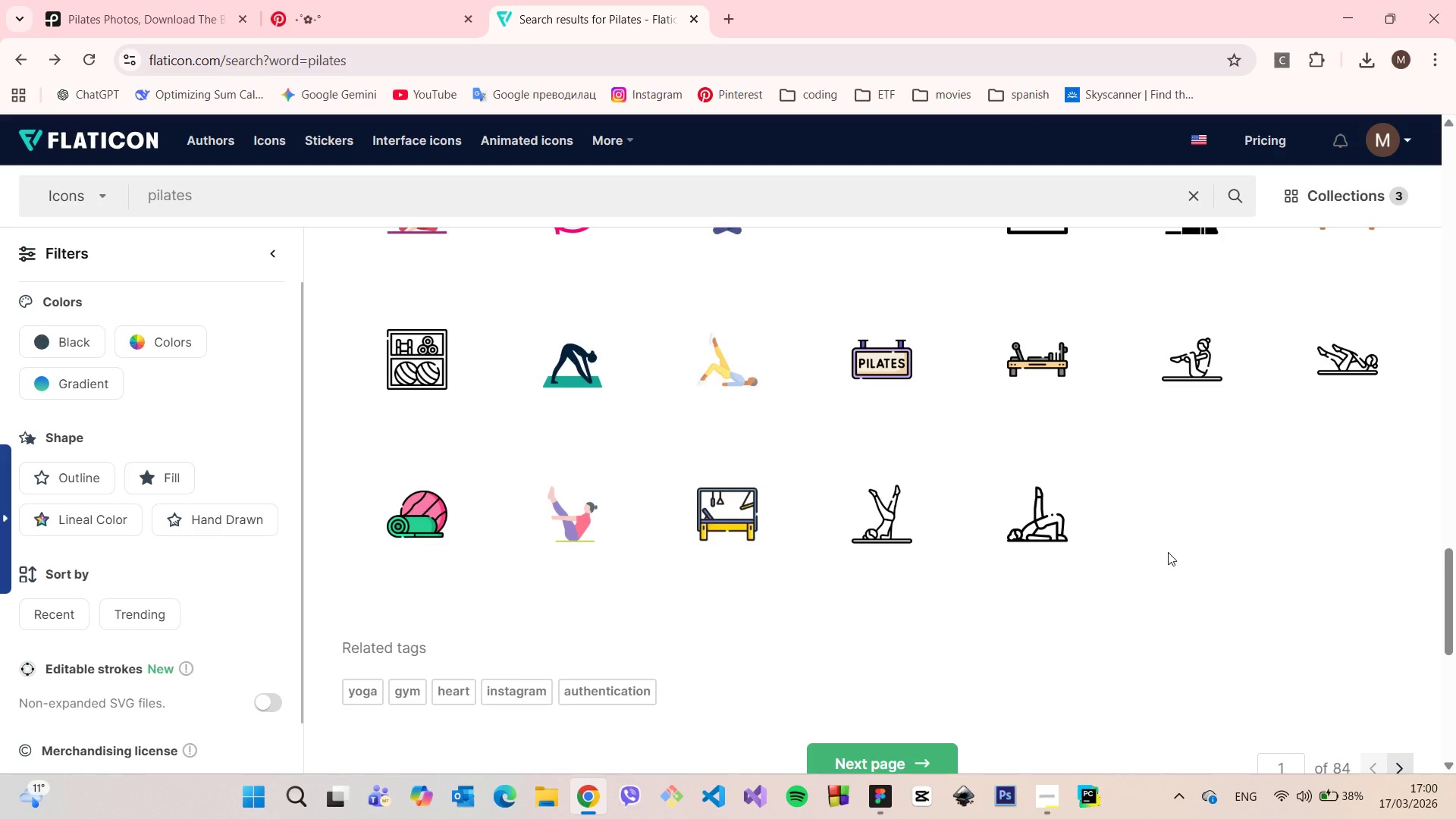 
left_click([702, 498])
 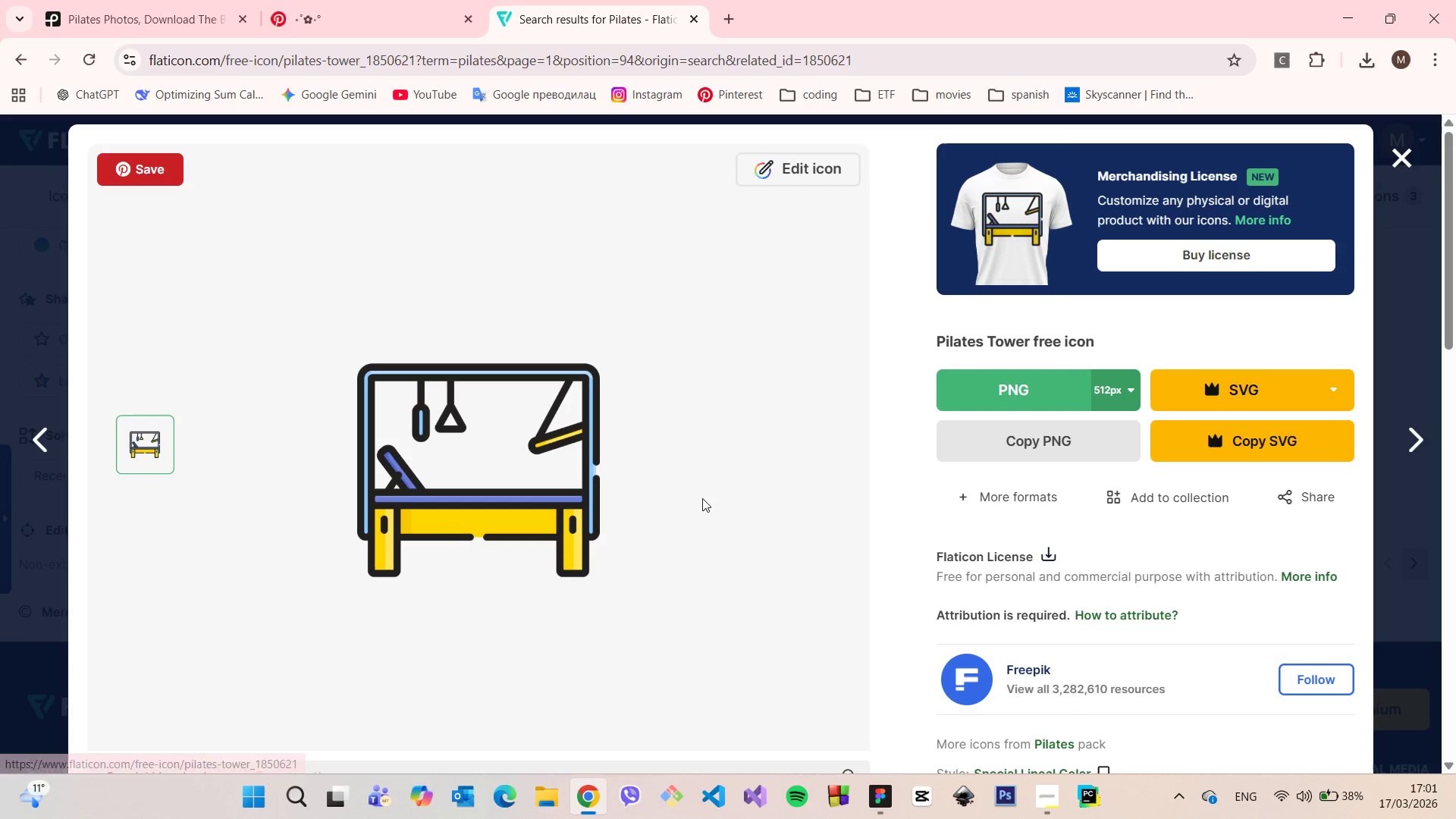 
scroll: coordinate [734, 497], scroll_direction: down, amount: 11.0
 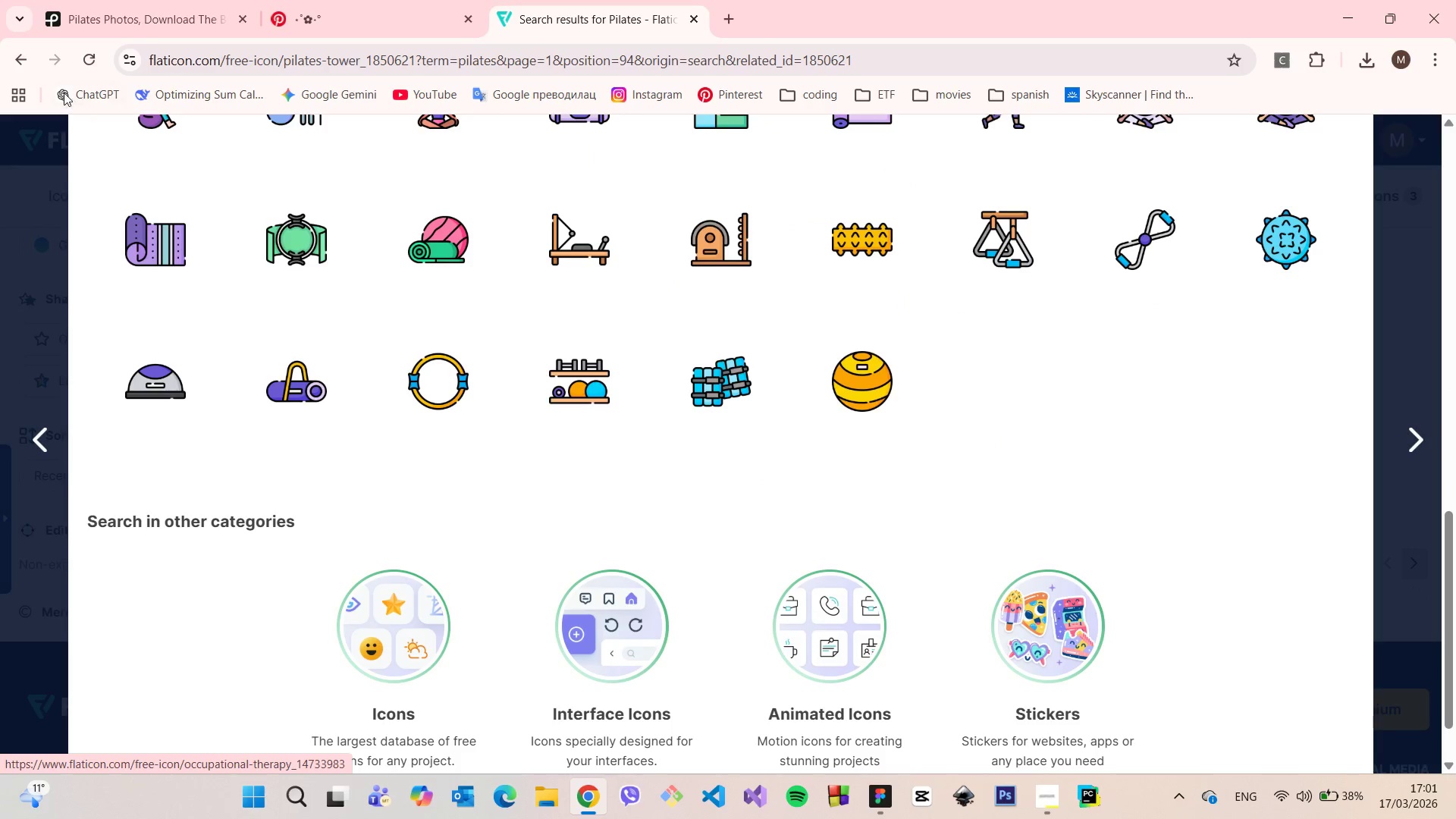 
scroll: coordinate [982, 253], scroll_direction: up, amount: 12.0
 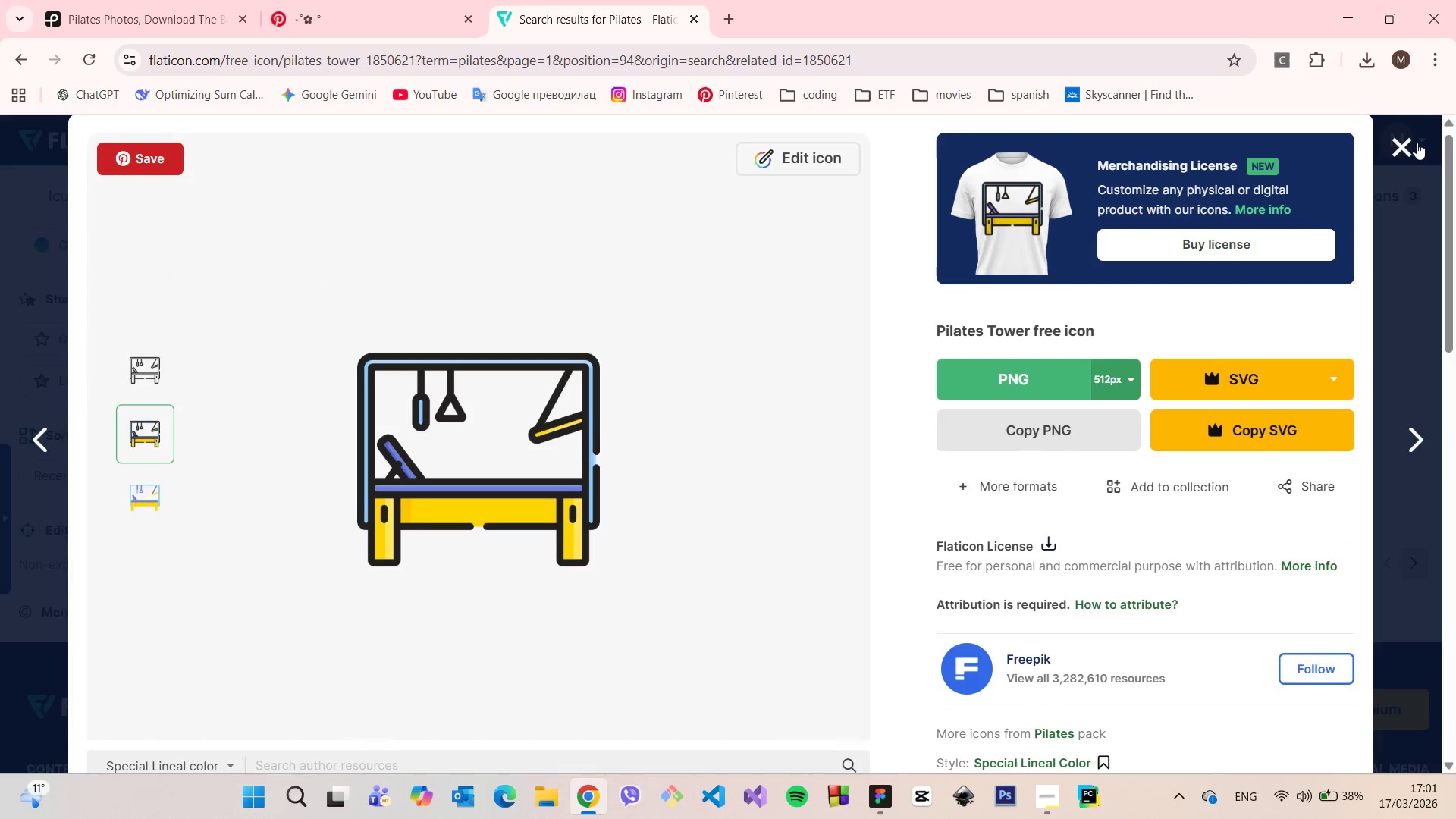 
left_click([1409, 143])
 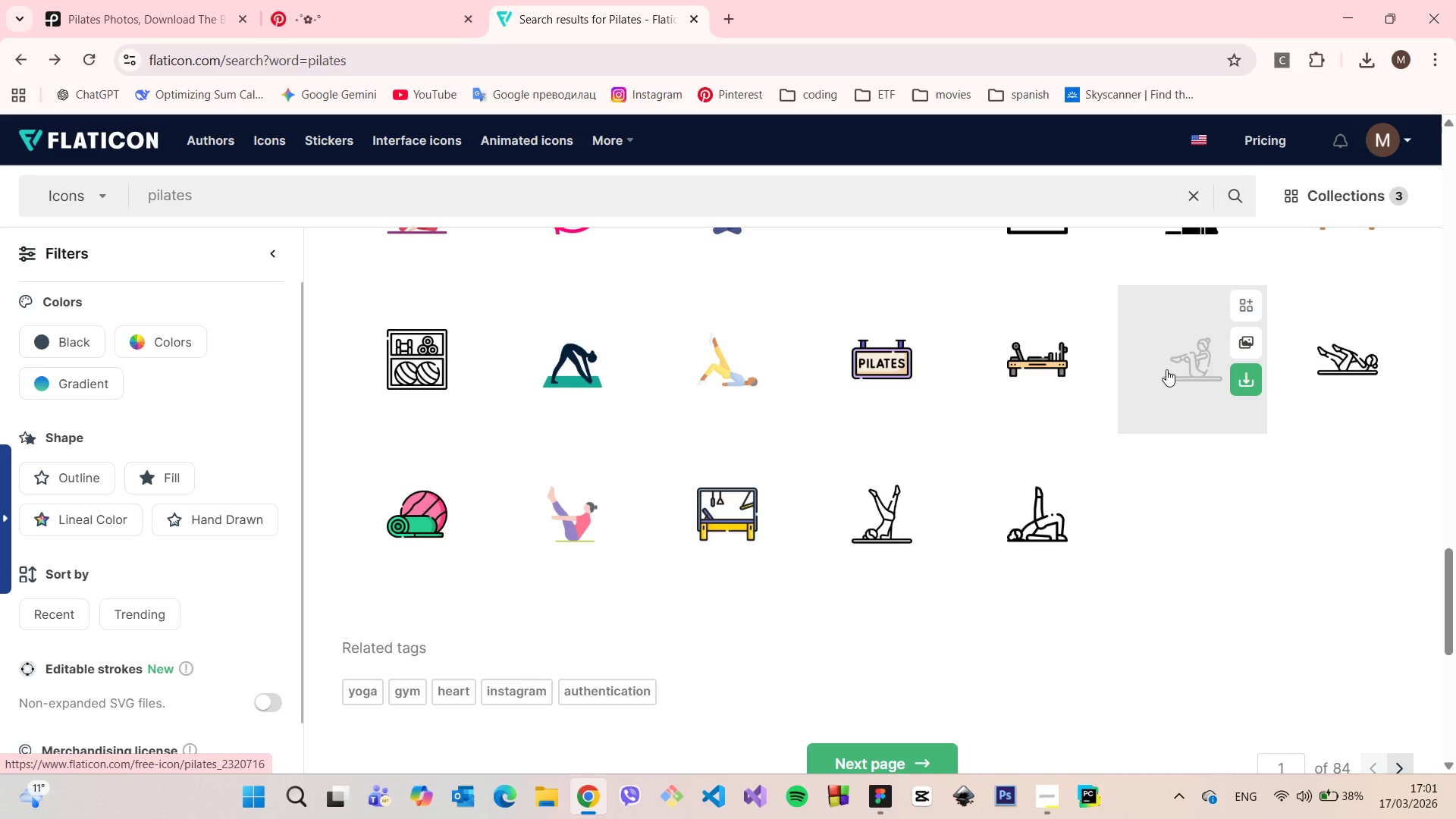 
scroll: coordinate [1166, 370], scroll_direction: up, amount: 6.0
 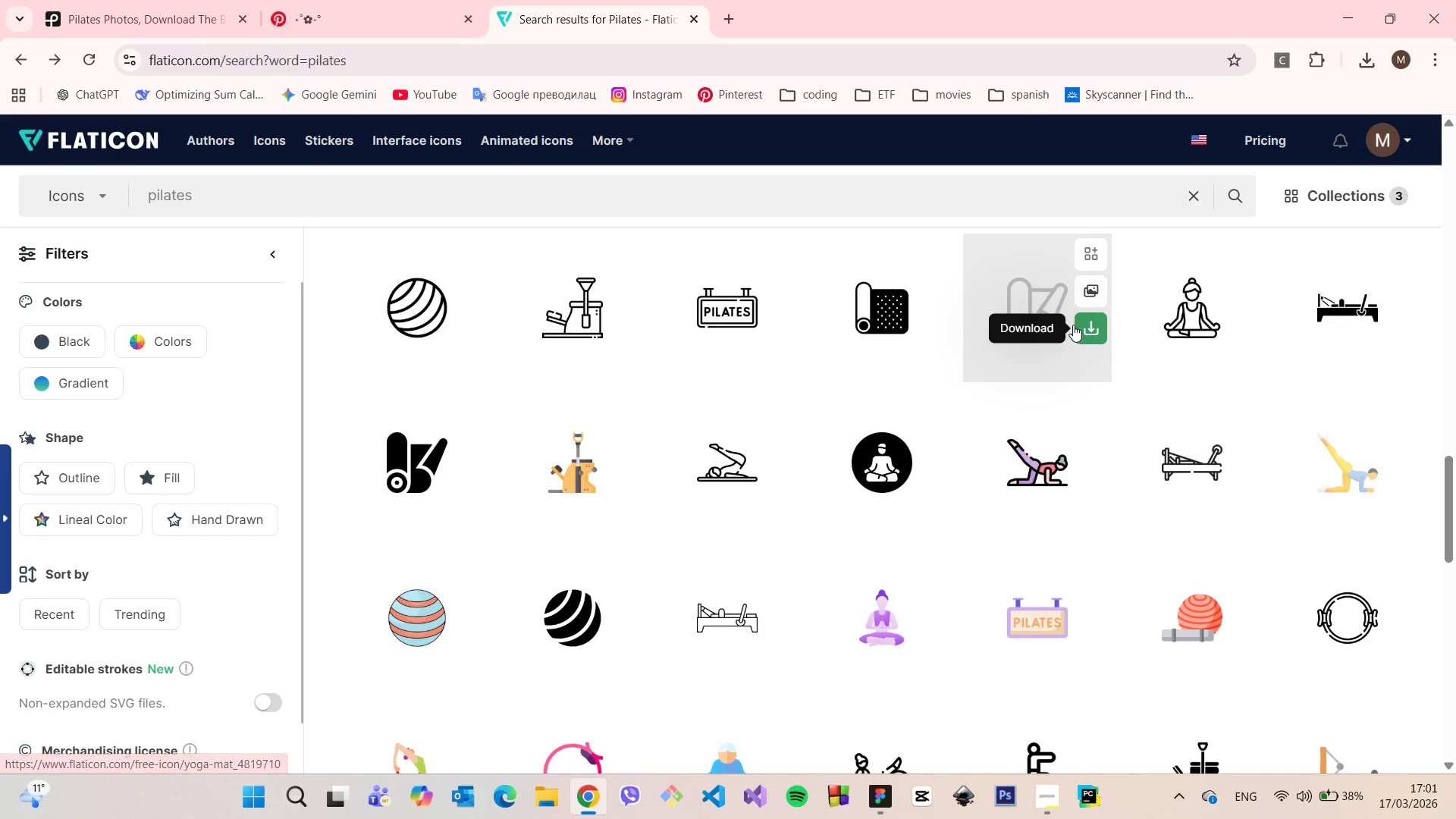 
mouse_move([952, 285])
 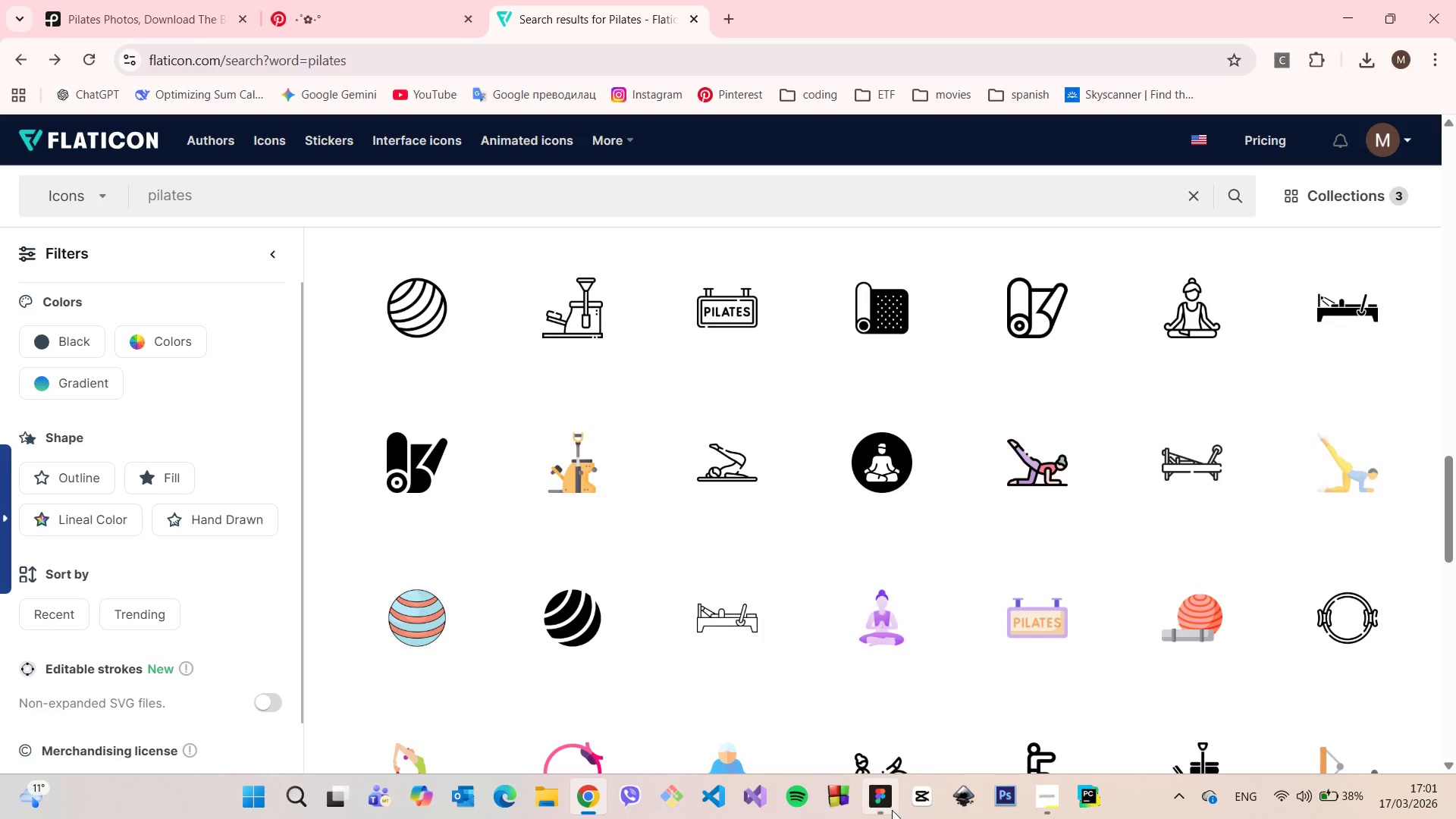 
left_click([884, 808])
 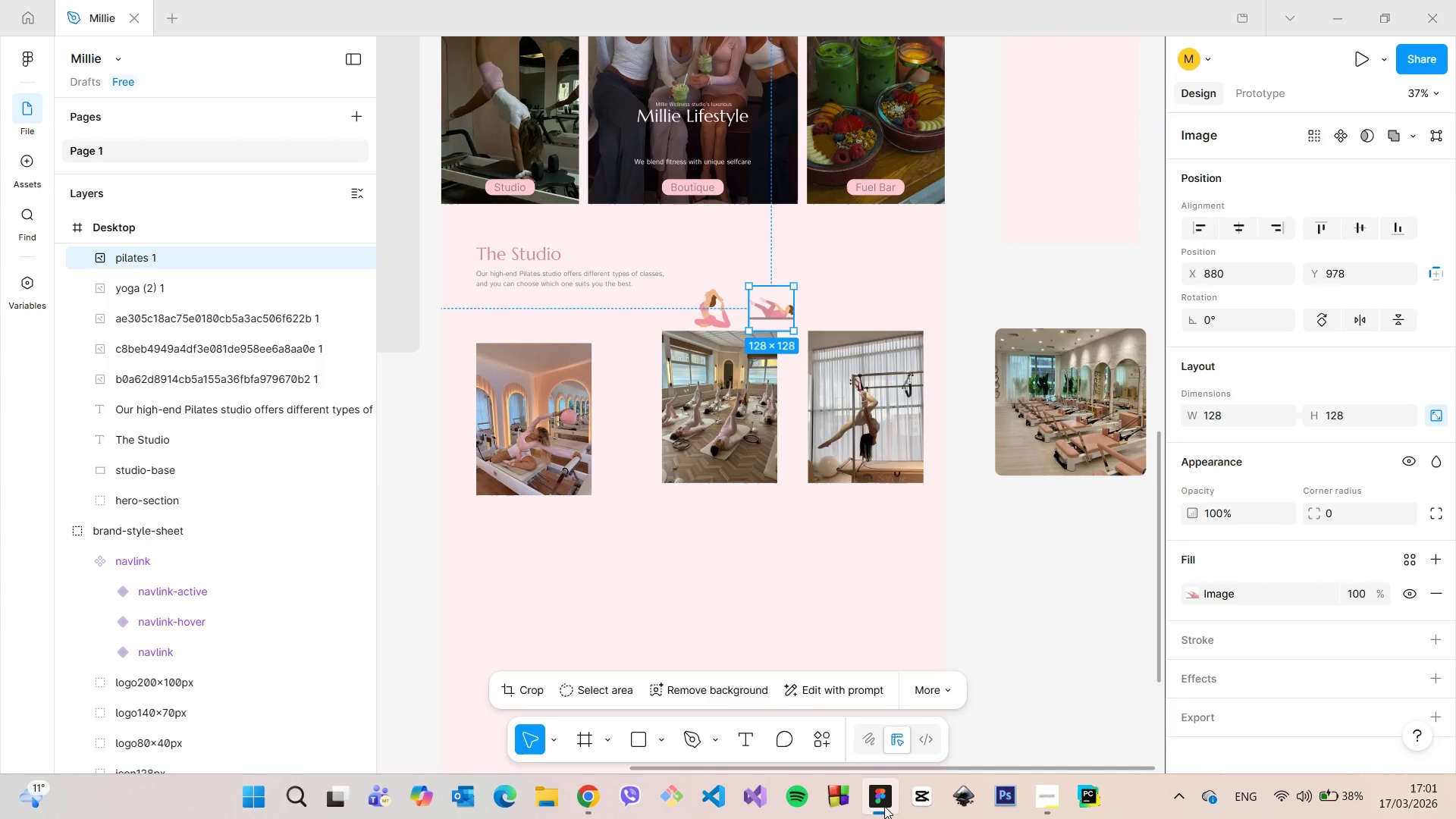 
left_click([884, 806])
 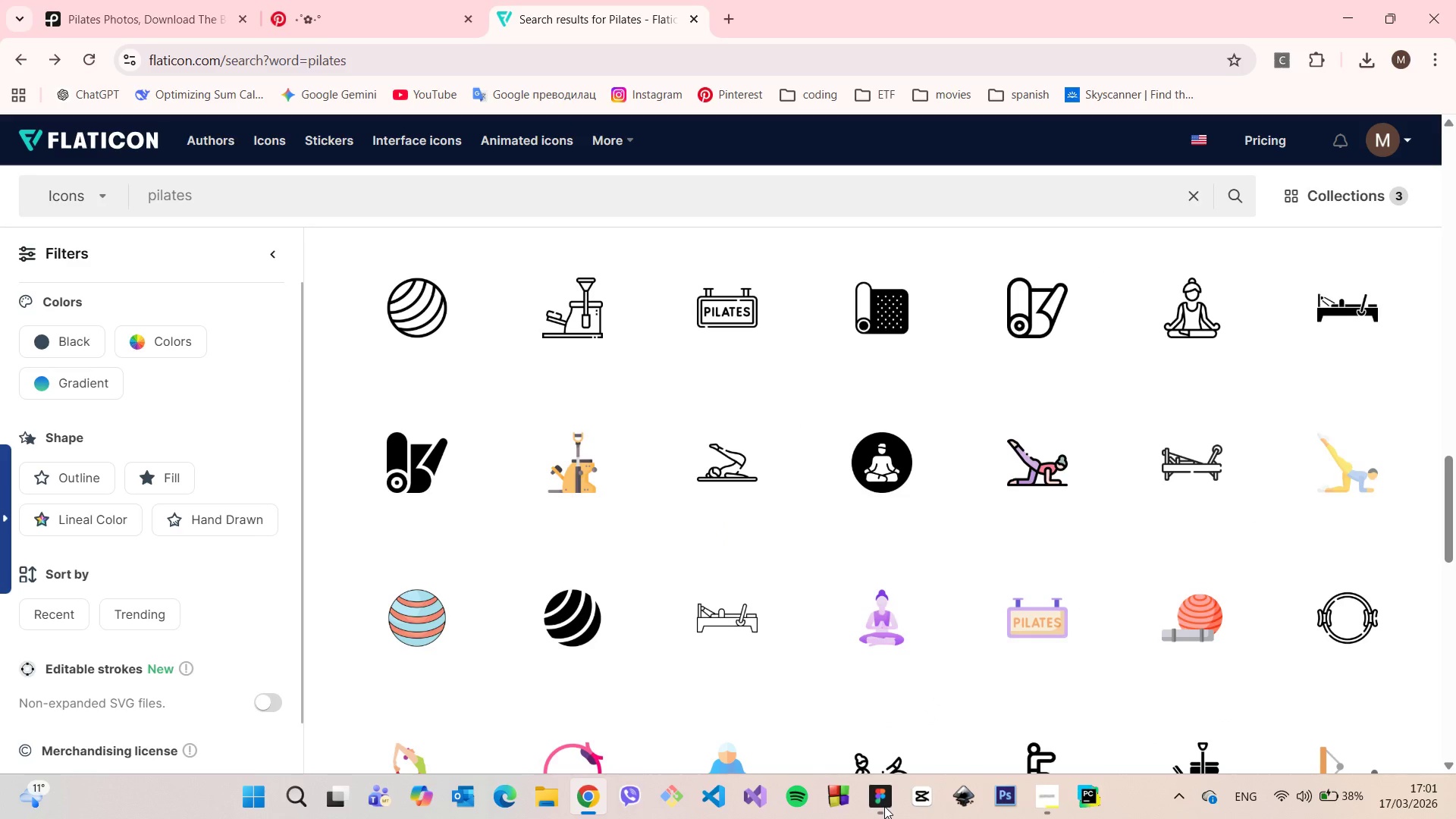 
left_click([884, 806])
 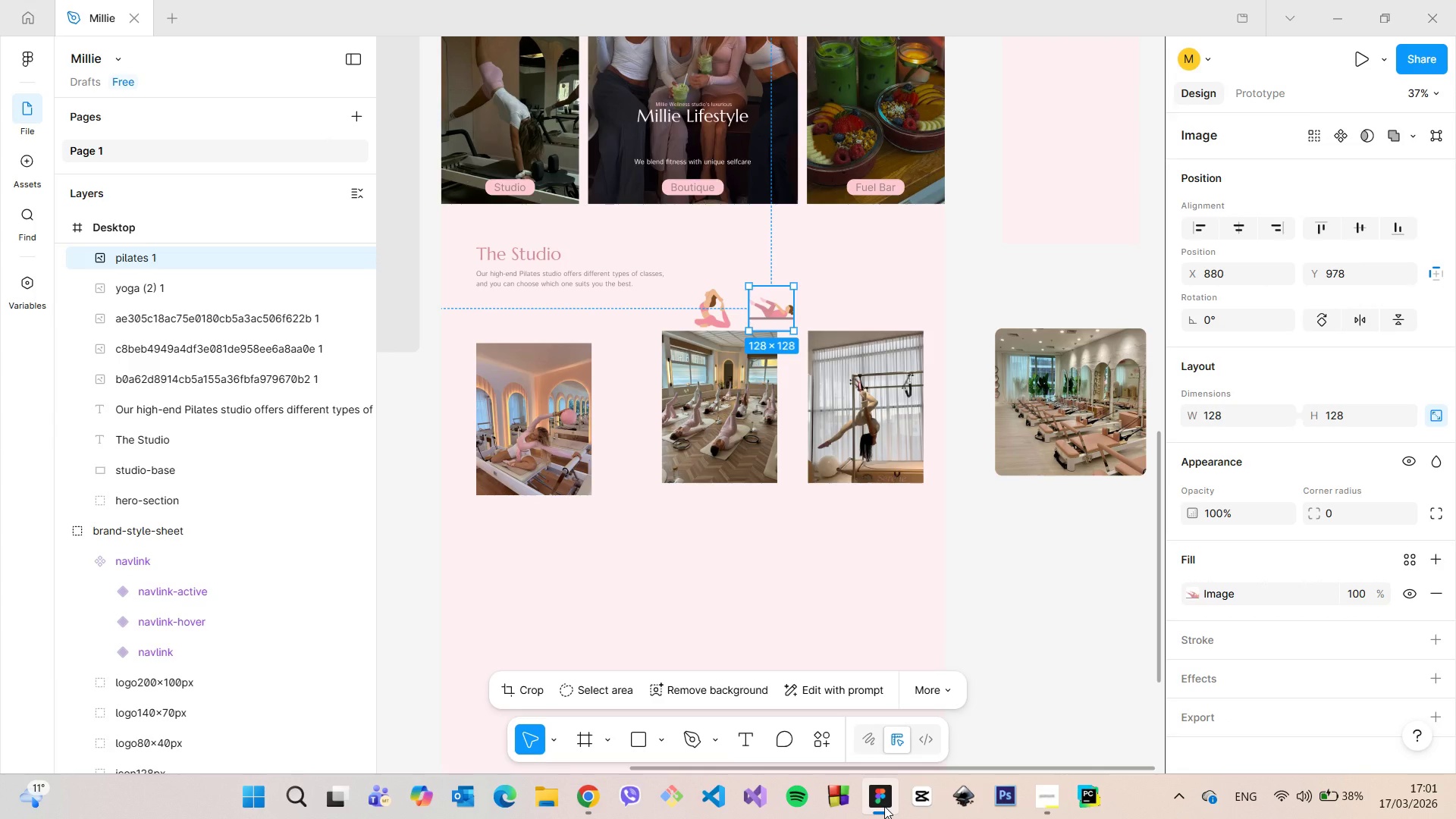 
wait(5.02)
 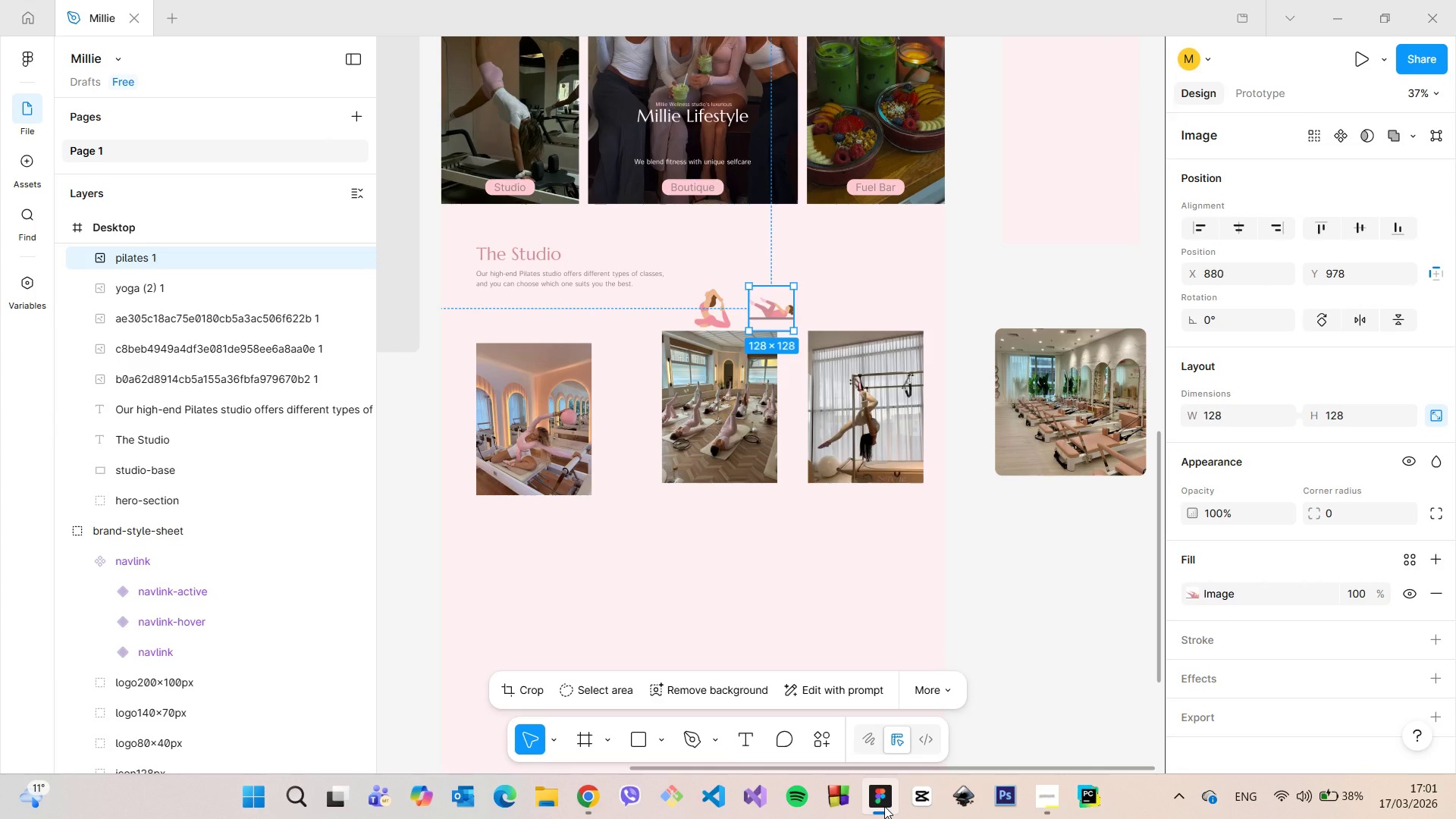 
left_click([884, 806])
 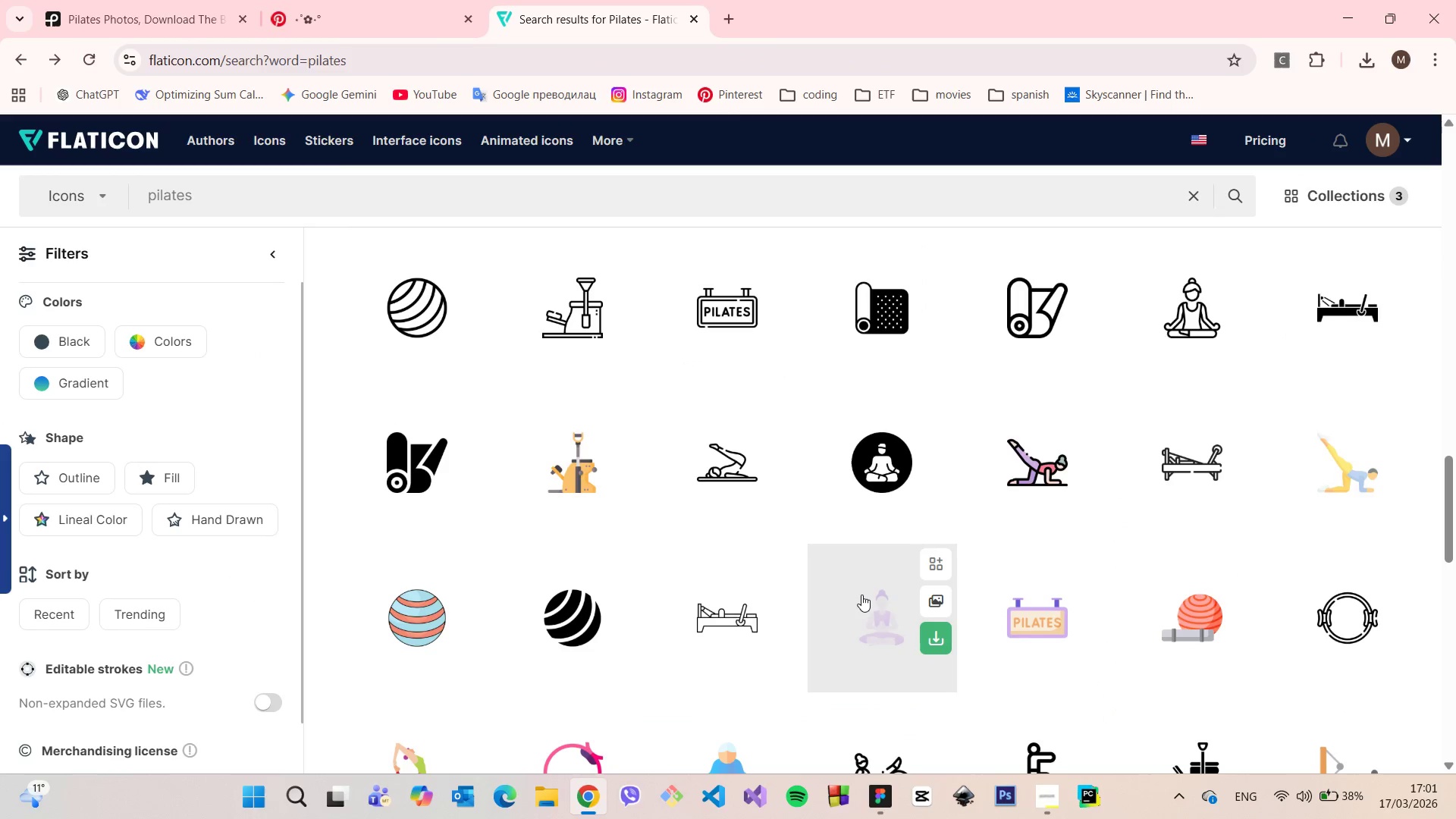 
scroll: coordinate [812, 441], scroll_direction: up, amount: 15.0
 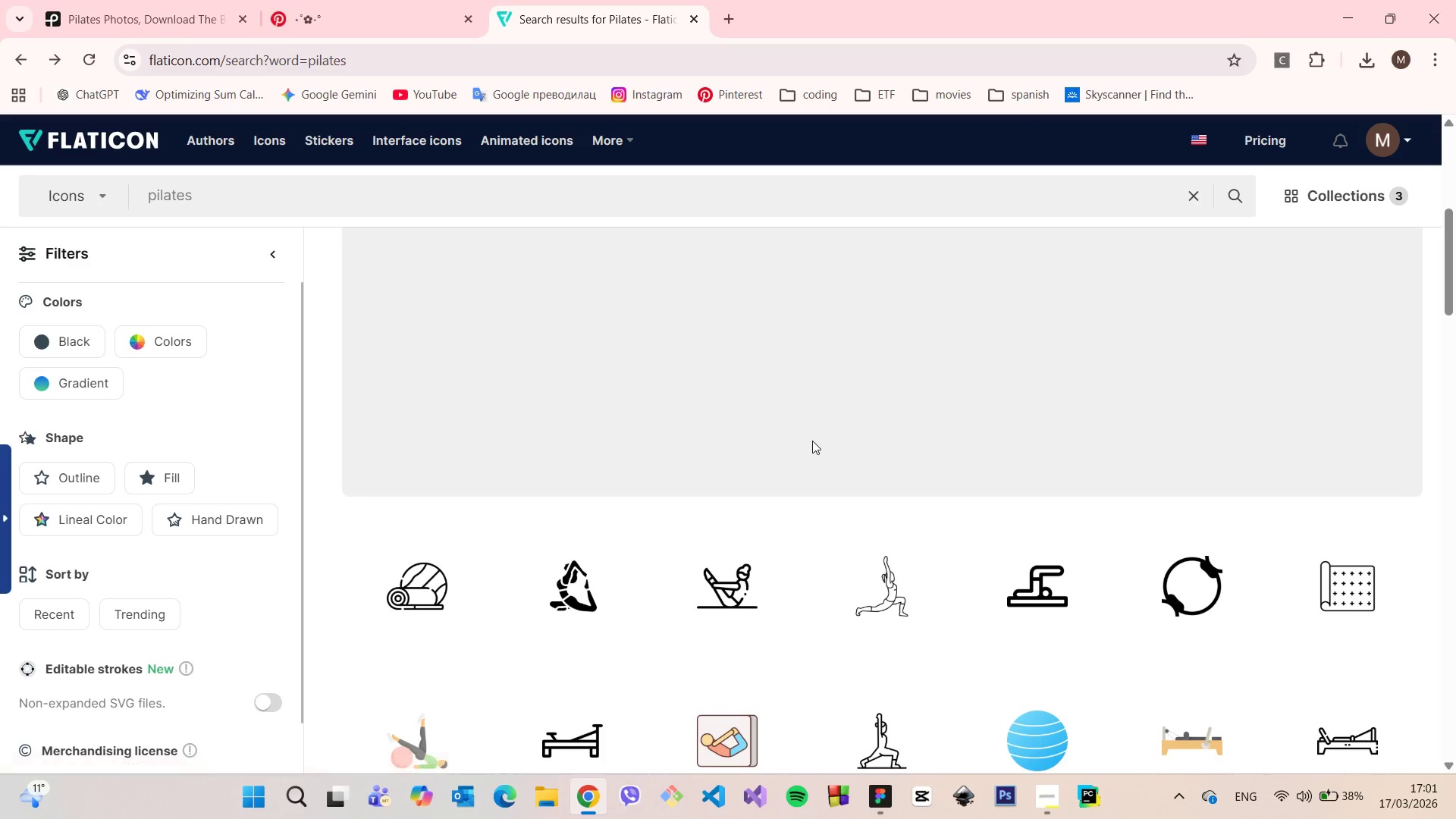 
scroll: coordinate [812, 441], scroll_direction: up, amount: 2.0
 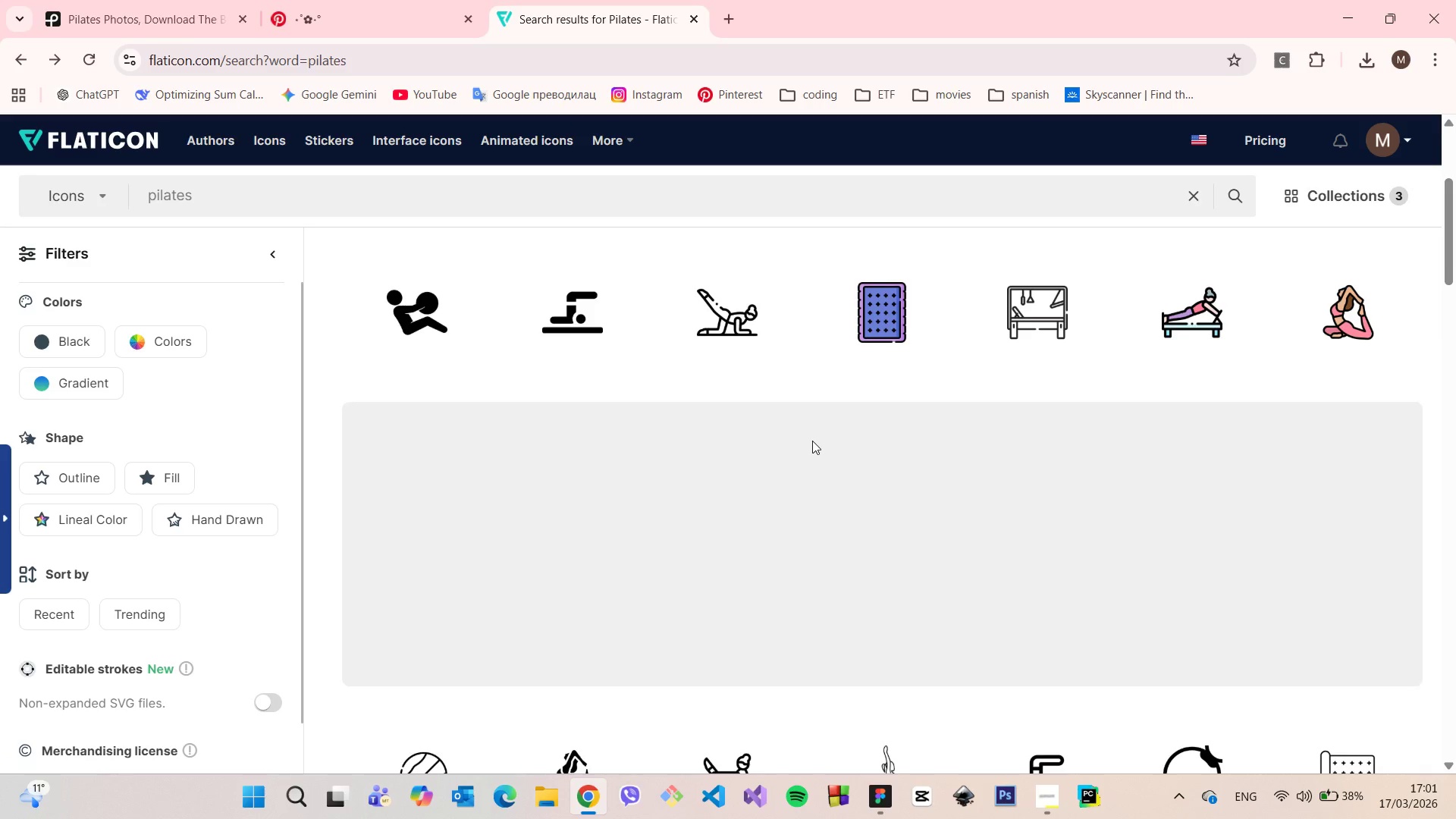 
scroll: coordinate [812, 441], scroll_direction: down, amount: 4.0
 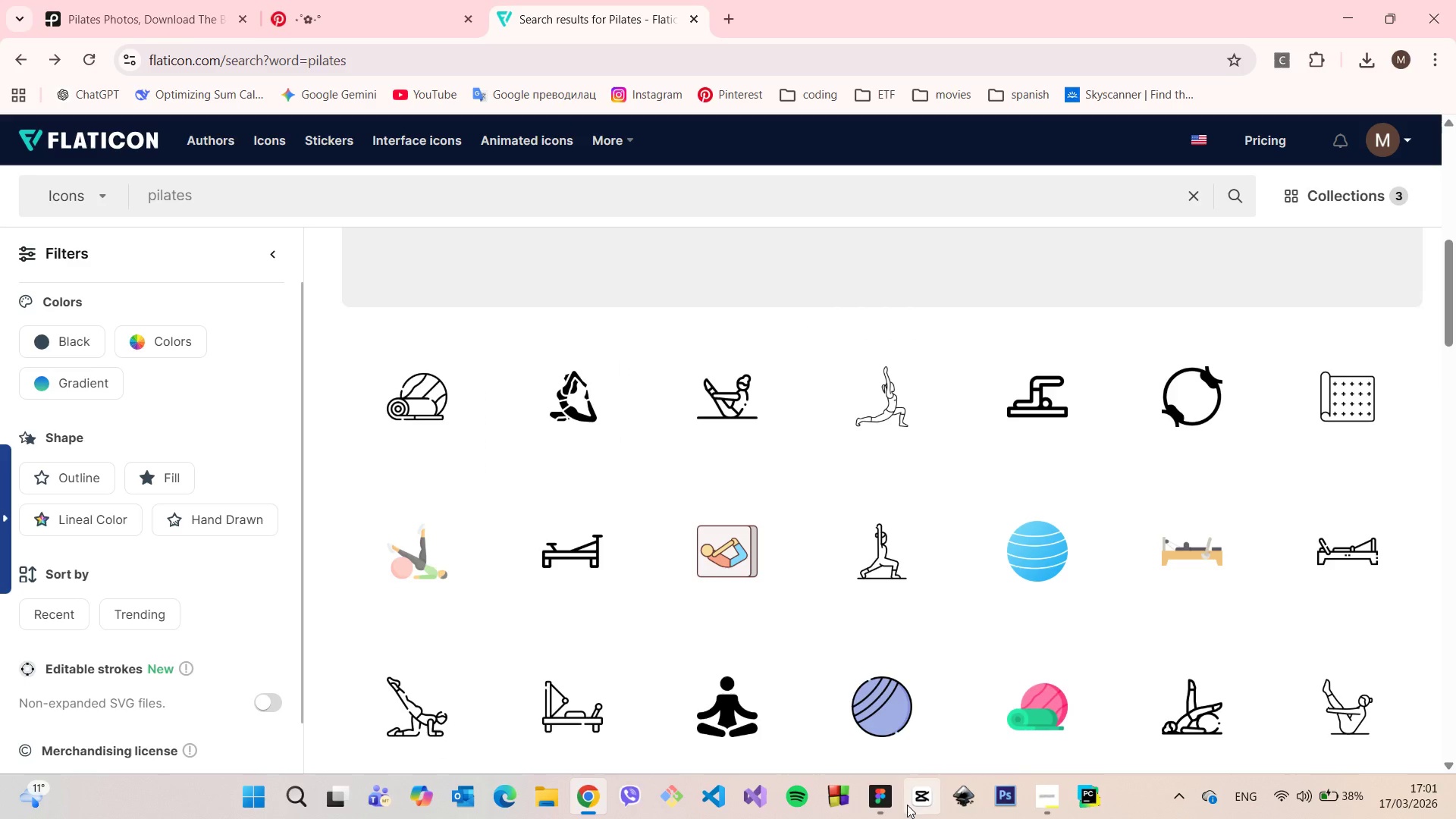 
left_click([896, 802])
 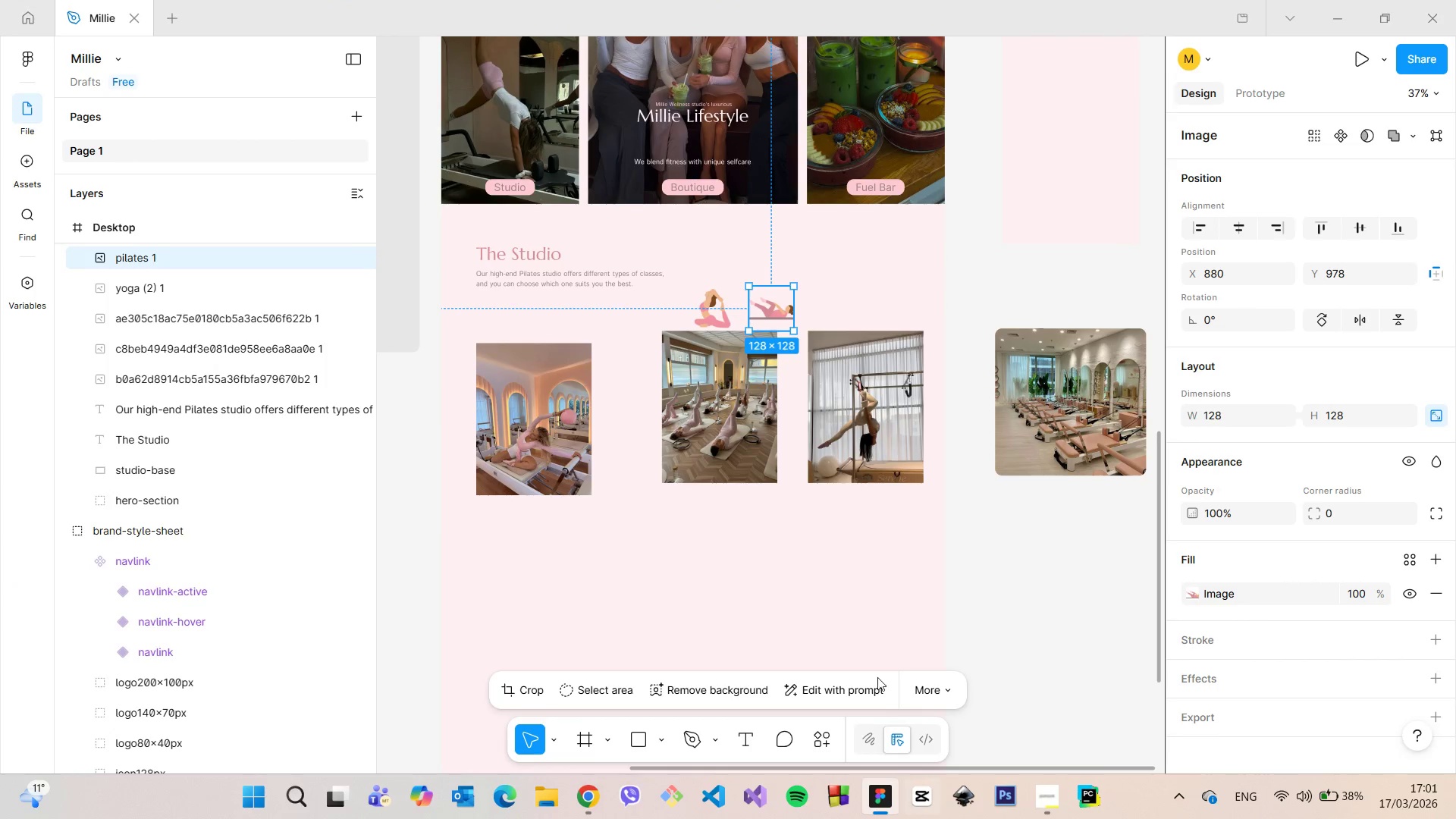 
left_click([719, 315])
 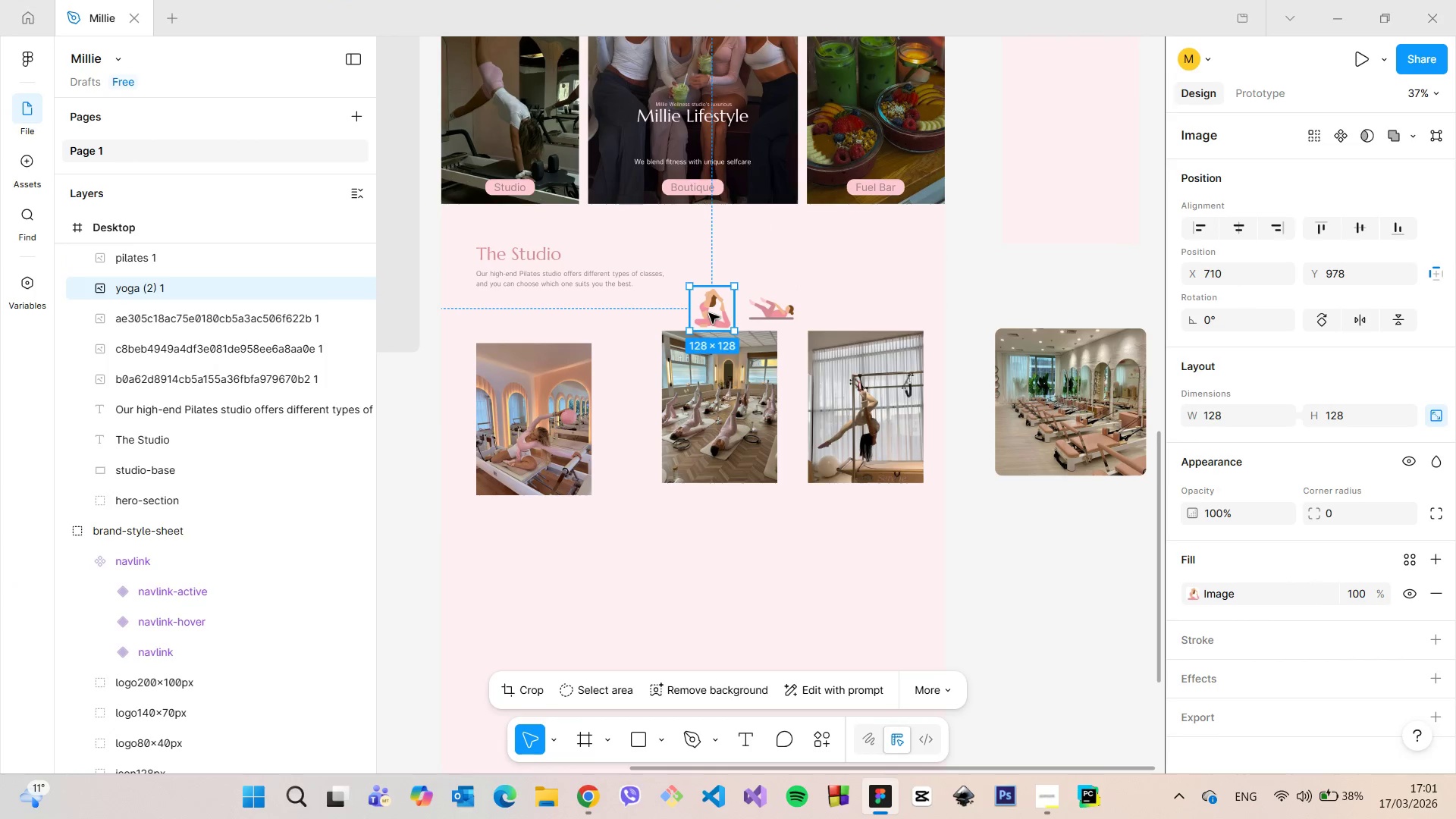 
left_click_drag(start_coordinate=[710, 313], to_coordinate=[857, 306])
 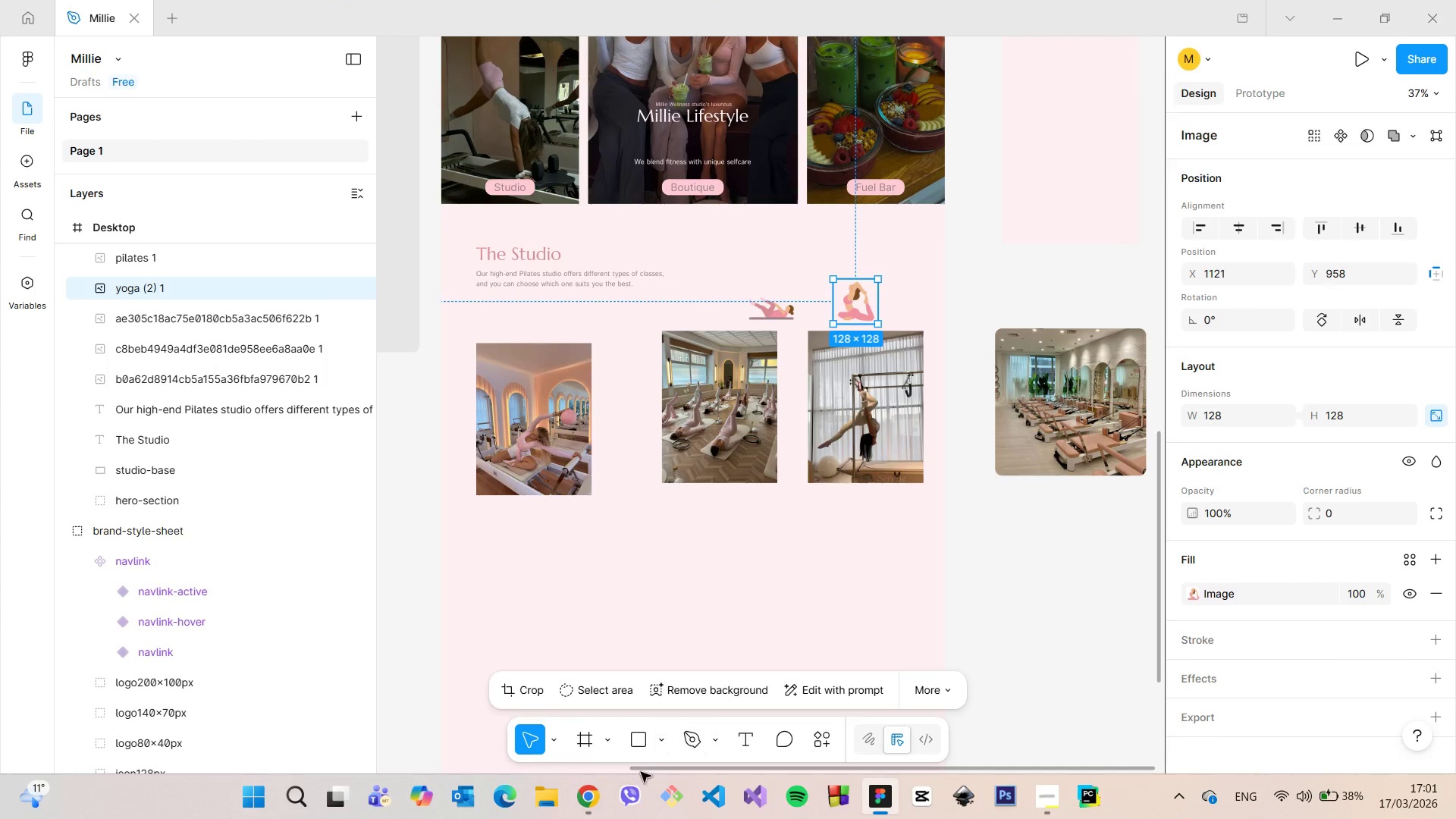 
left_click([589, 792])
 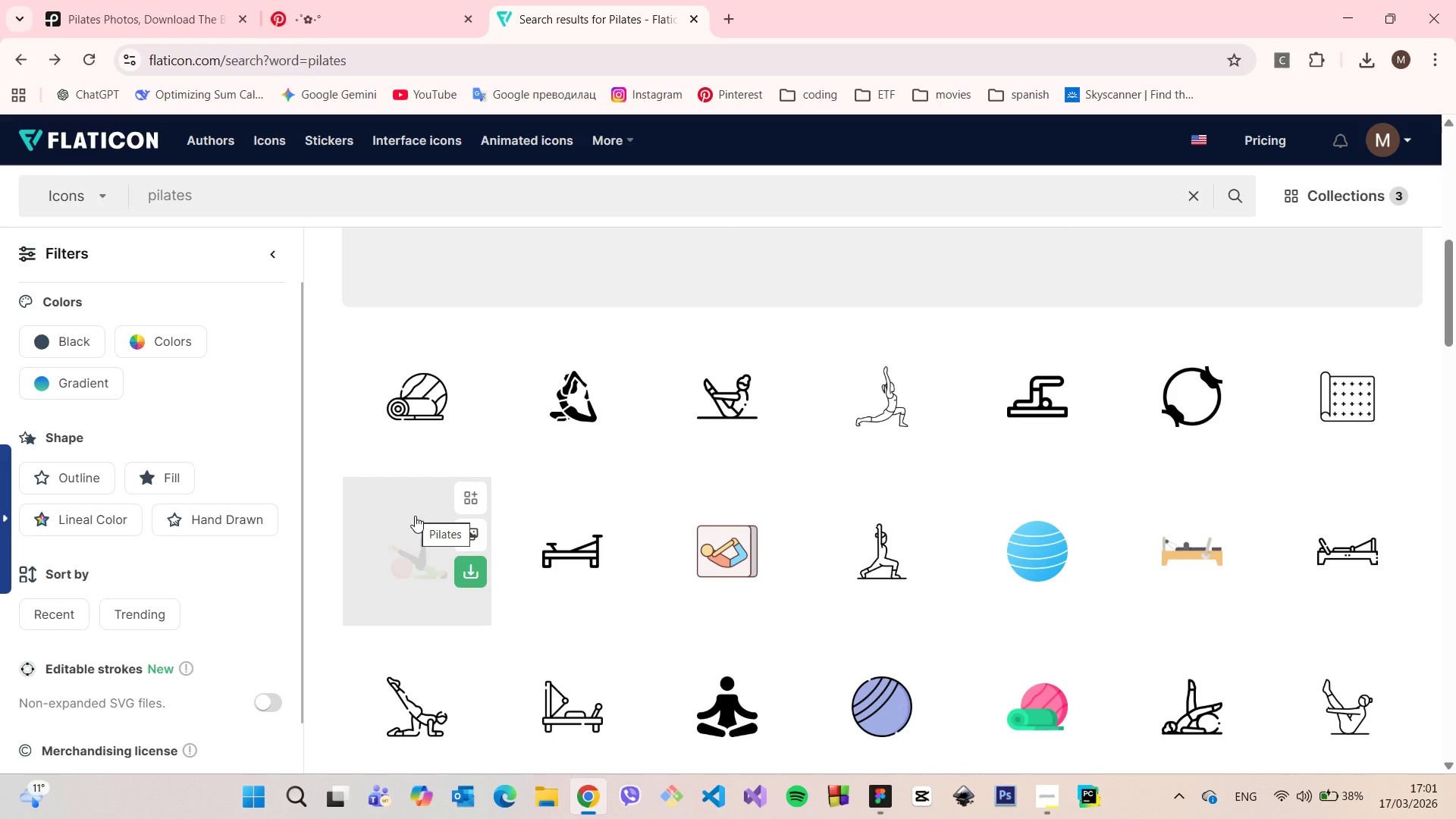 
scroll: coordinate [682, 685], scroll_direction: up, amount: 9.0
 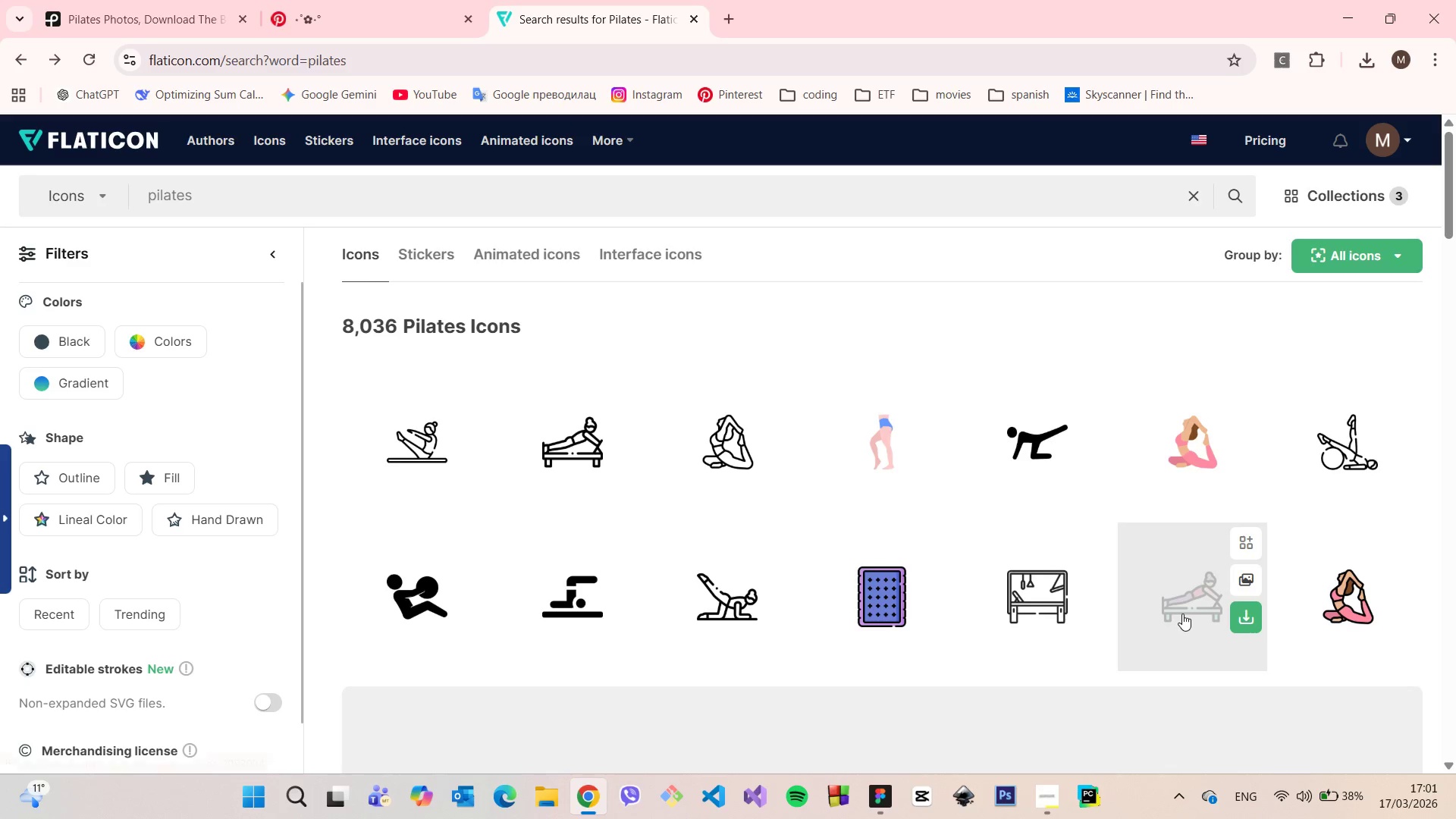 
left_click([1182, 613])
 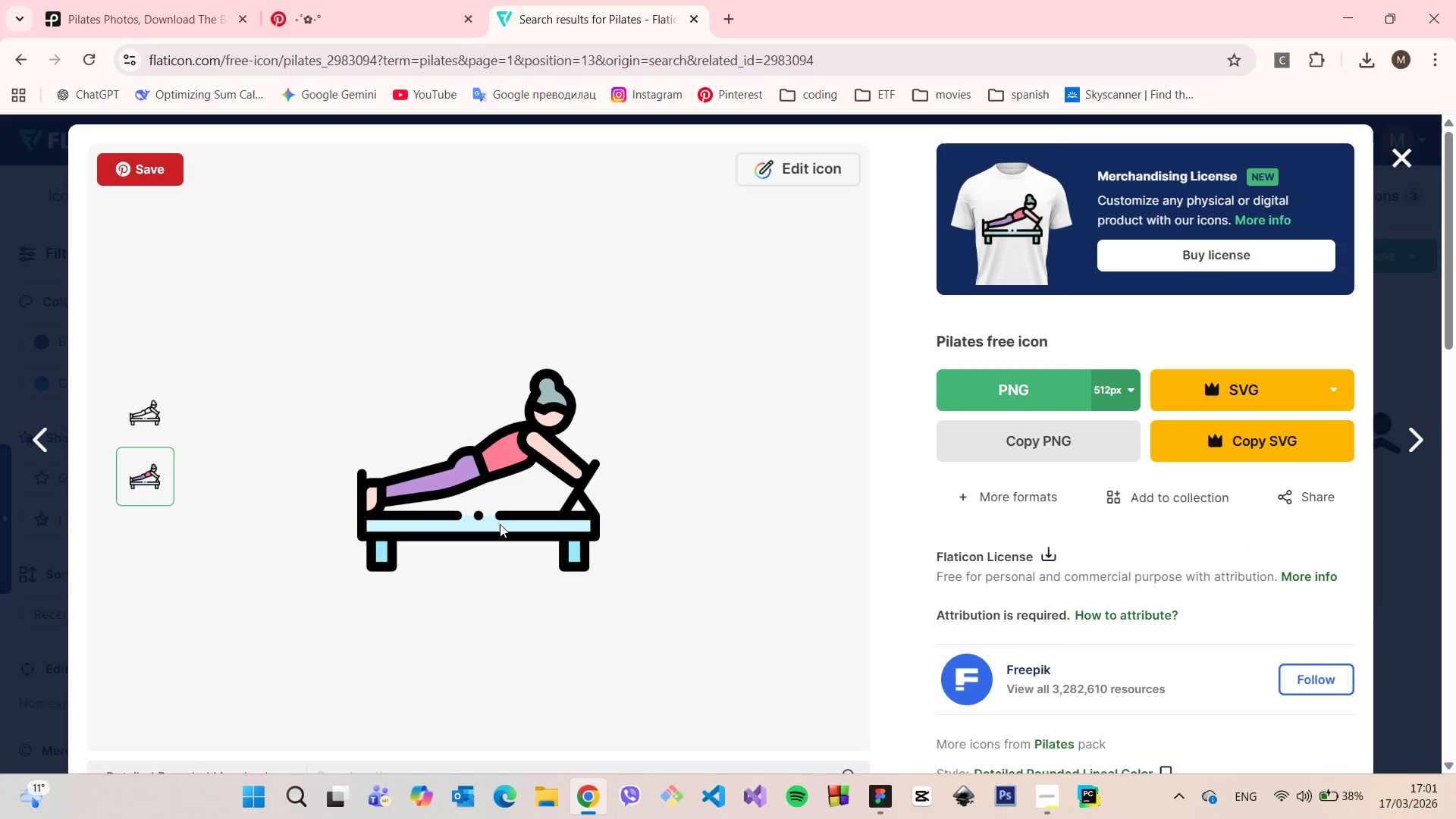 
scroll: coordinate [338, 443], scroll_direction: down, amount: 5.0
 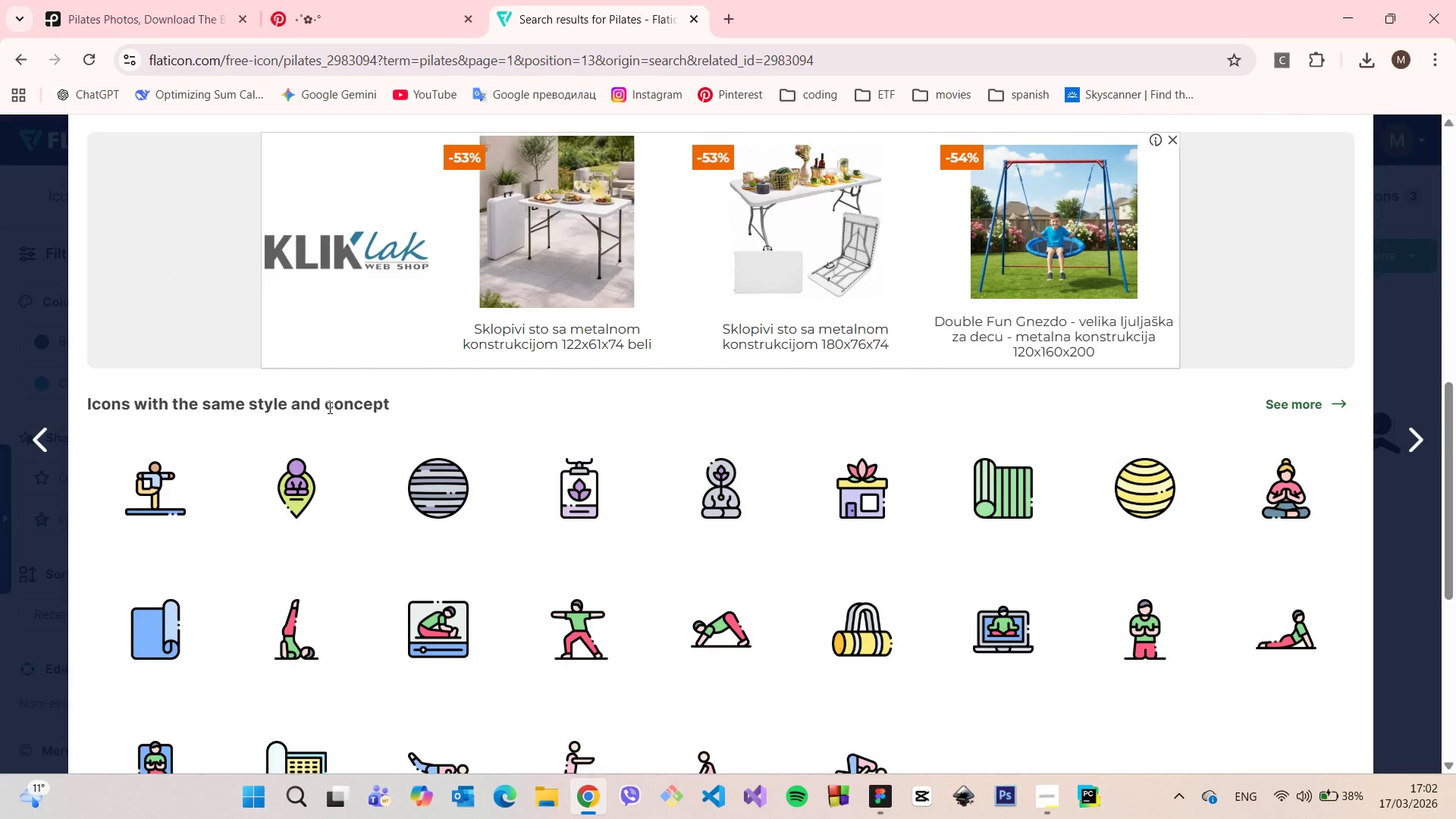 
scroll: coordinate [1312, 202], scroll_direction: up, amount: 11.0
 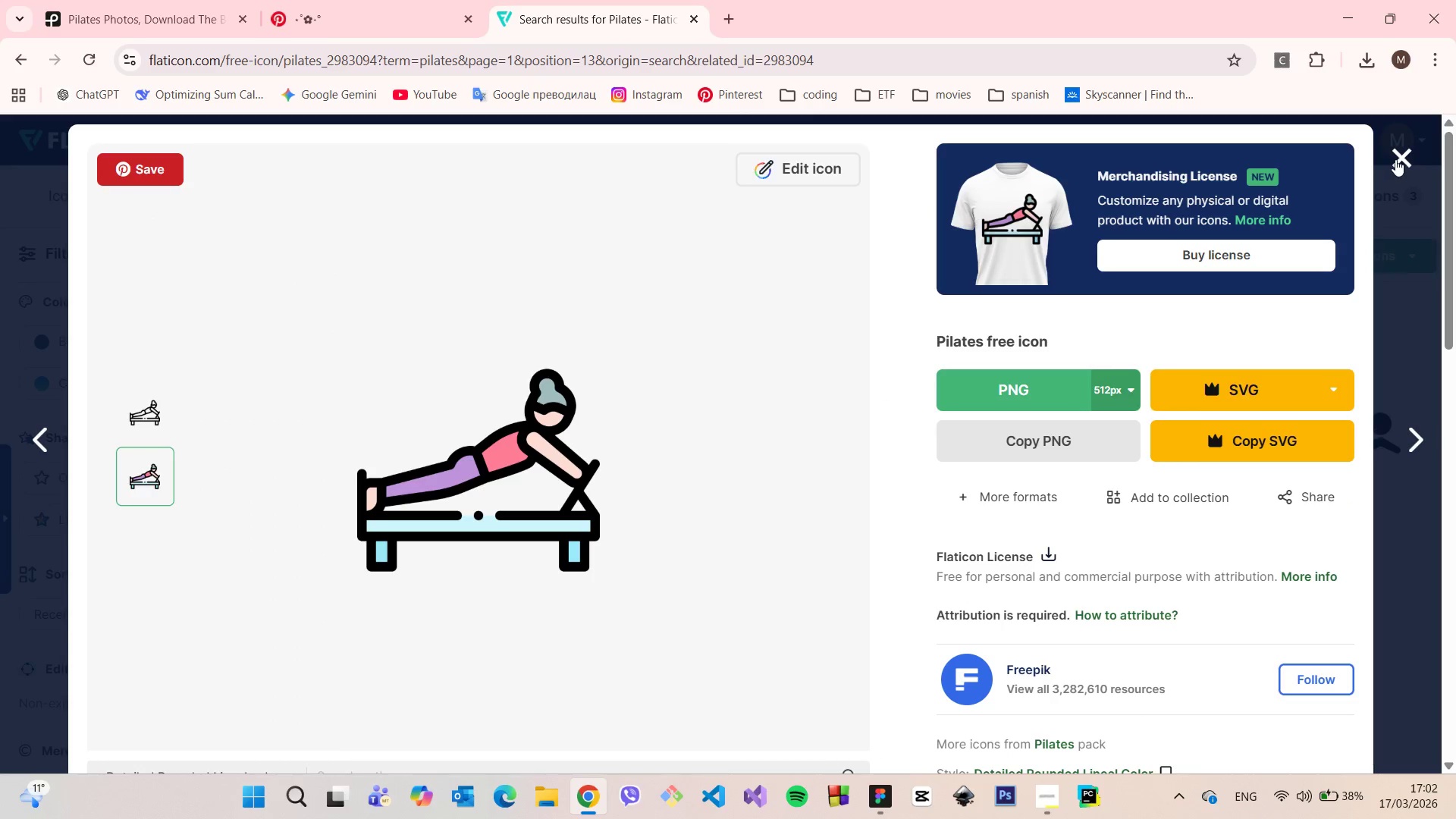 
left_click([1395, 159])
 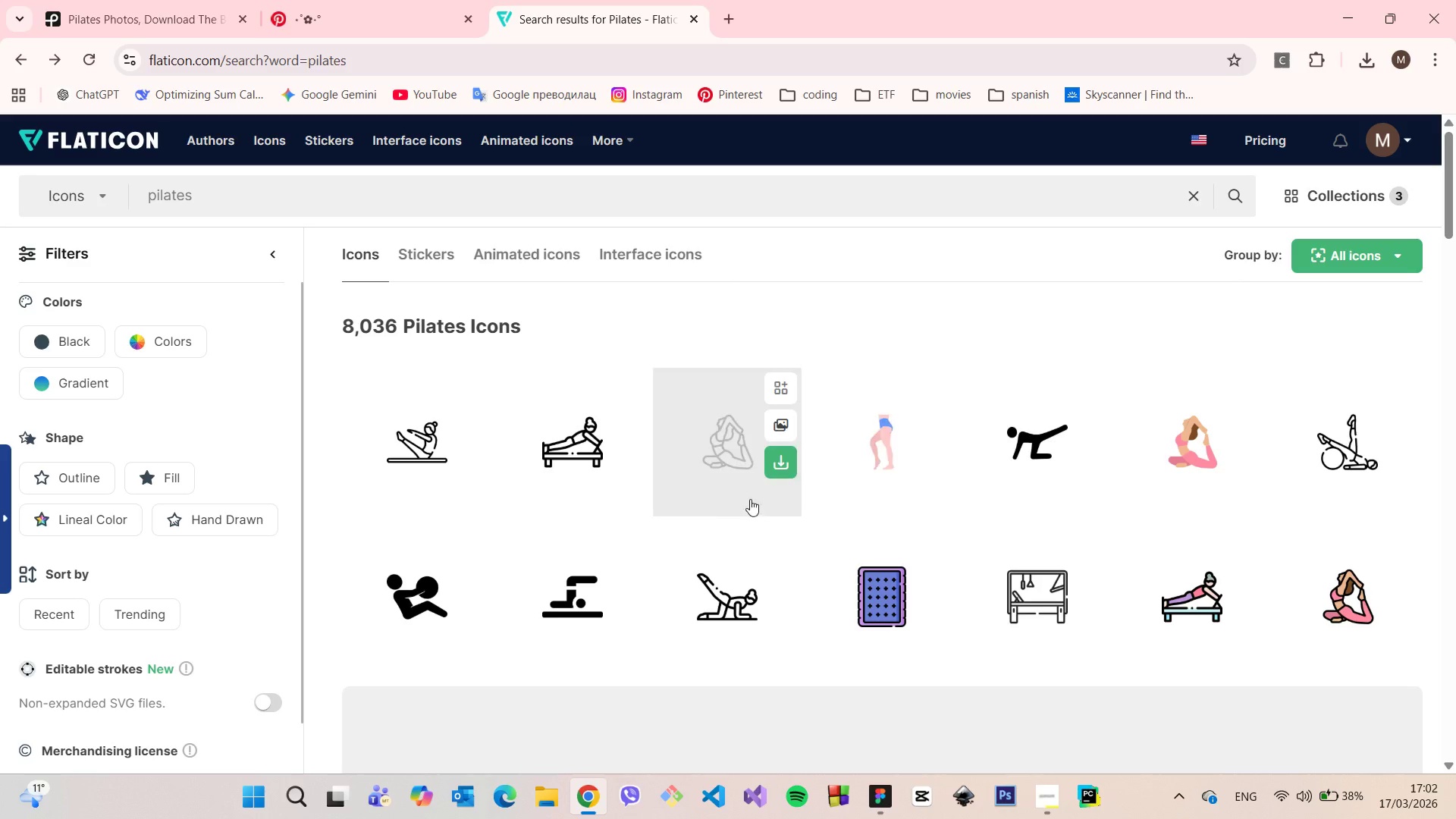 
scroll: coordinate [651, 403], scroll_direction: down, amount: 8.0
 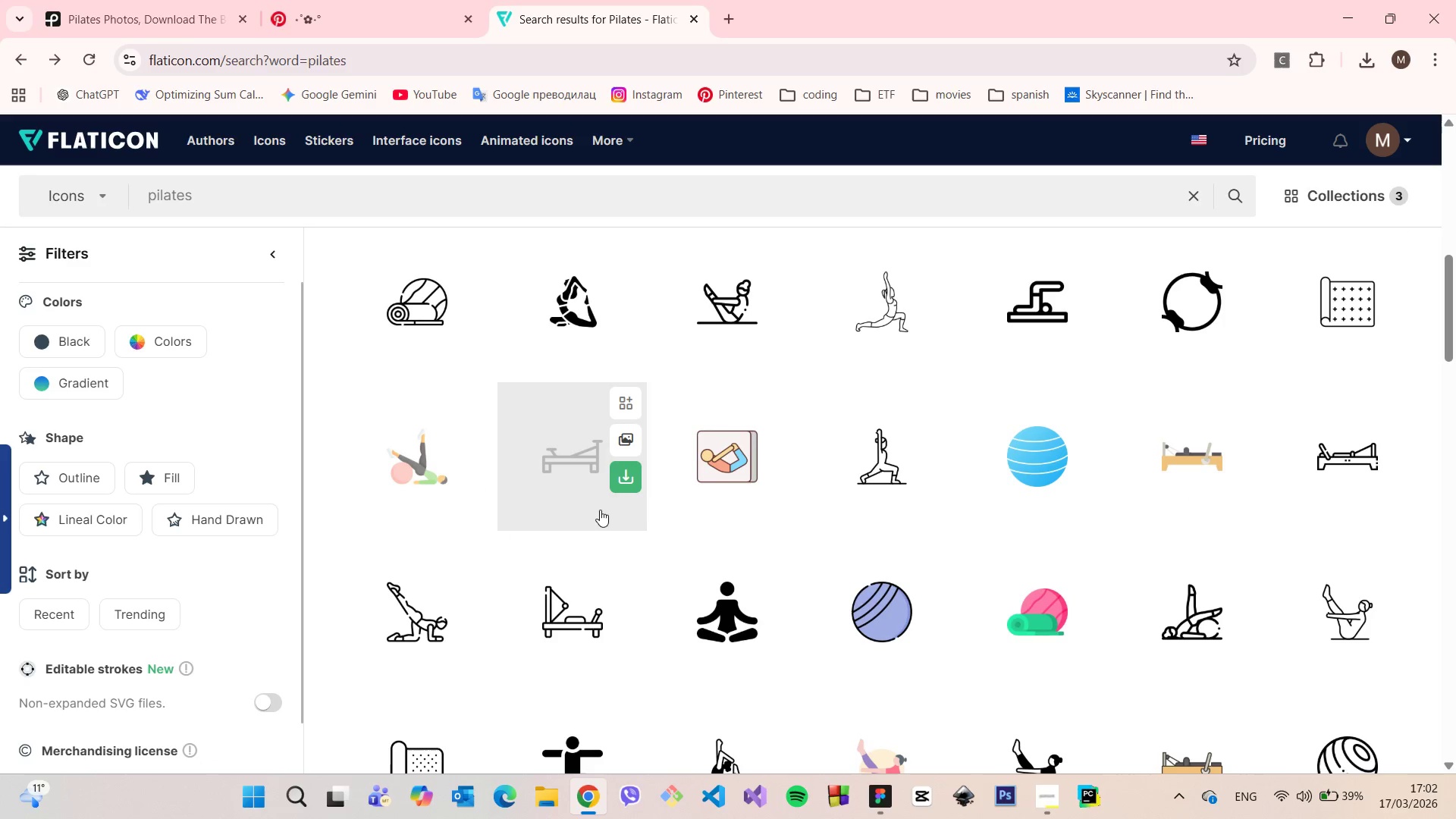 
left_click([384, 445])
 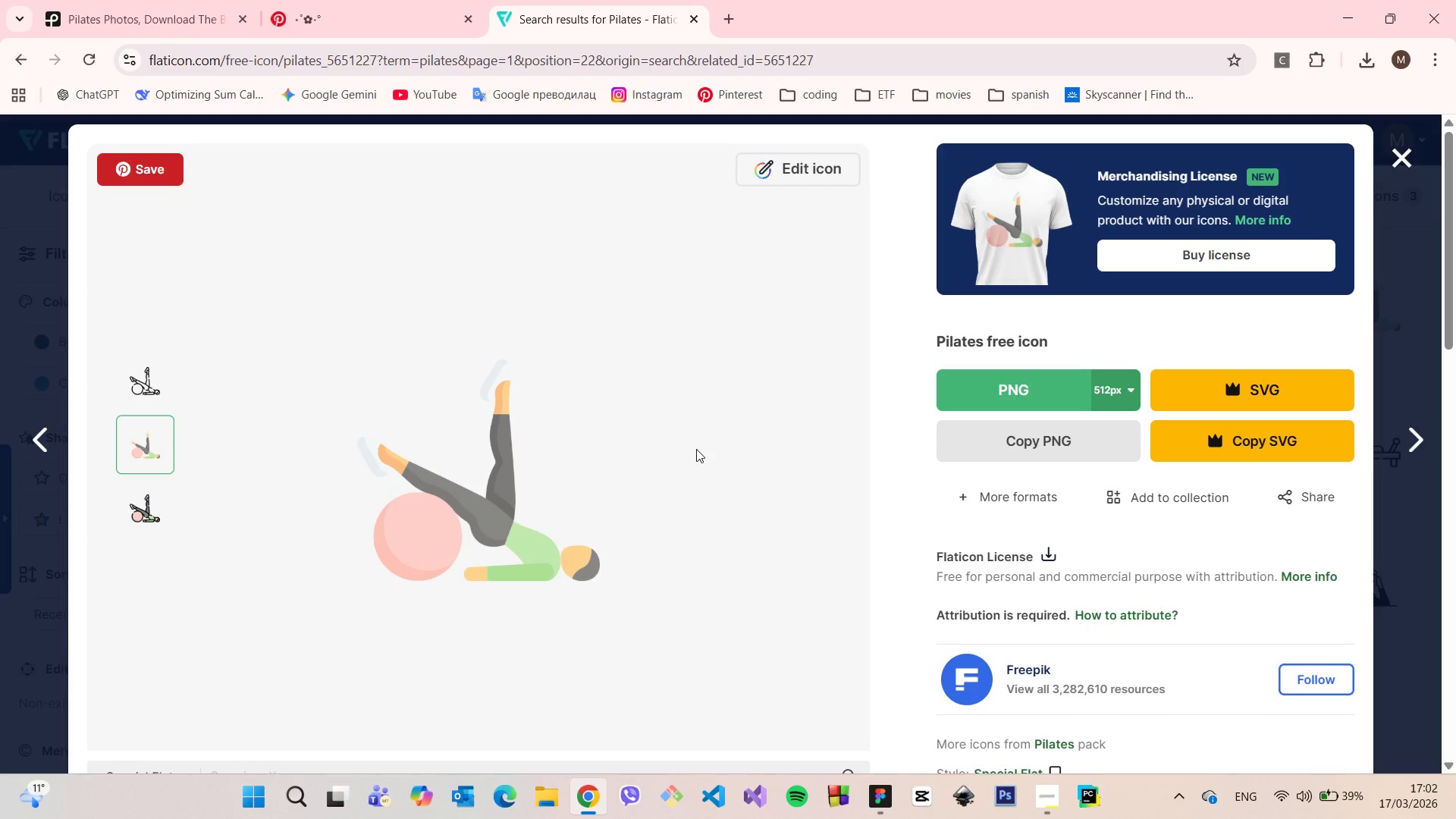 
scroll: coordinate [697, 449], scroll_direction: down, amount: 5.0
 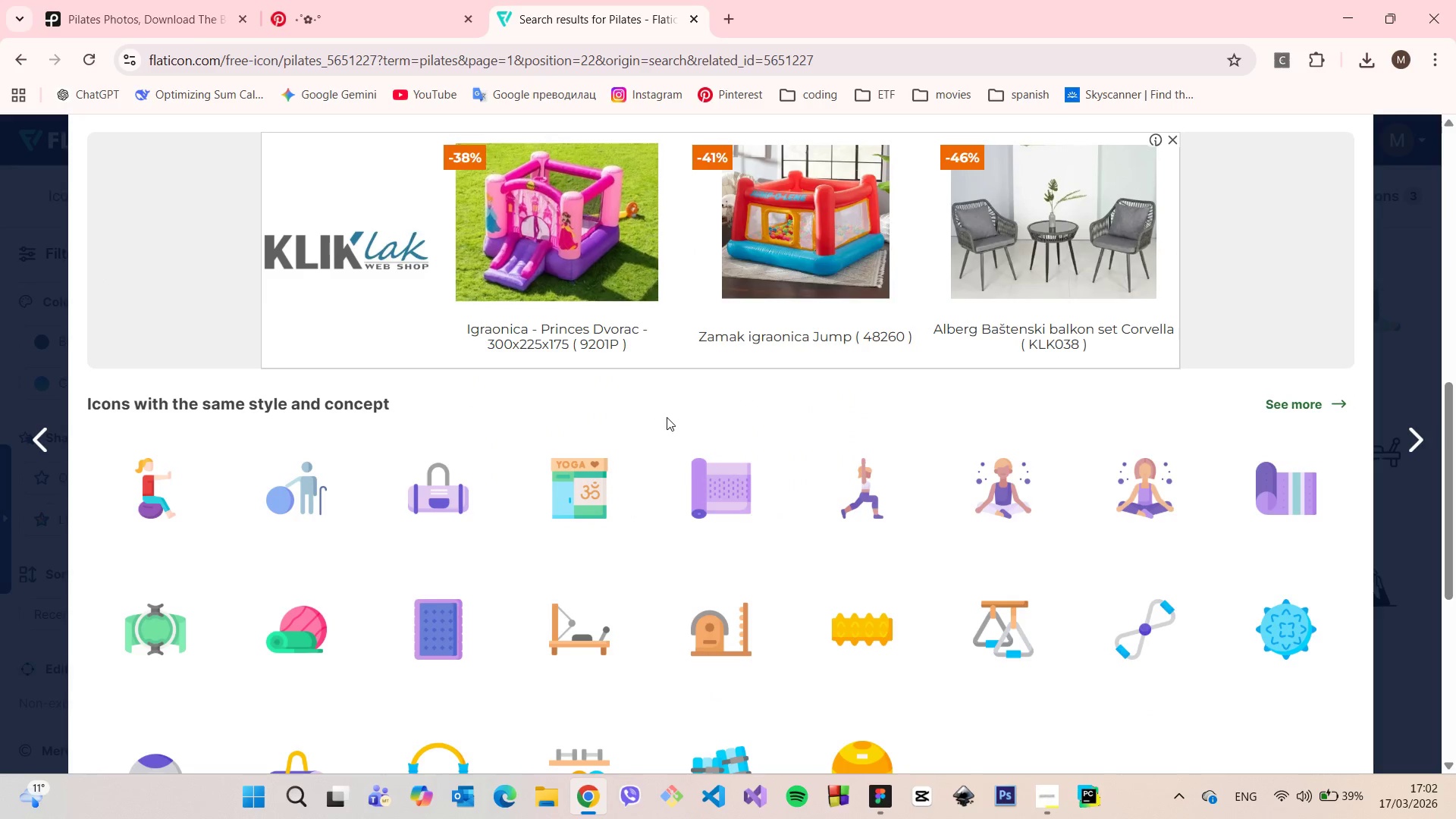 
left_click([885, 800])
 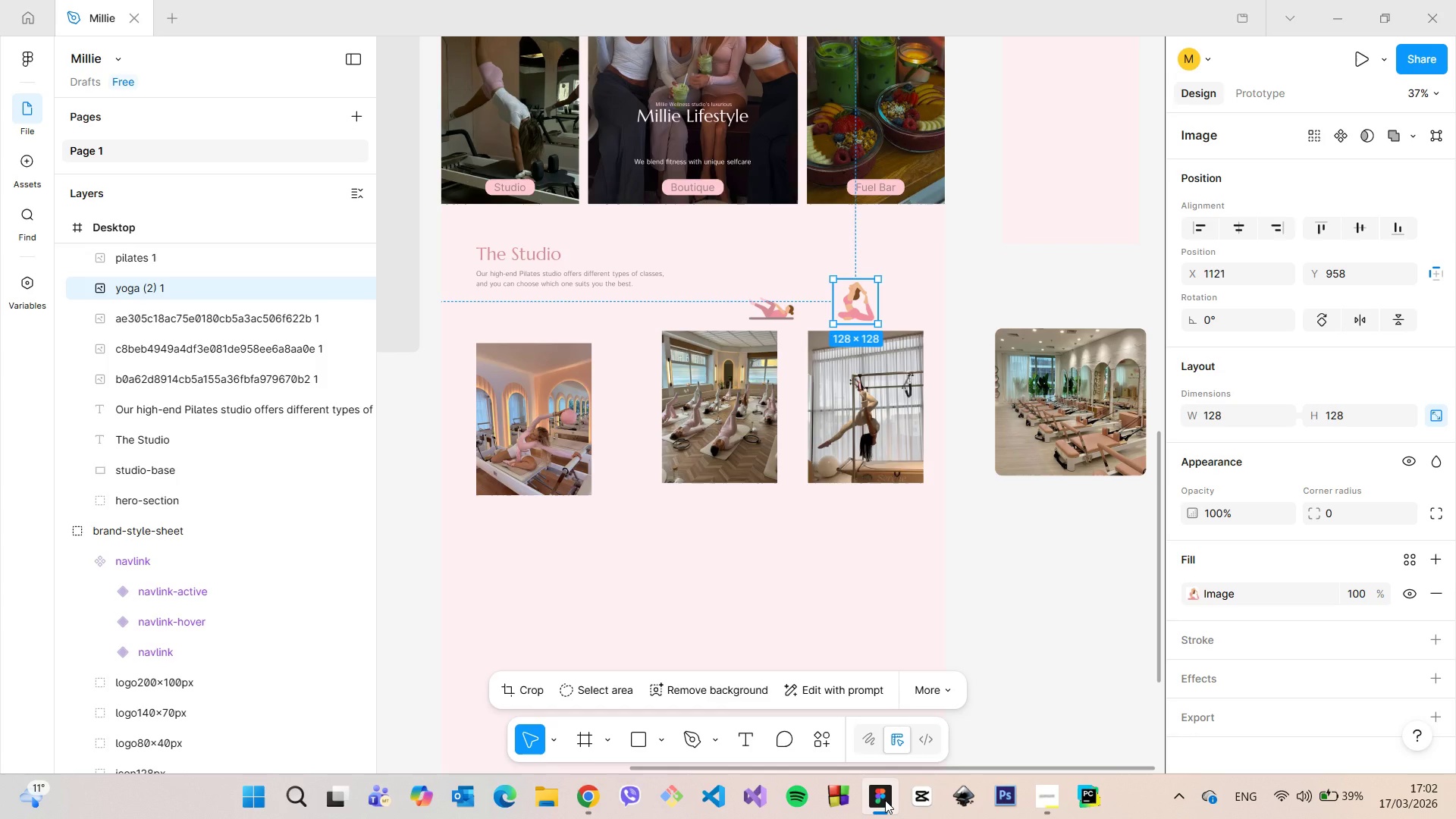 
left_click([885, 800])
 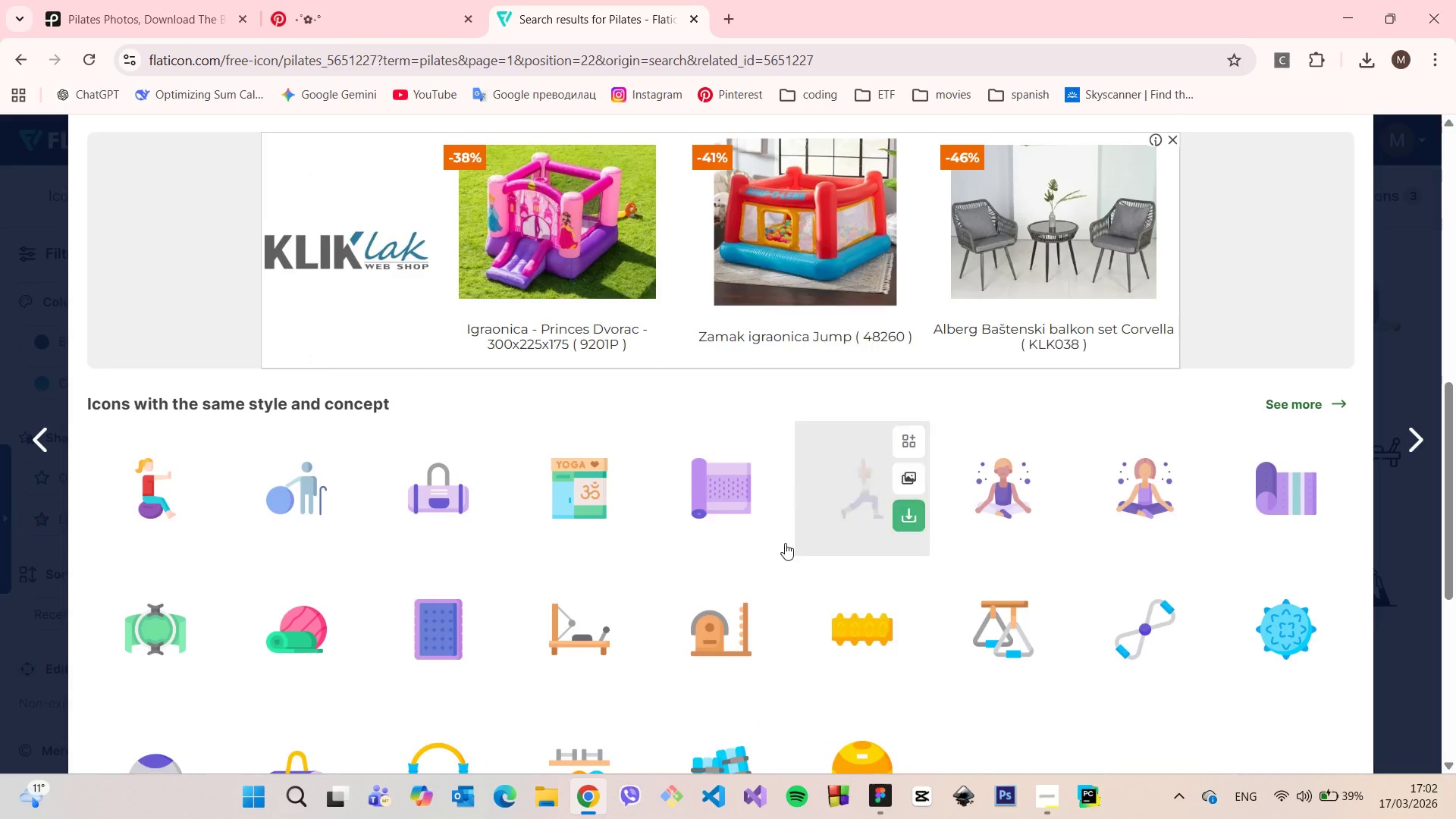 
scroll: coordinate [786, 546], scroll_direction: up, amount: 10.0
 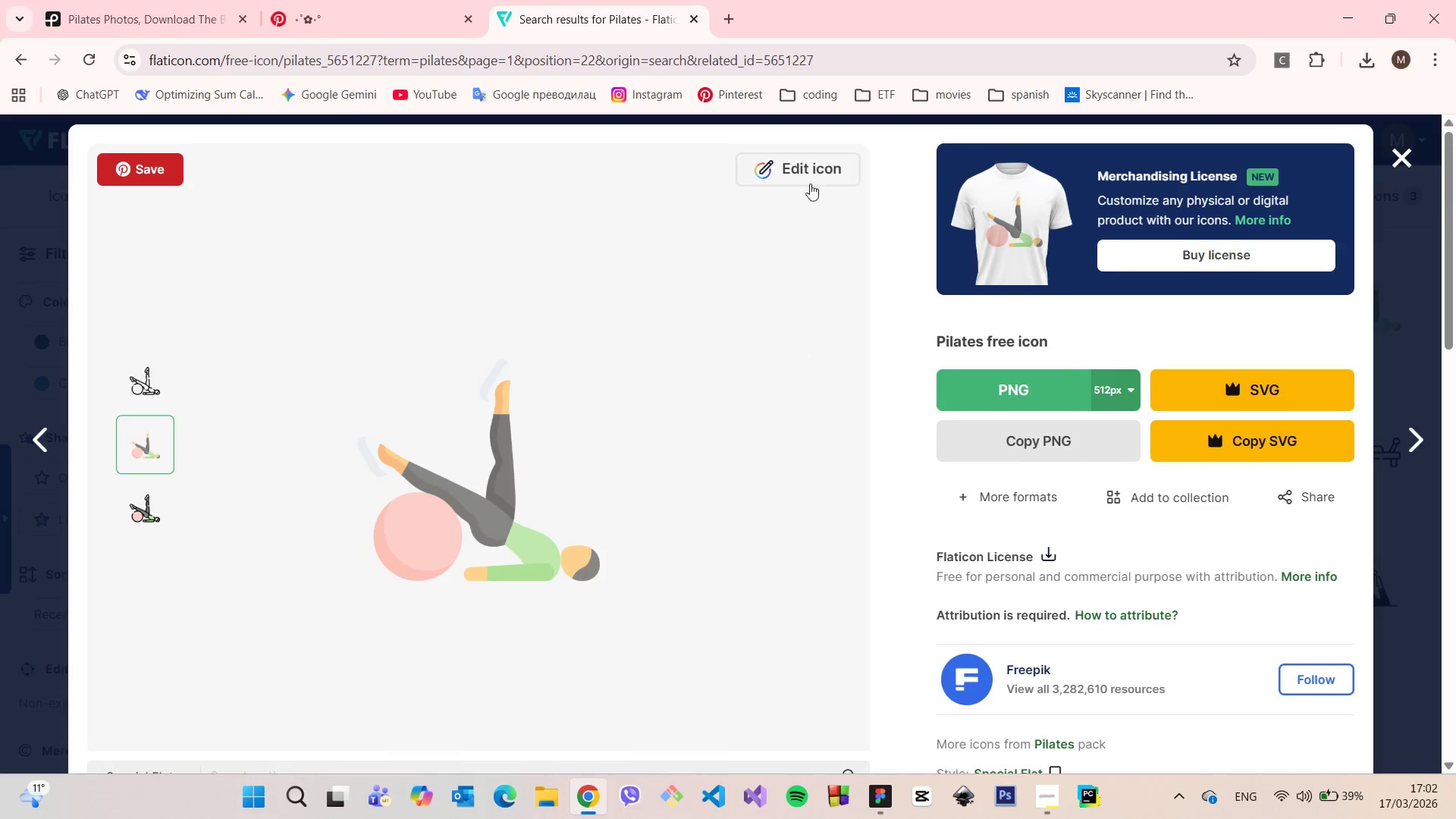 
left_click([808, 179])
 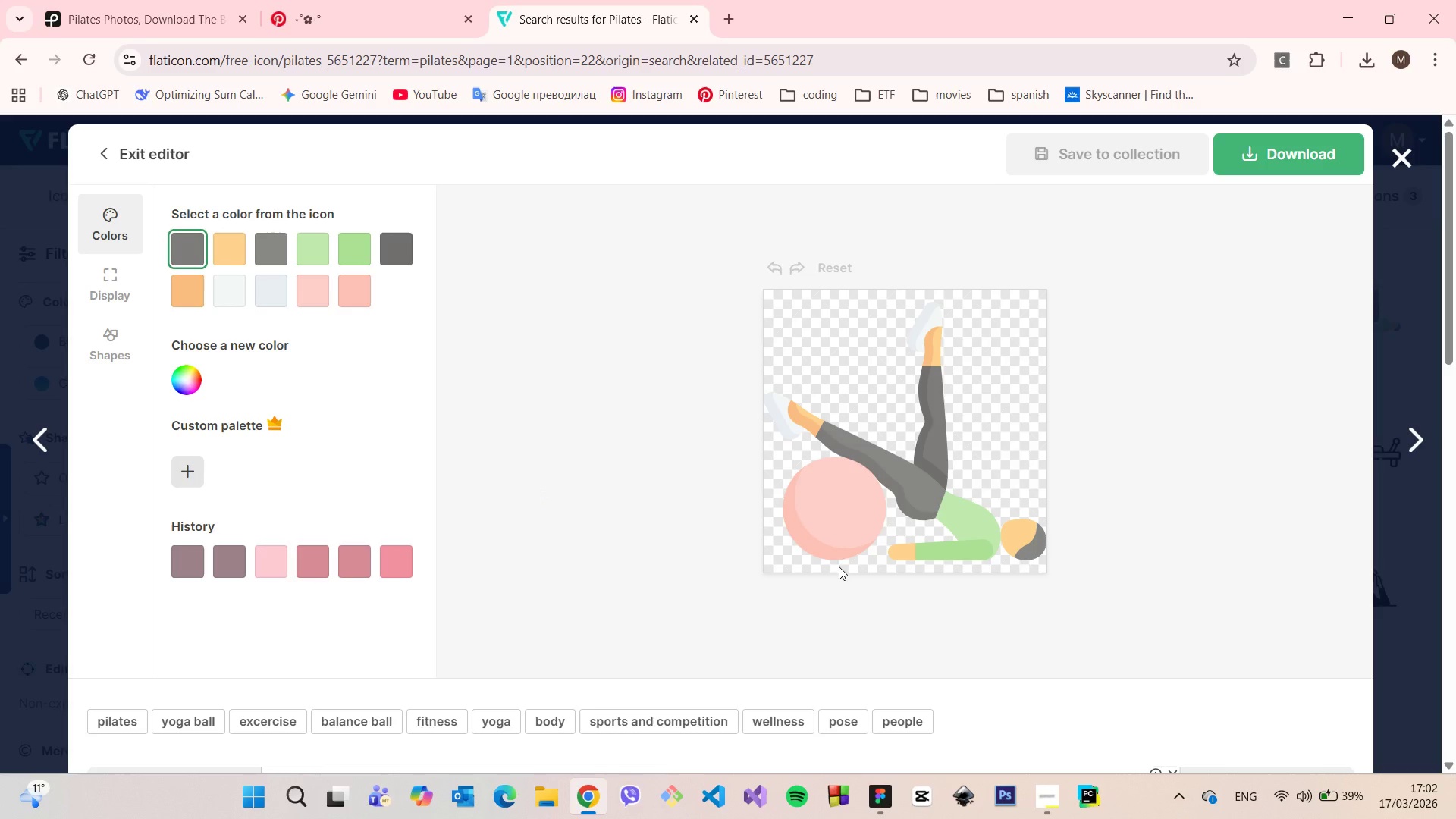 
mouse_move([871, 782])
 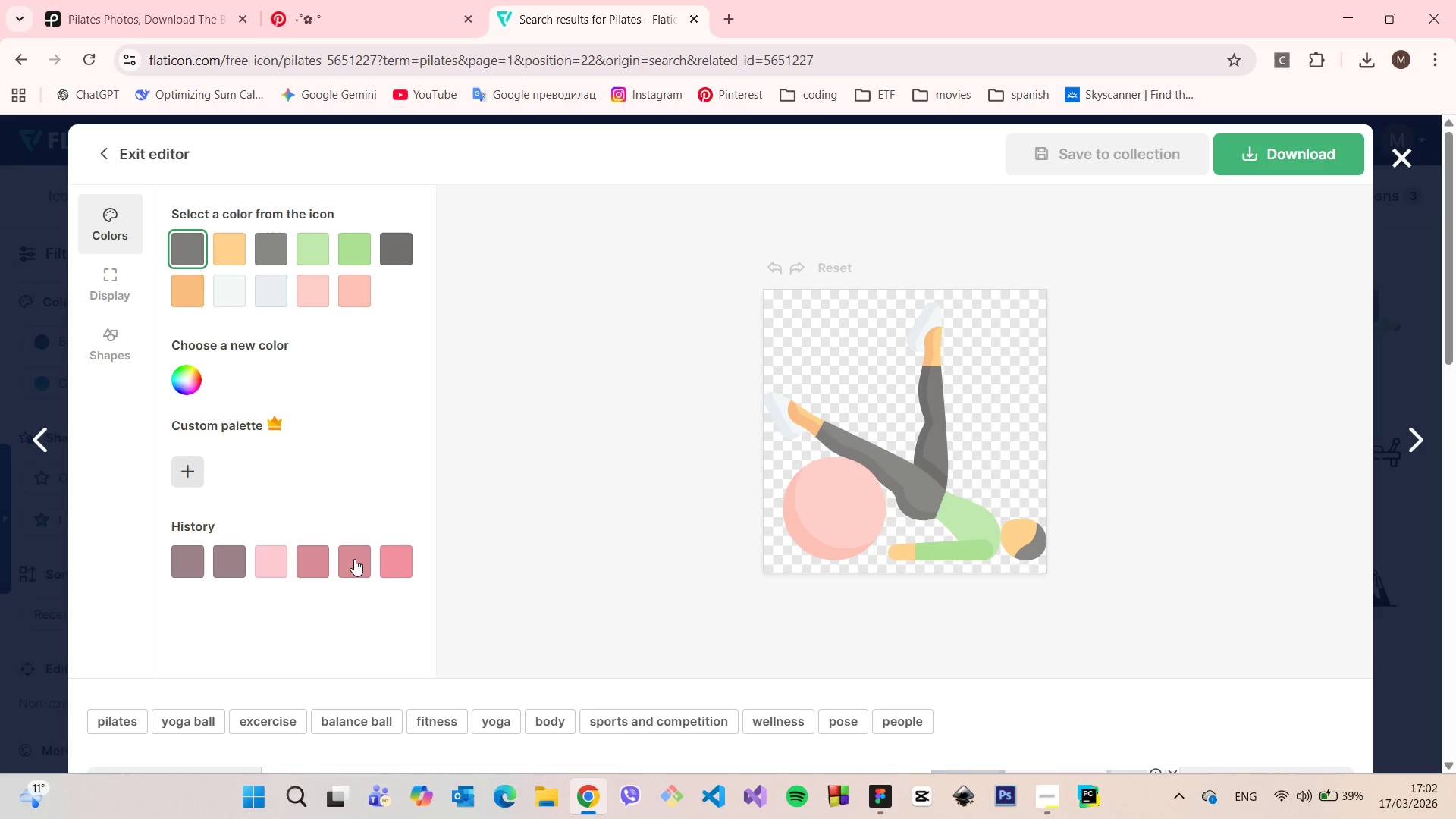 
left_click([354, 559])
 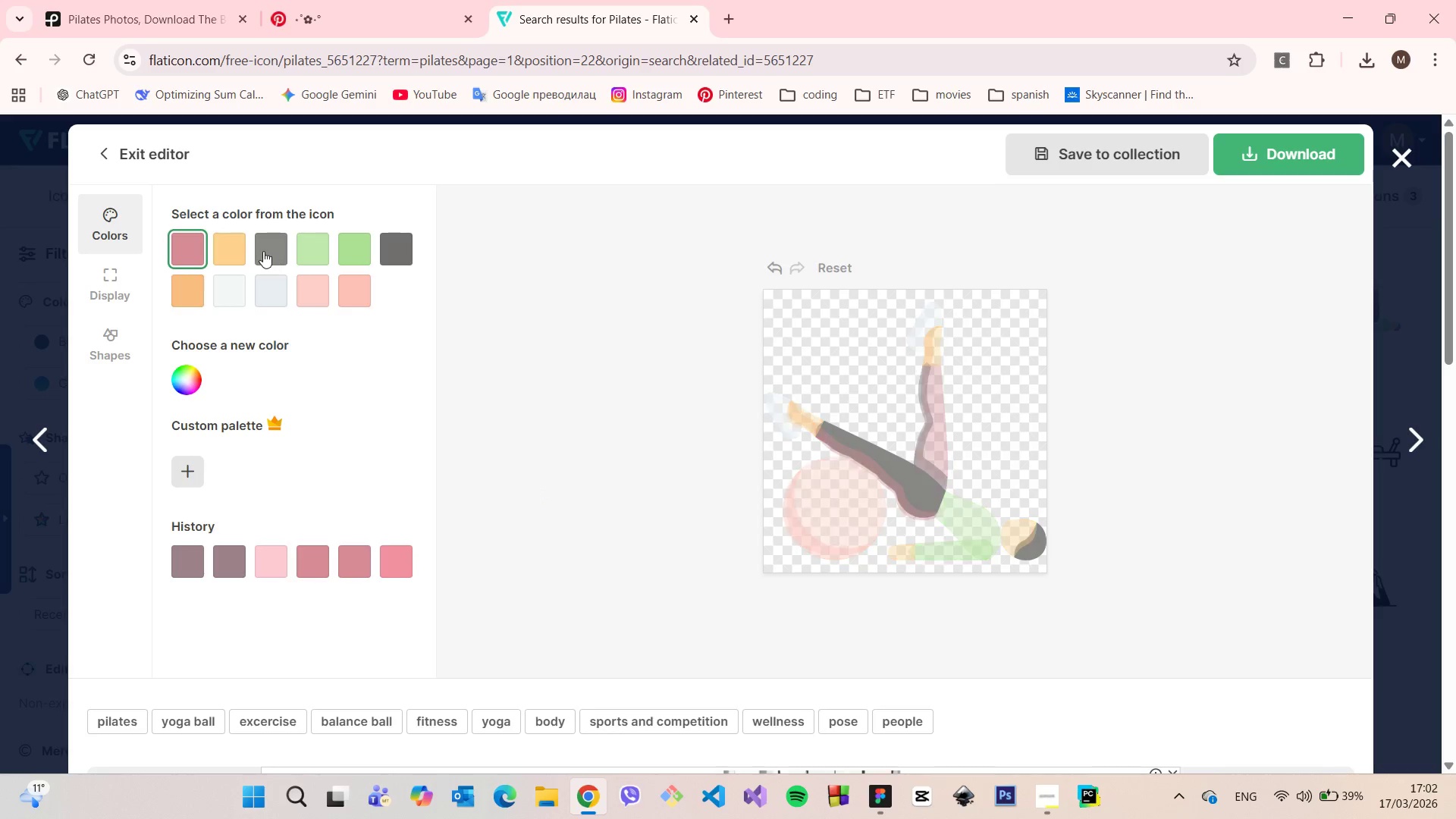 
left_click([271, 251])
 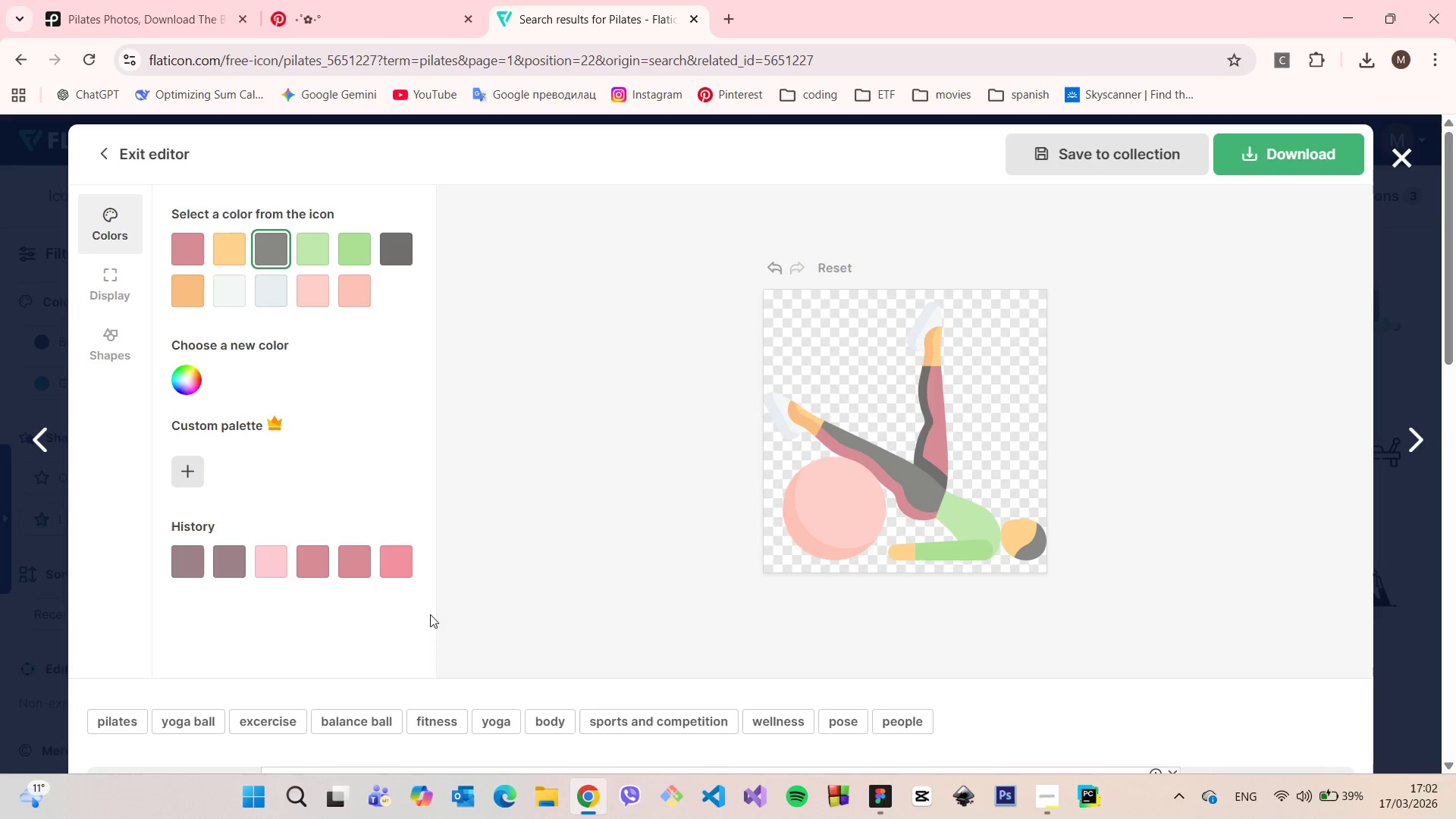 
left_click([362, 556])
 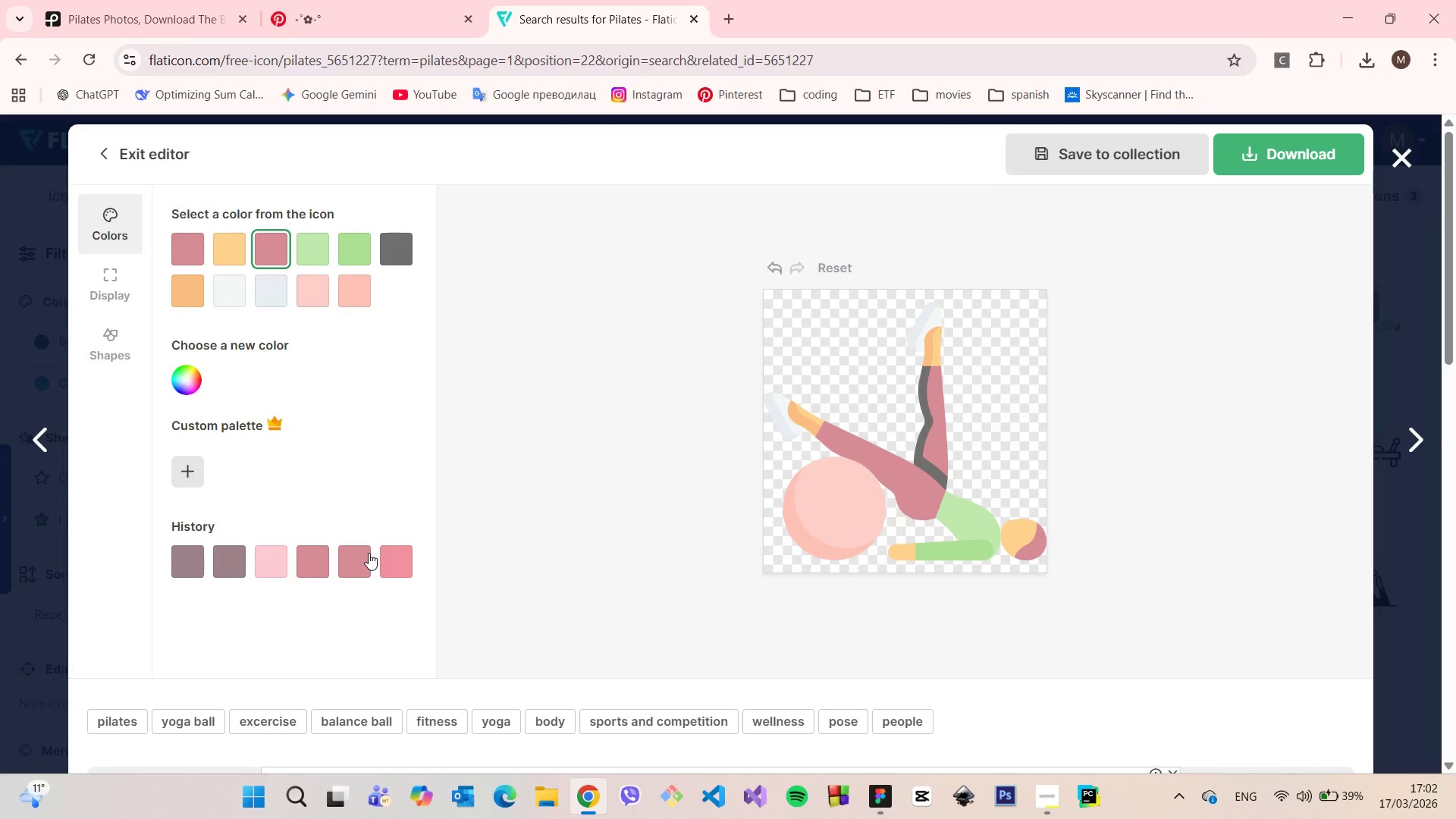 
wait(10.7)
 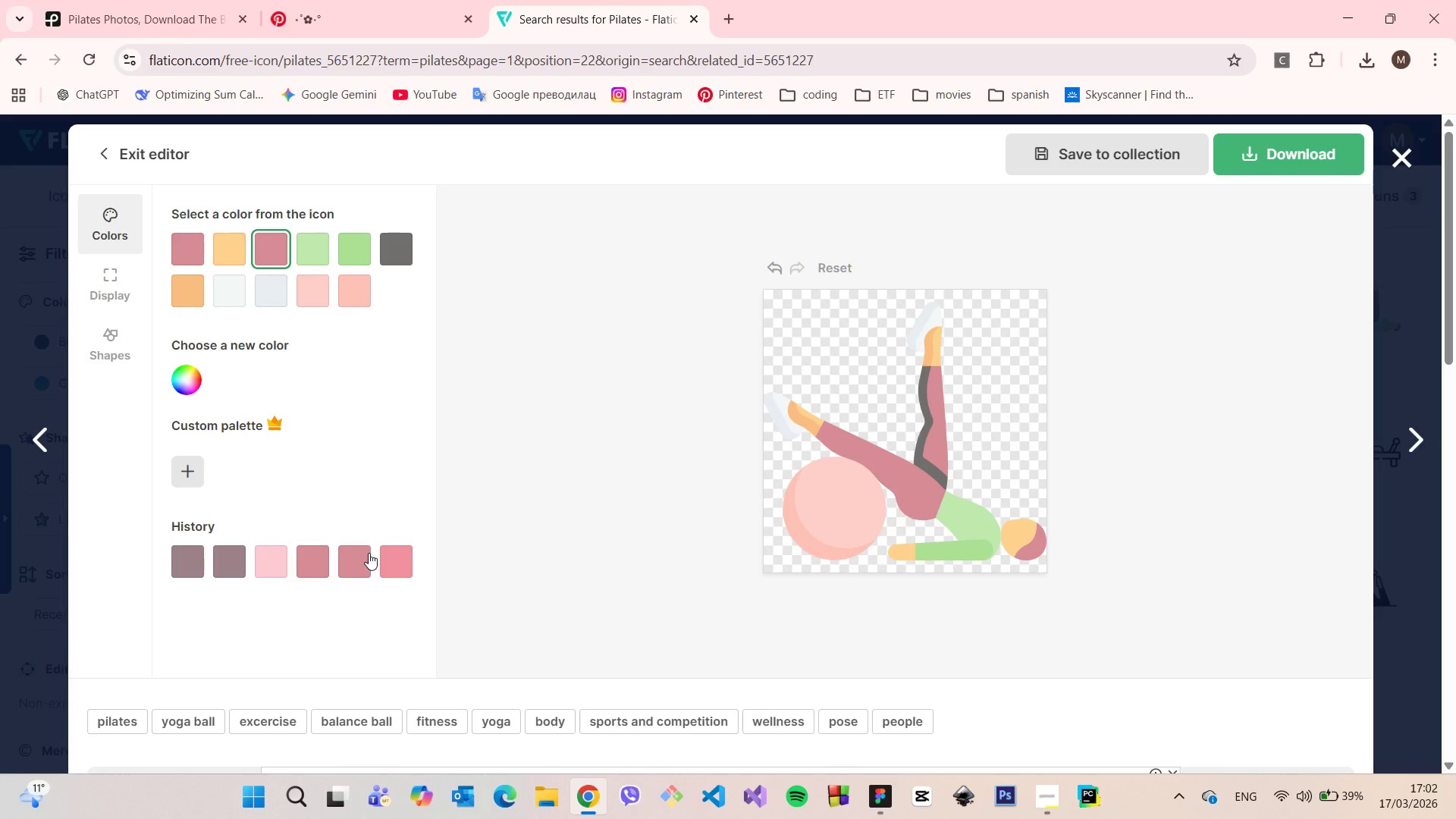 
left_click([271, 559])
 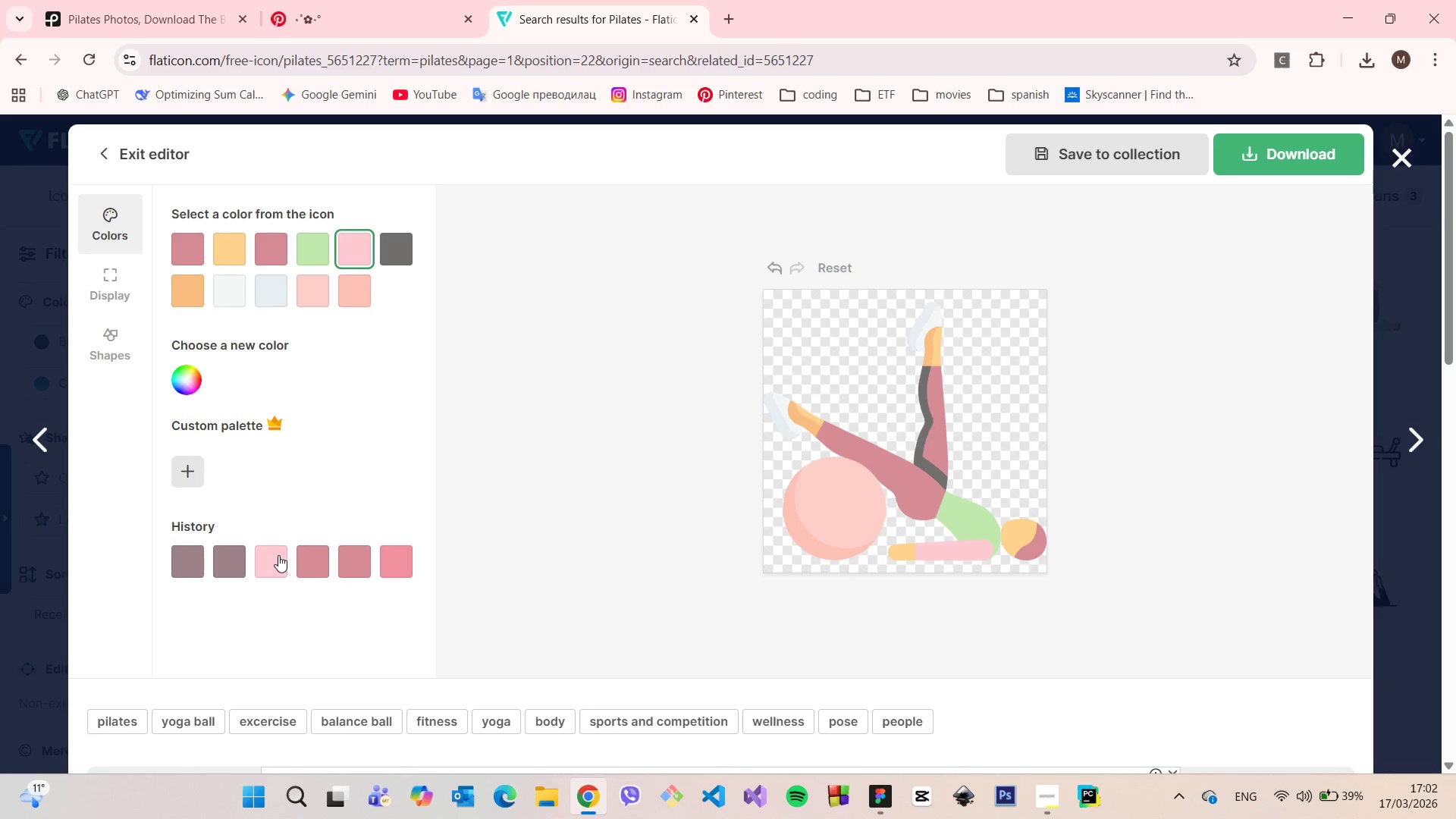 
left_click([278, 555])
 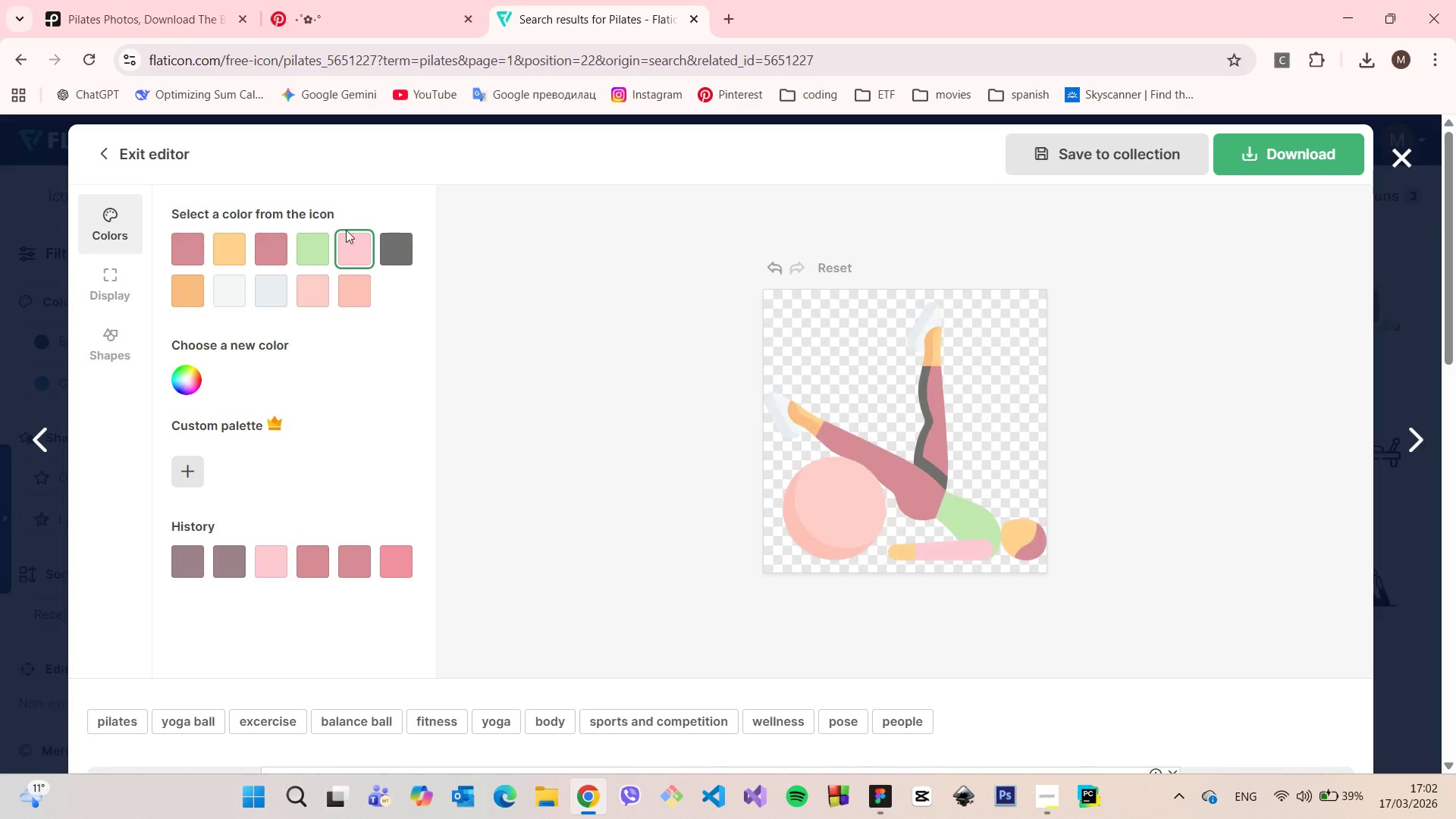 
left_click([320, 238])
 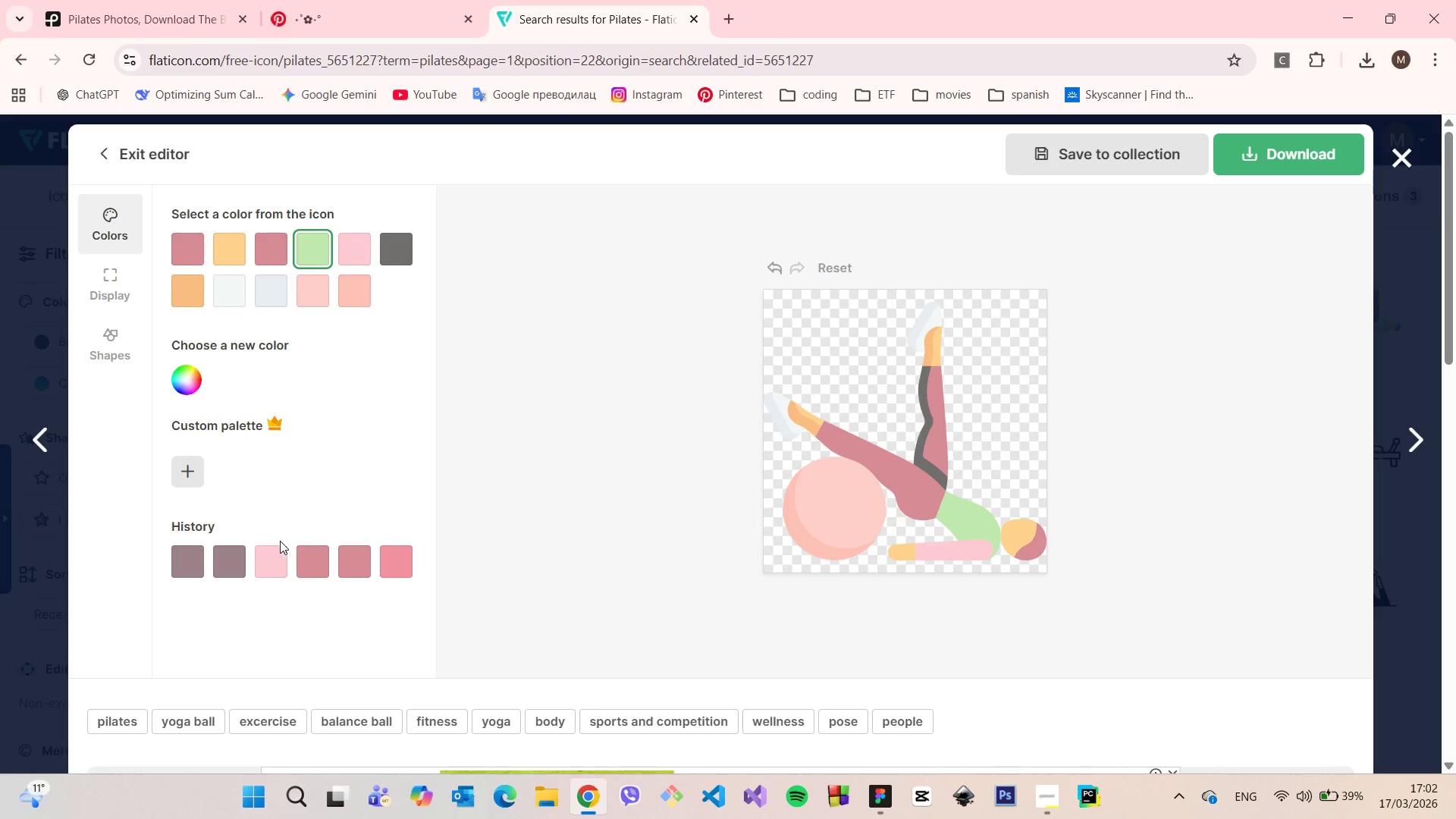 
left_click([269, 557])
 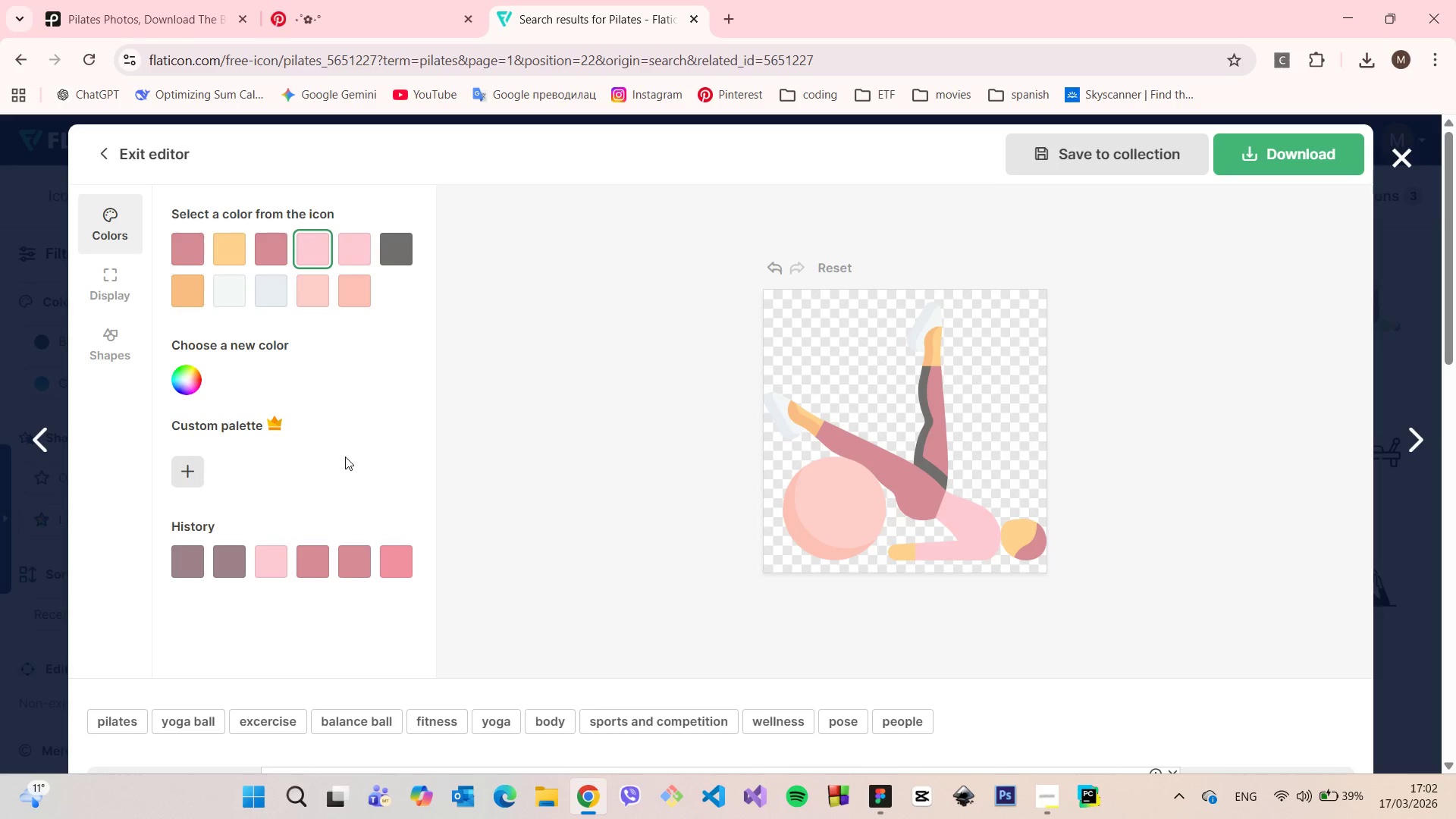 
left_click([347, 289])
 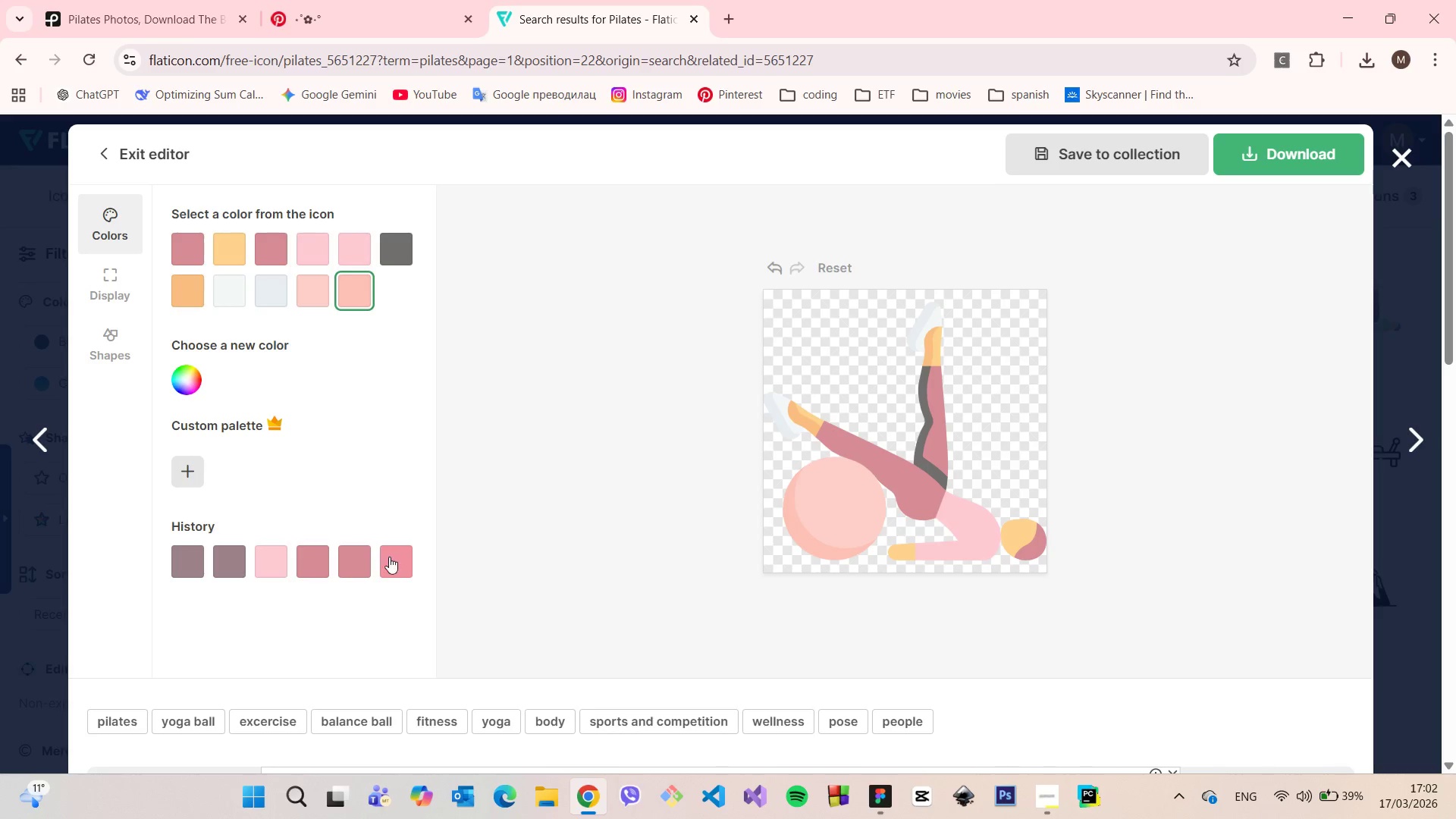 
left_click([390, 557])
 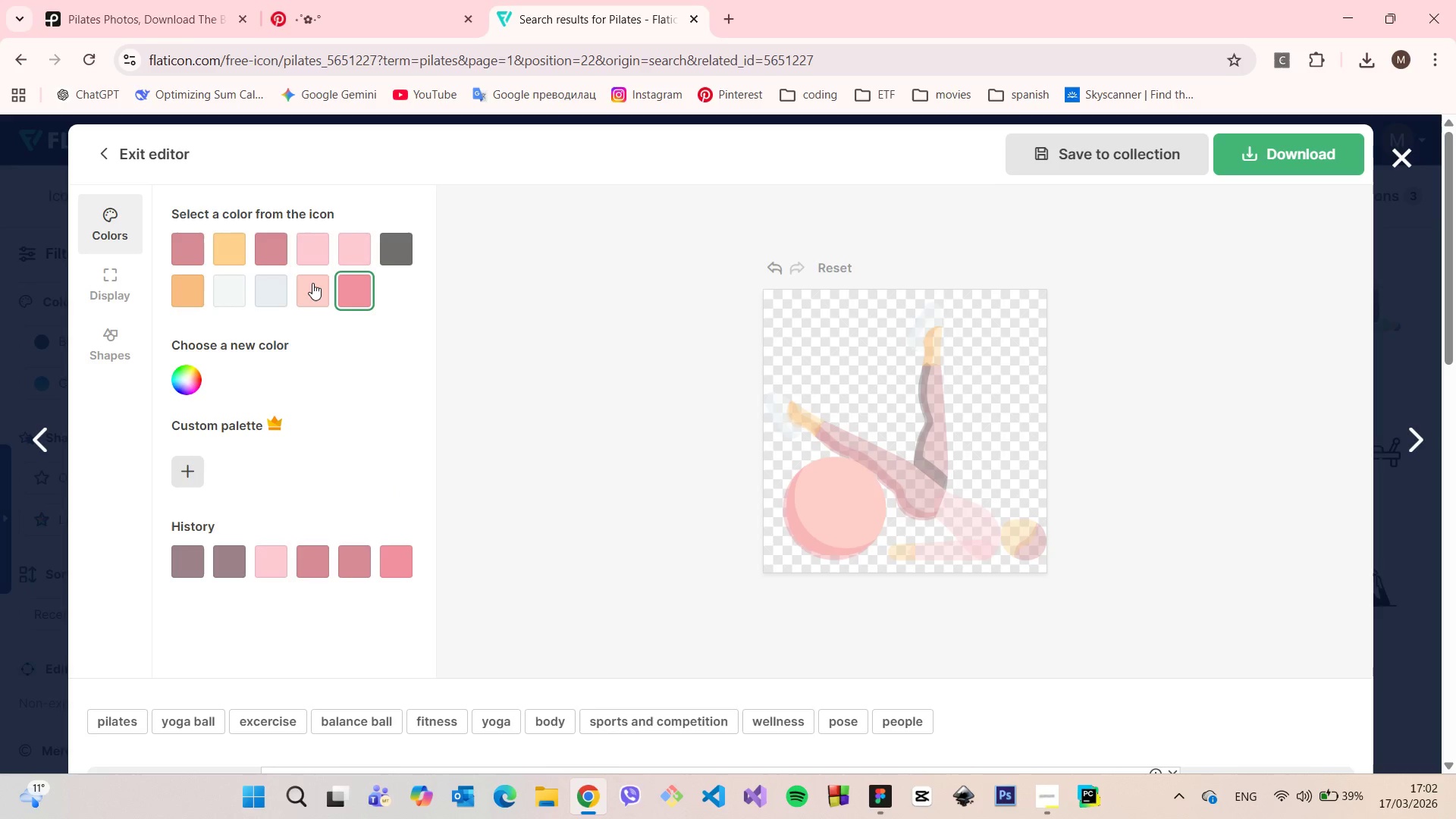 
left_click([312, 284])
 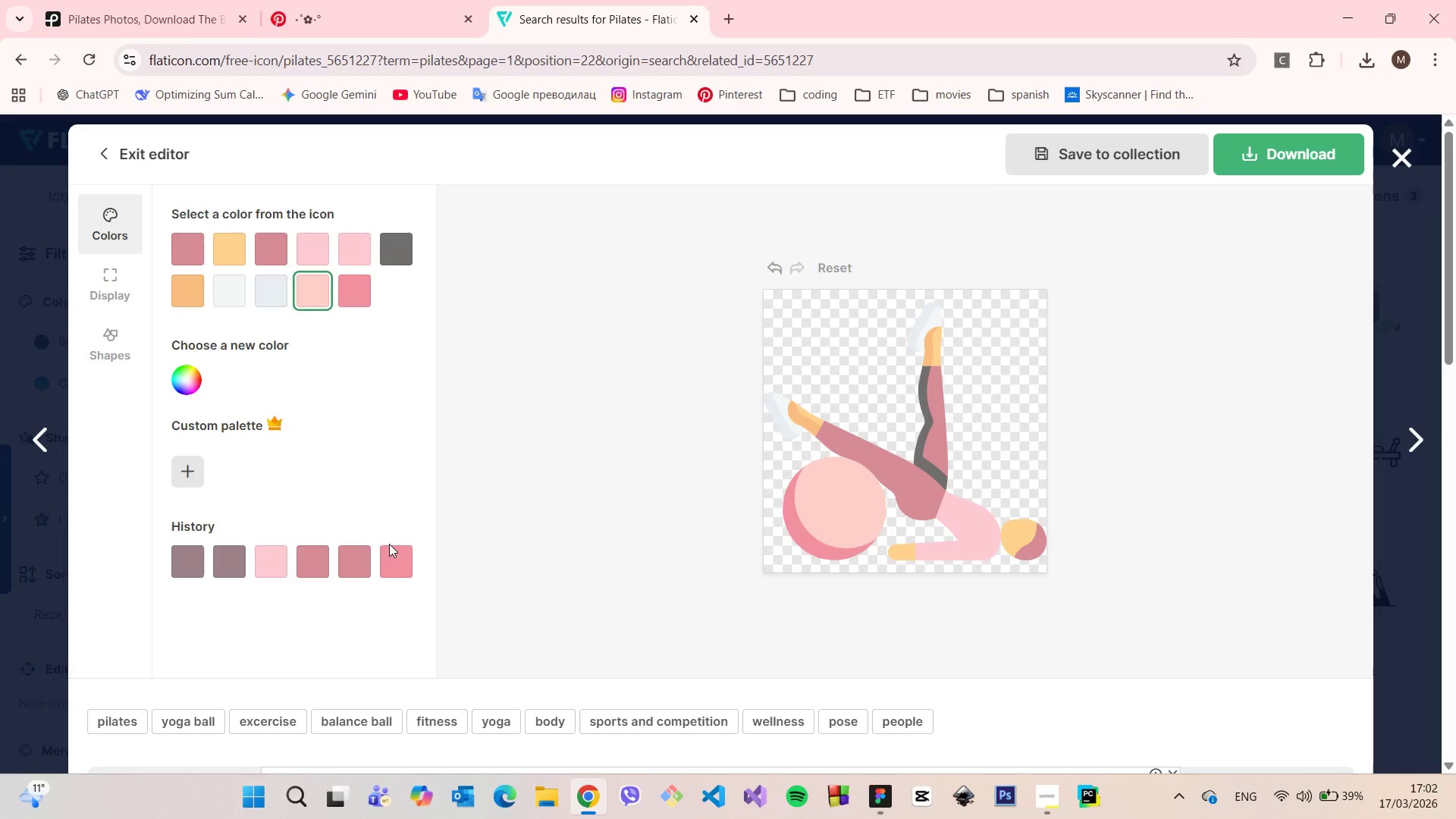 
left_click([393, 548])
 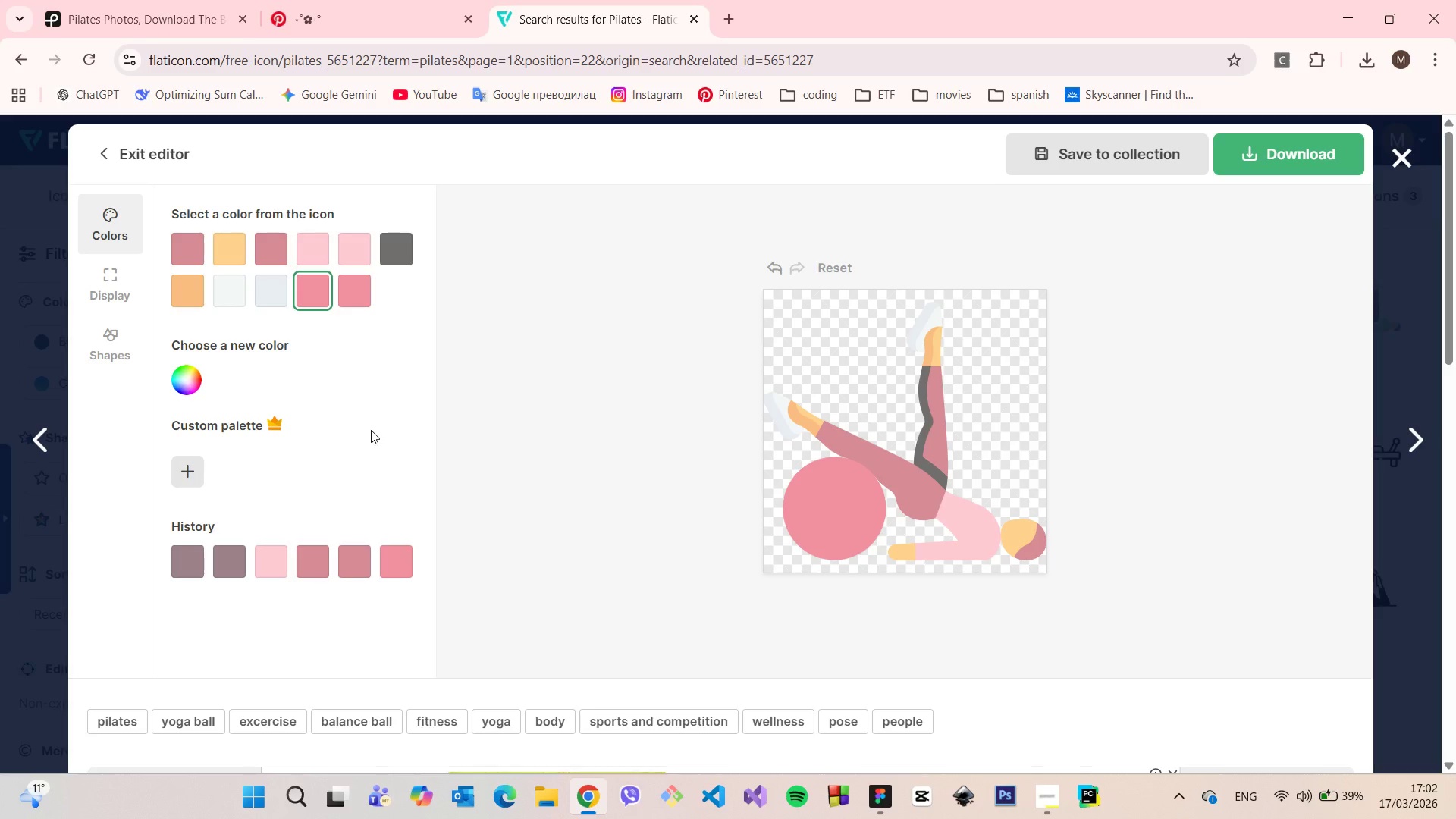 
left_click([371, 429])
 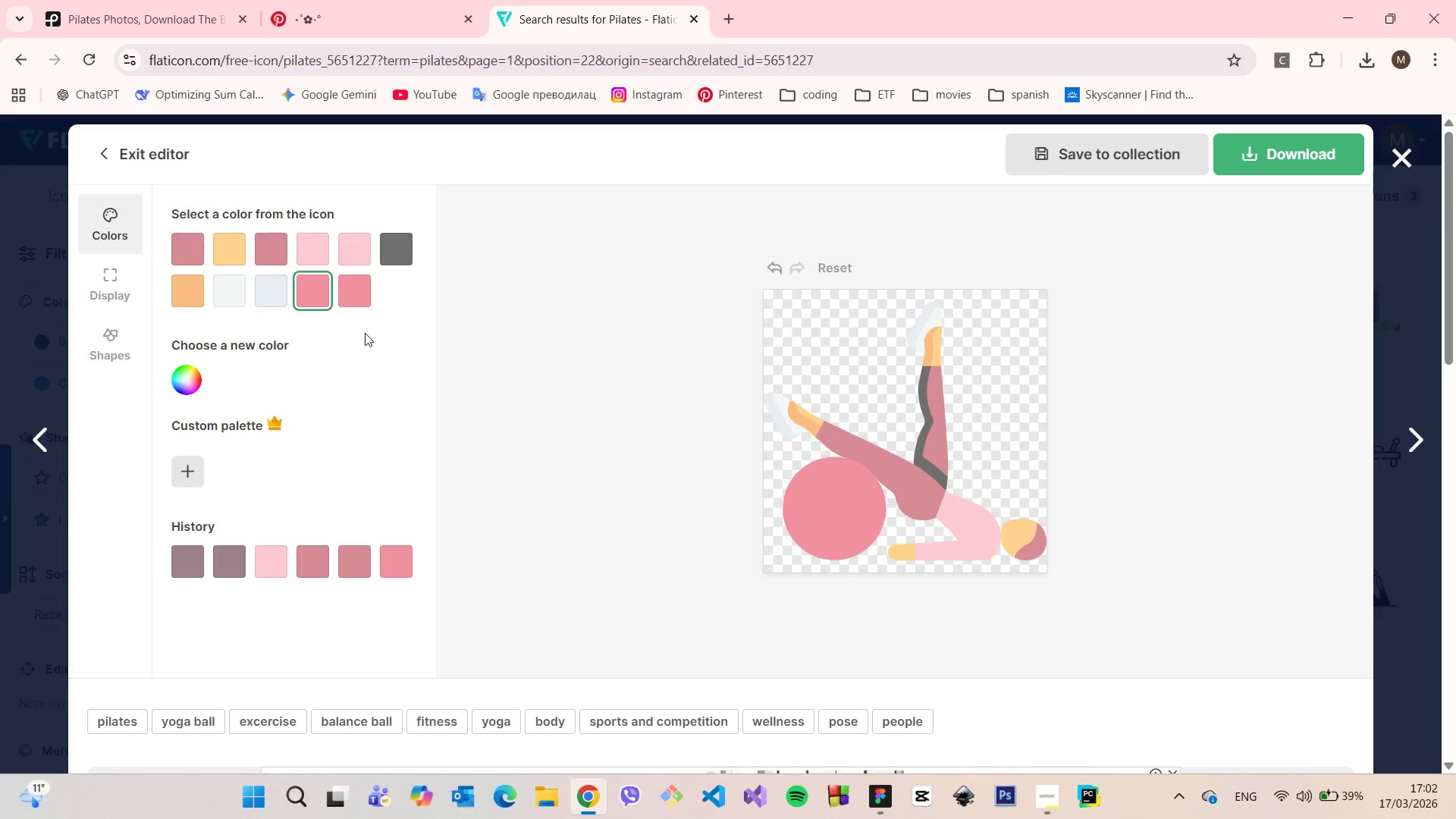 
left_click([406, 240])
 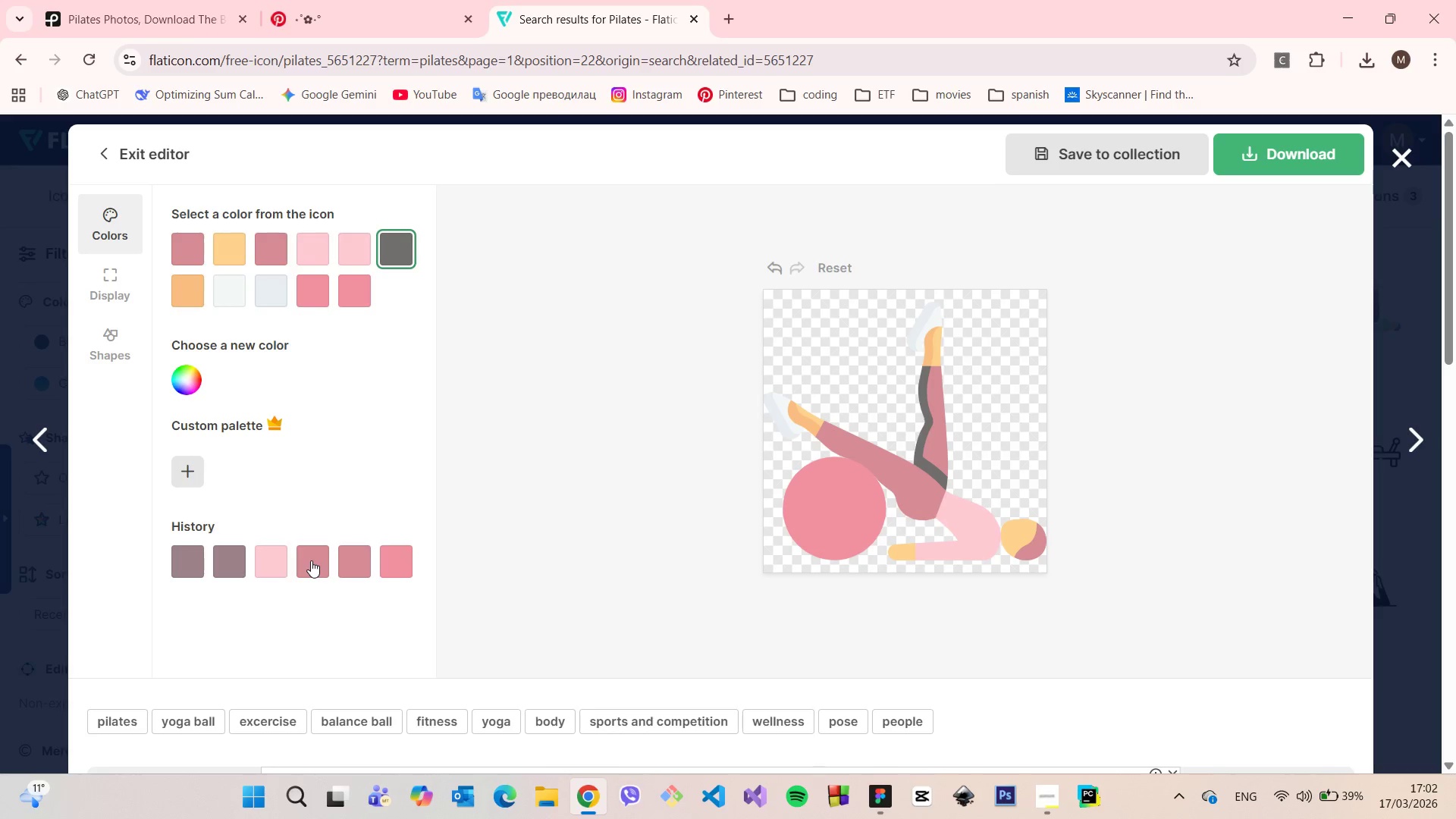 
left_click([311, 560])
 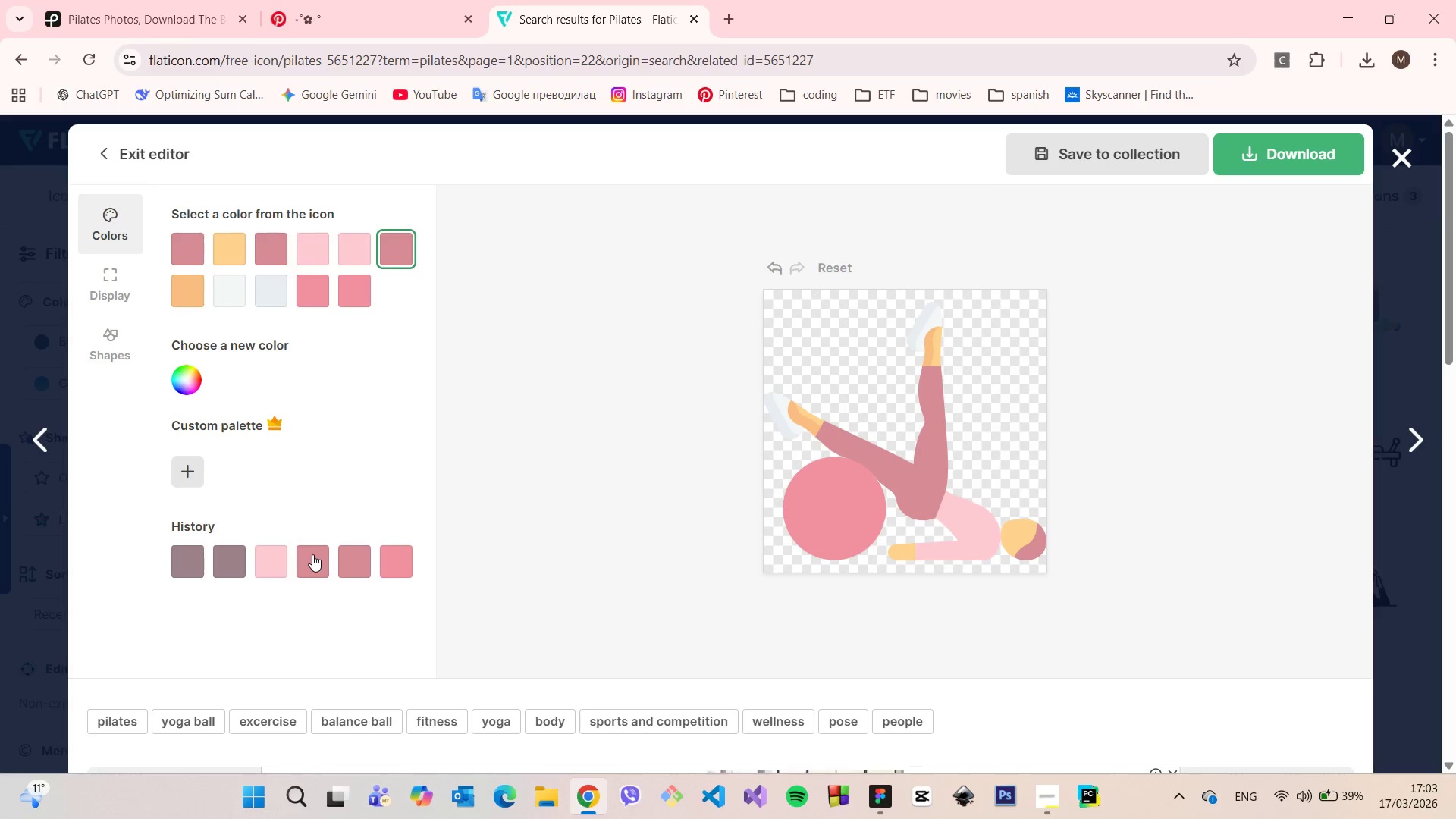 
left_click([365, 455])
 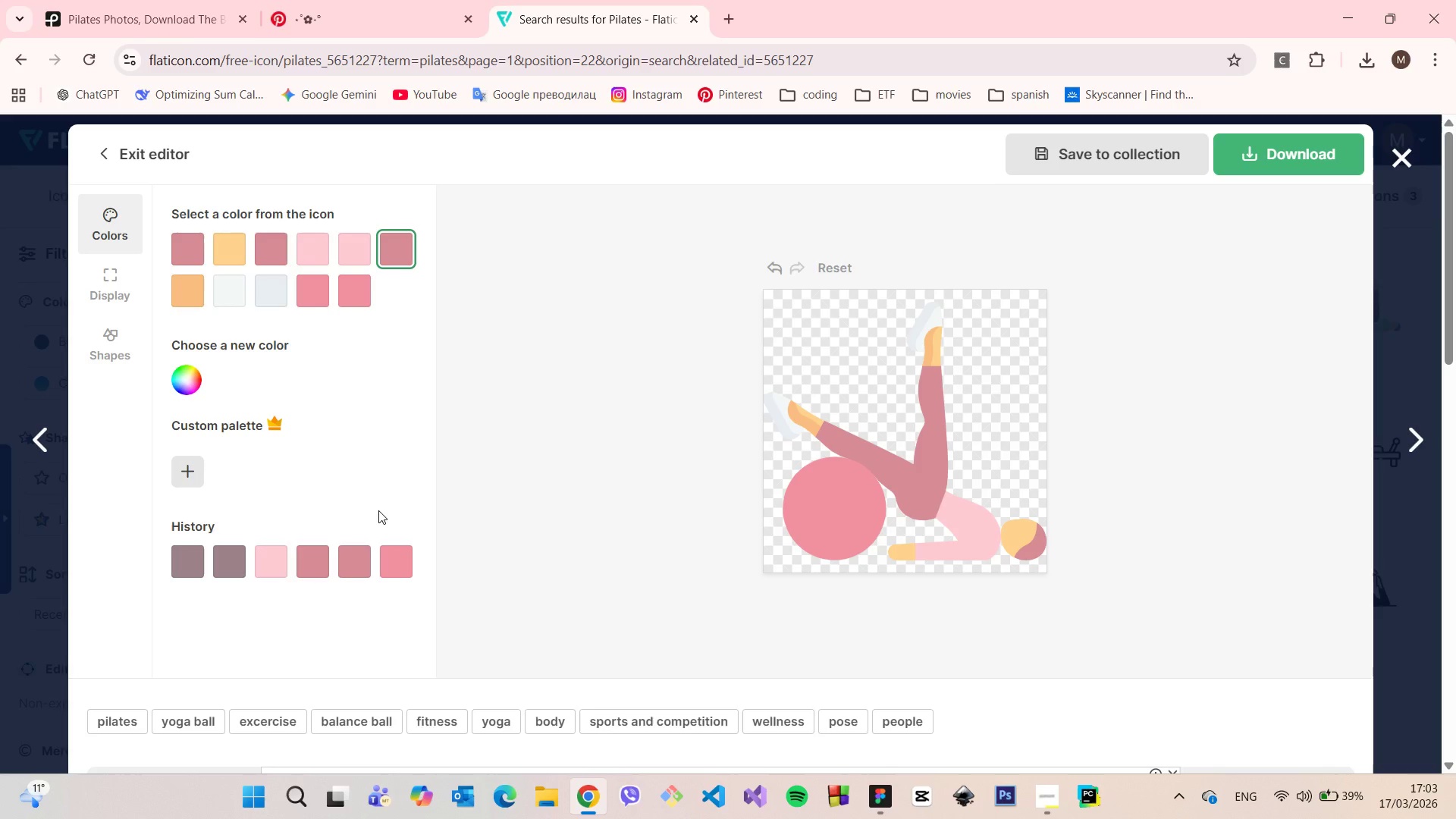 
scroll: coordinate [371, 491], scroll_direction: down, amount: 9.0
 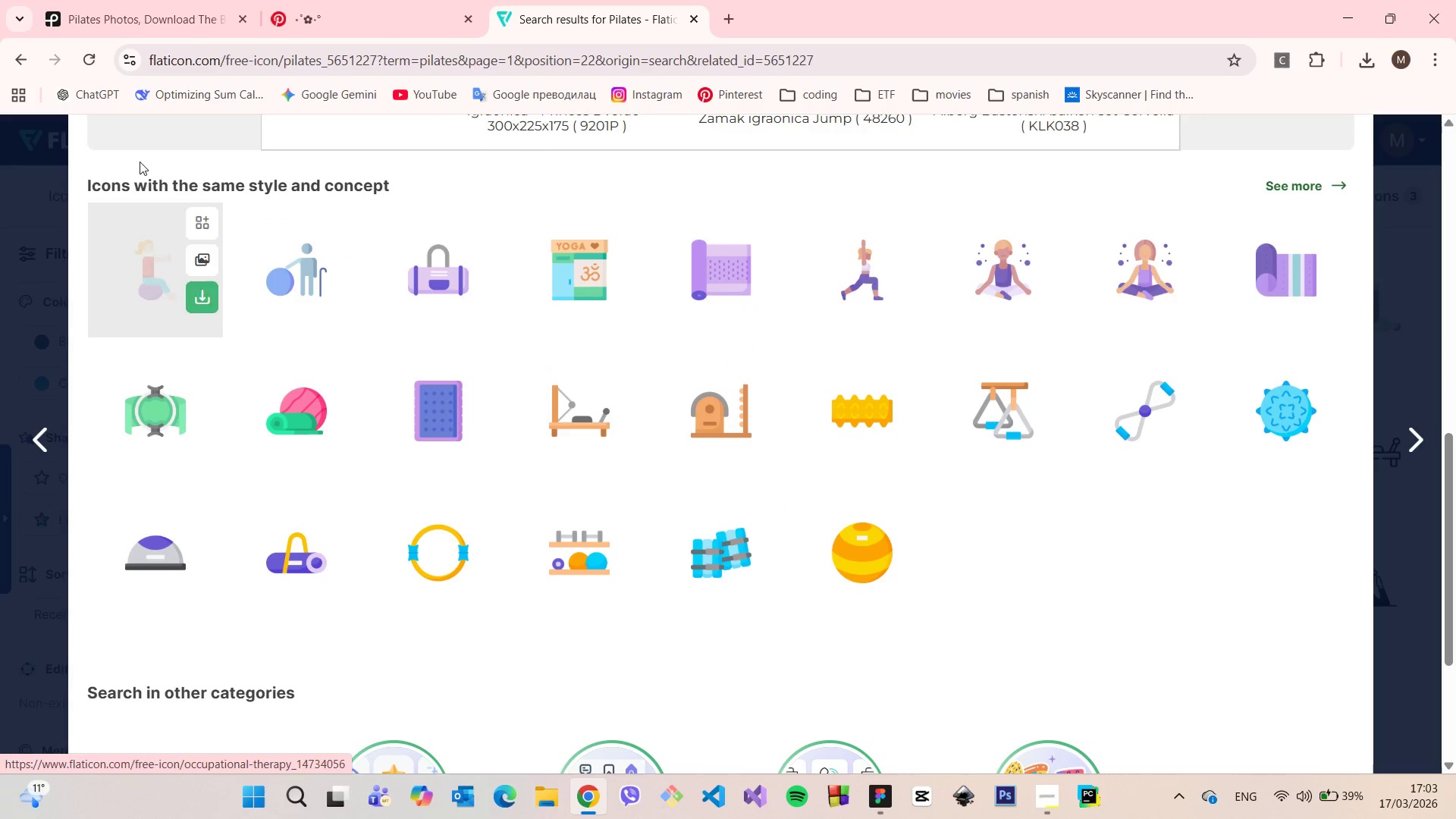 
scroll: coordinate [1389, 162], scroll_direction: up, amount: 14.0
 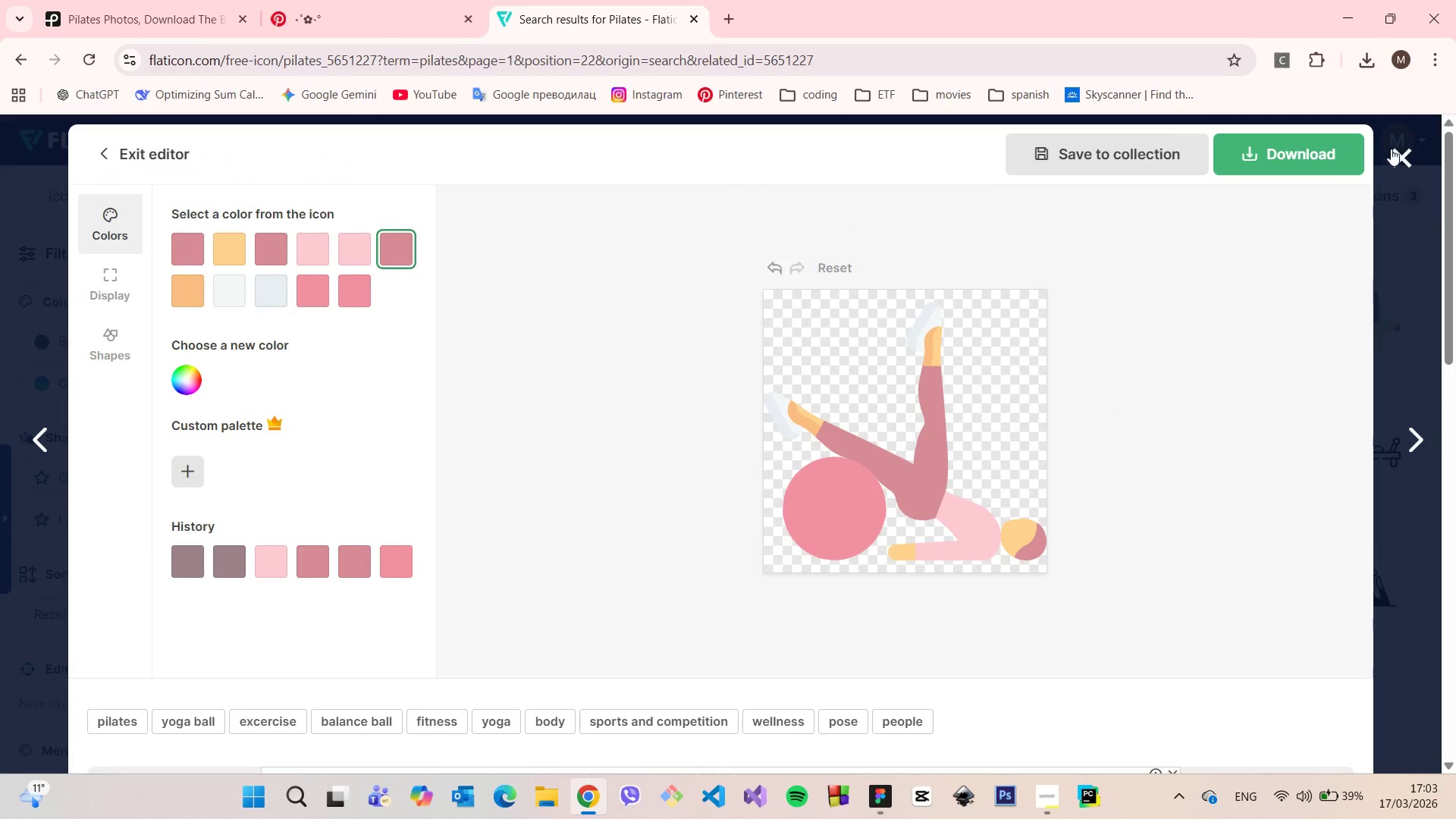 
mouse_move([1403, 153])
 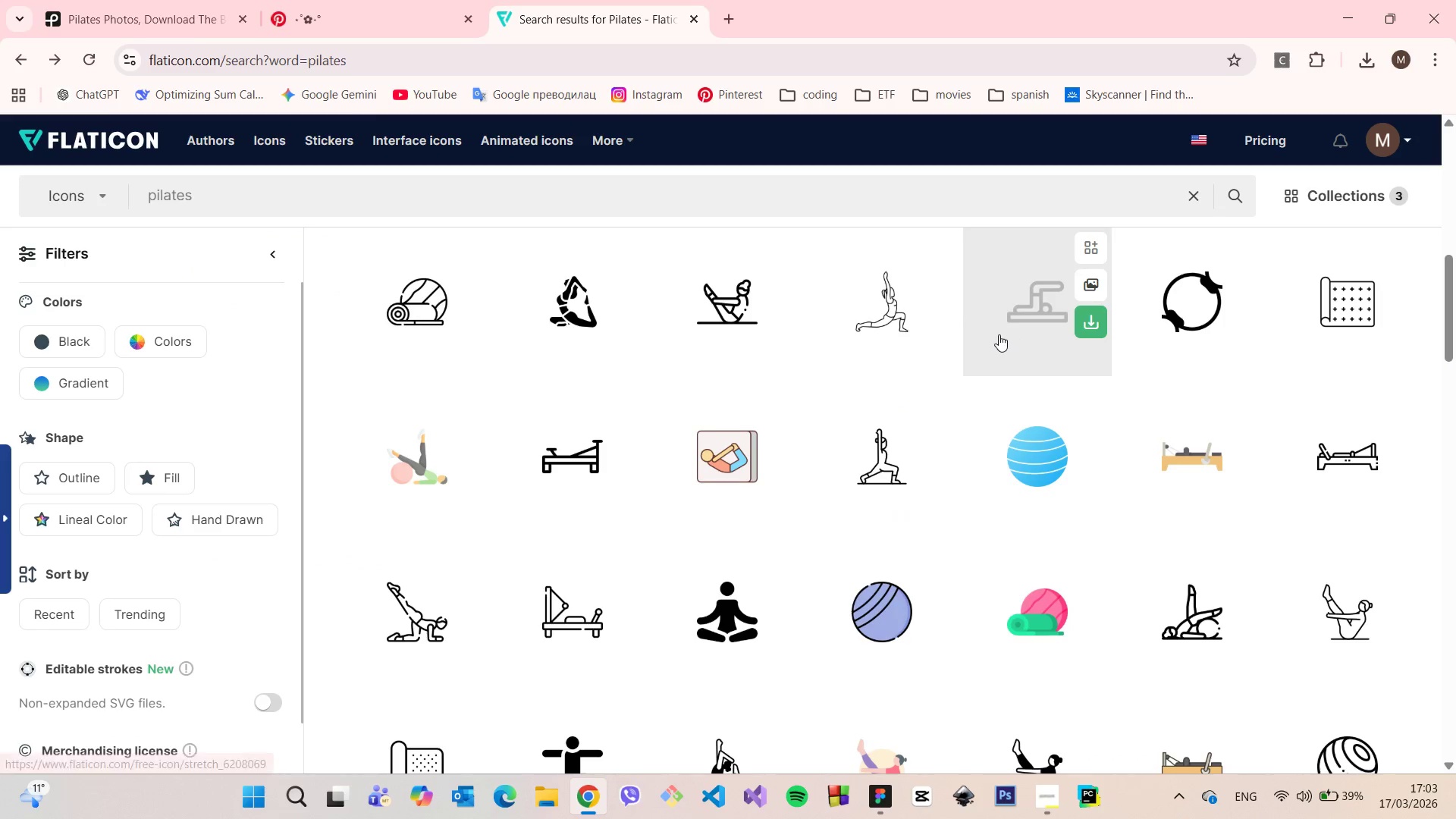 
scroll: coordinate [991, 333], scroll_direction: down, amount: 5.0
 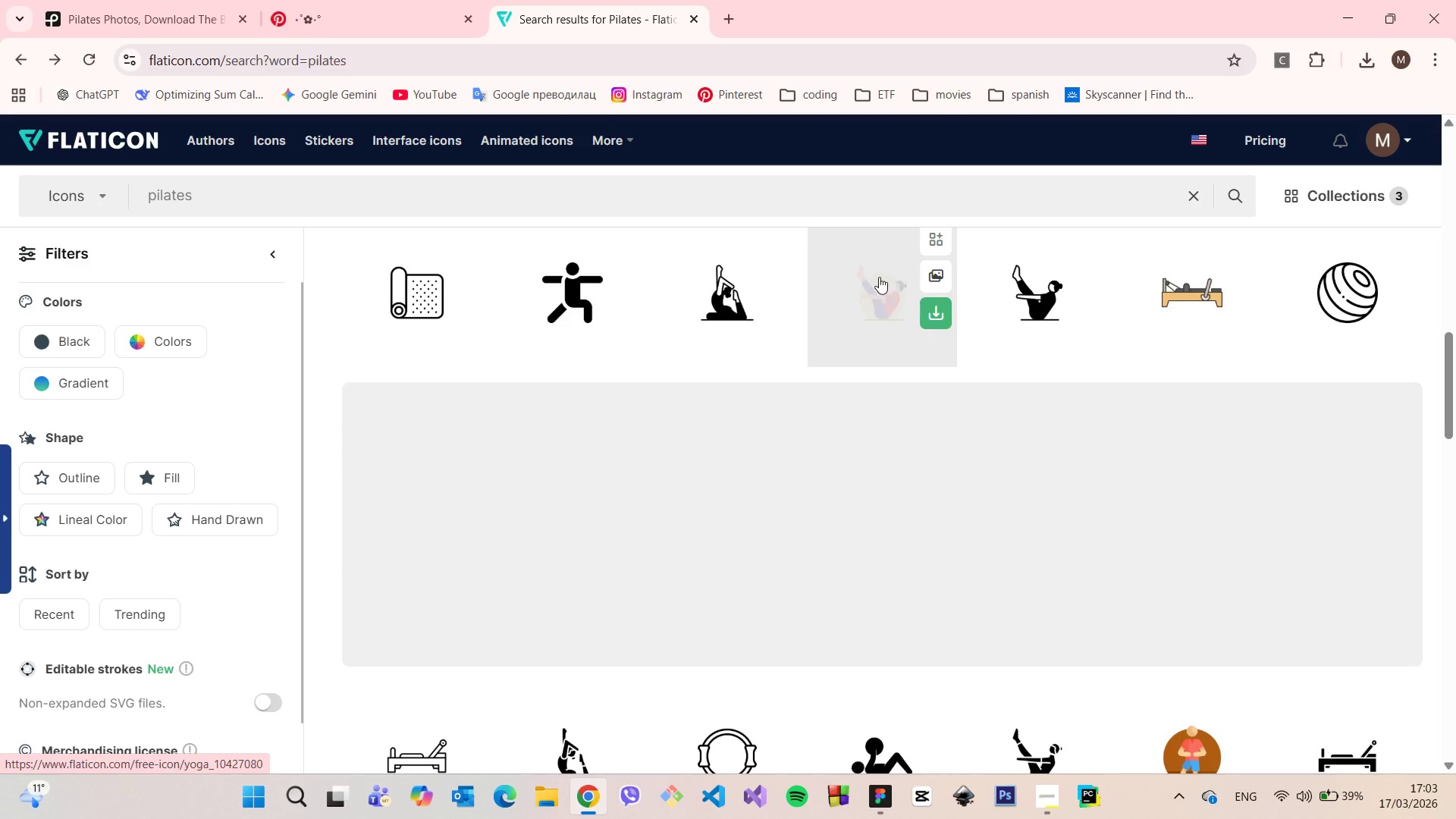 
left_click([877, 276])
 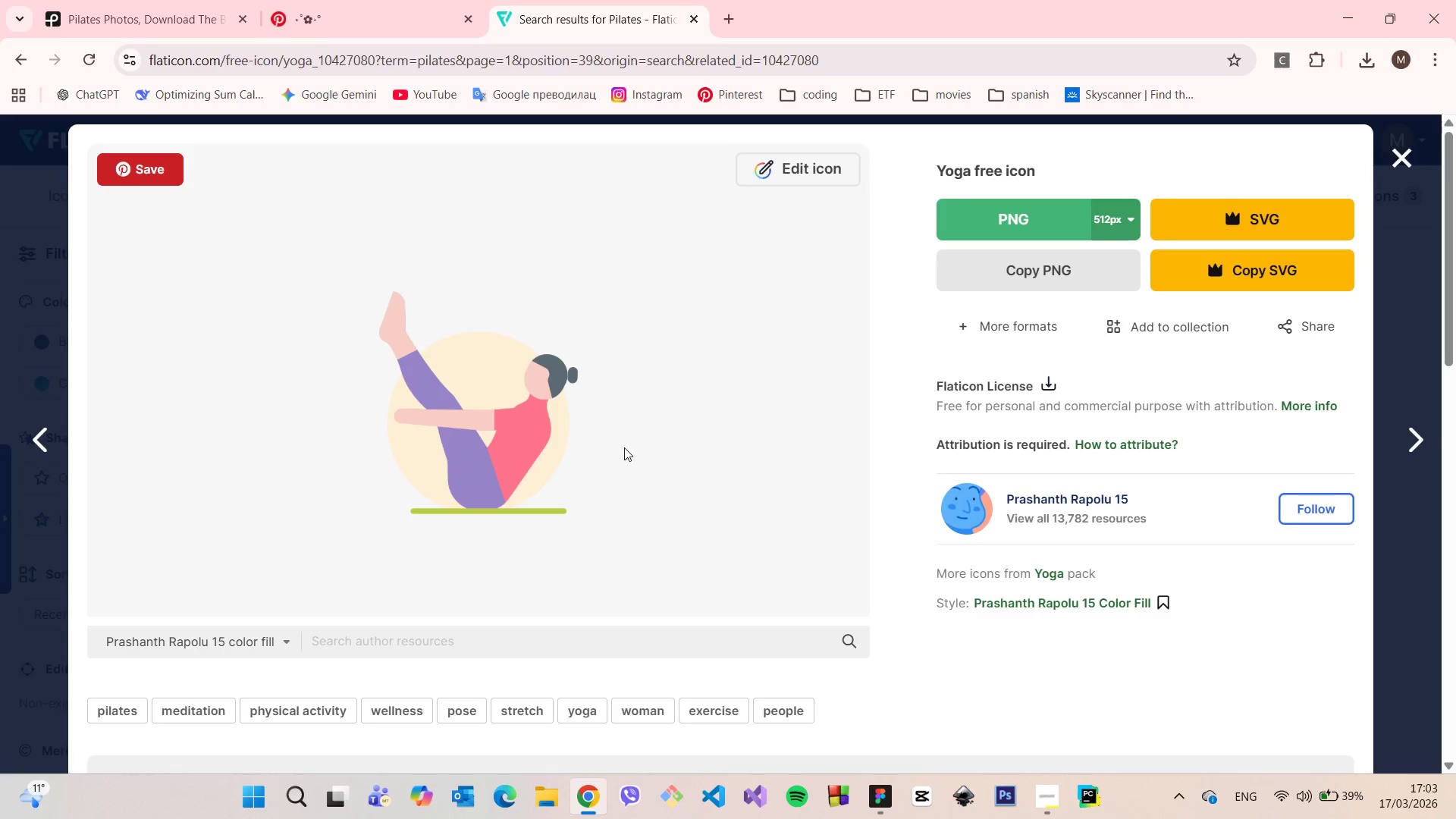 
scroll: coordinate [538, 360], scroll_direction: down, amount: 8.0
 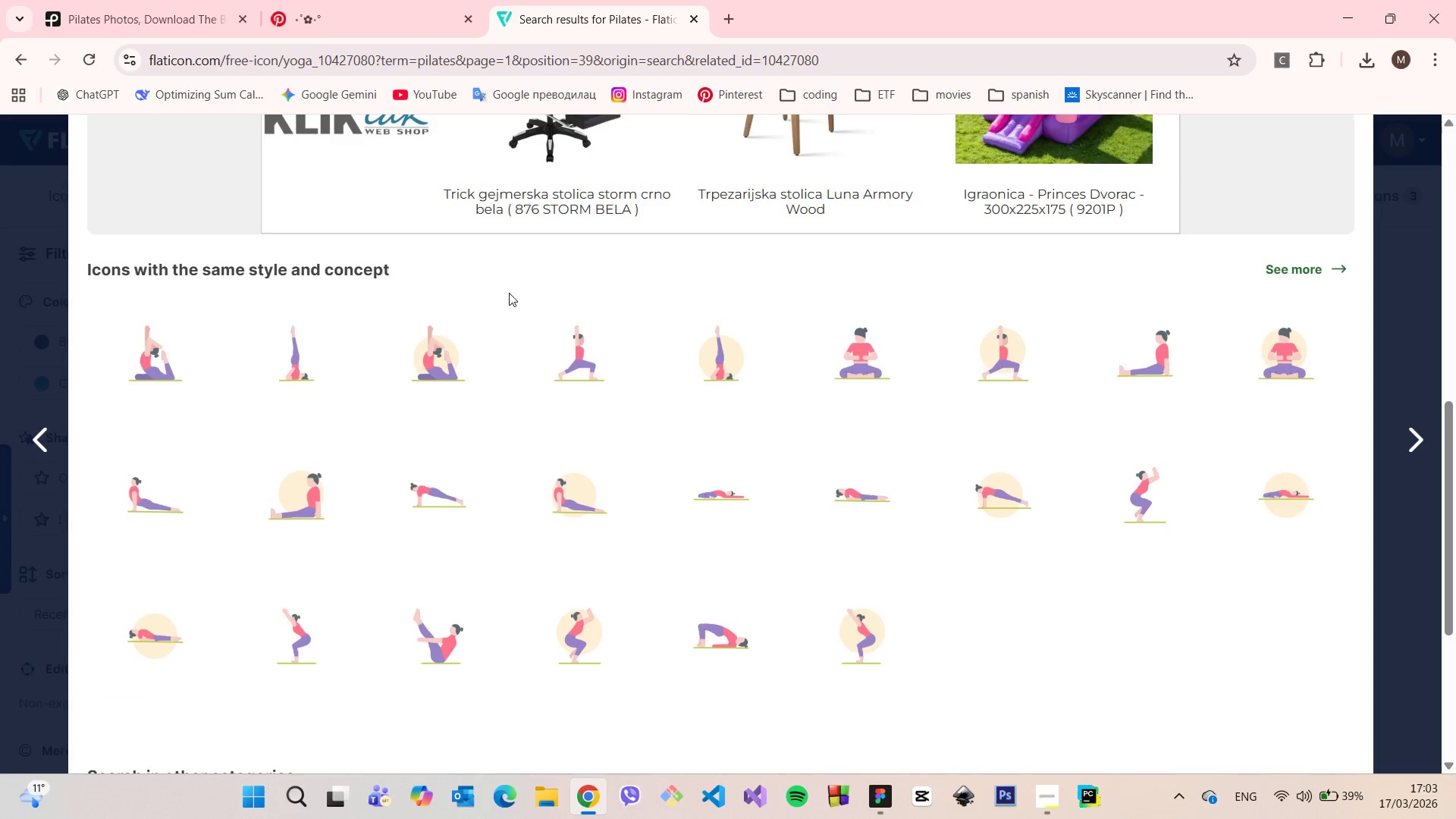 
wait(9.24)
 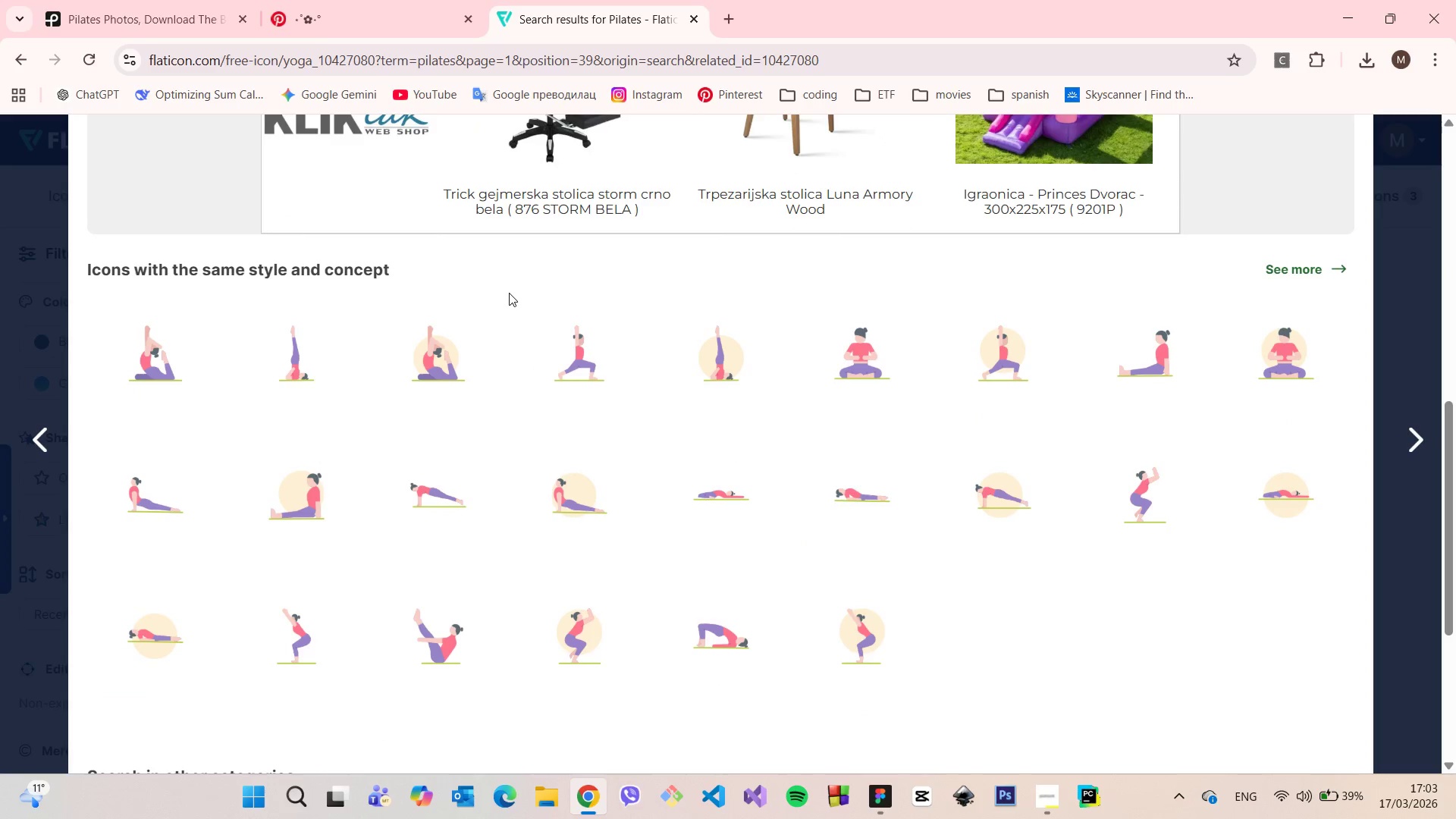 
scroll: coordinate [515, 293], scroll_direction: down, amount: 4.0
 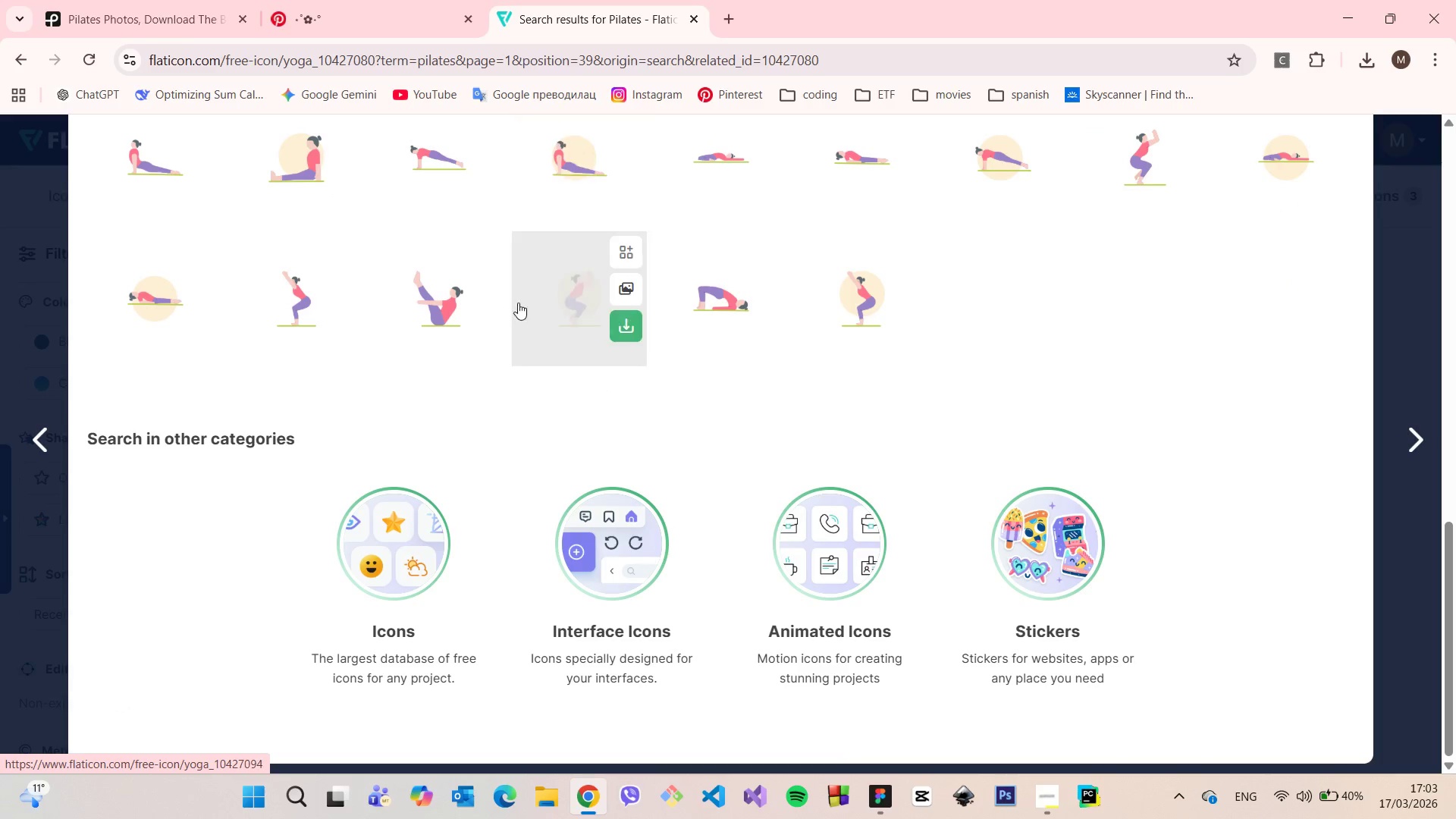 
scroll: coordinate [538, 329], scroll_direction: up, amount: 7.0
 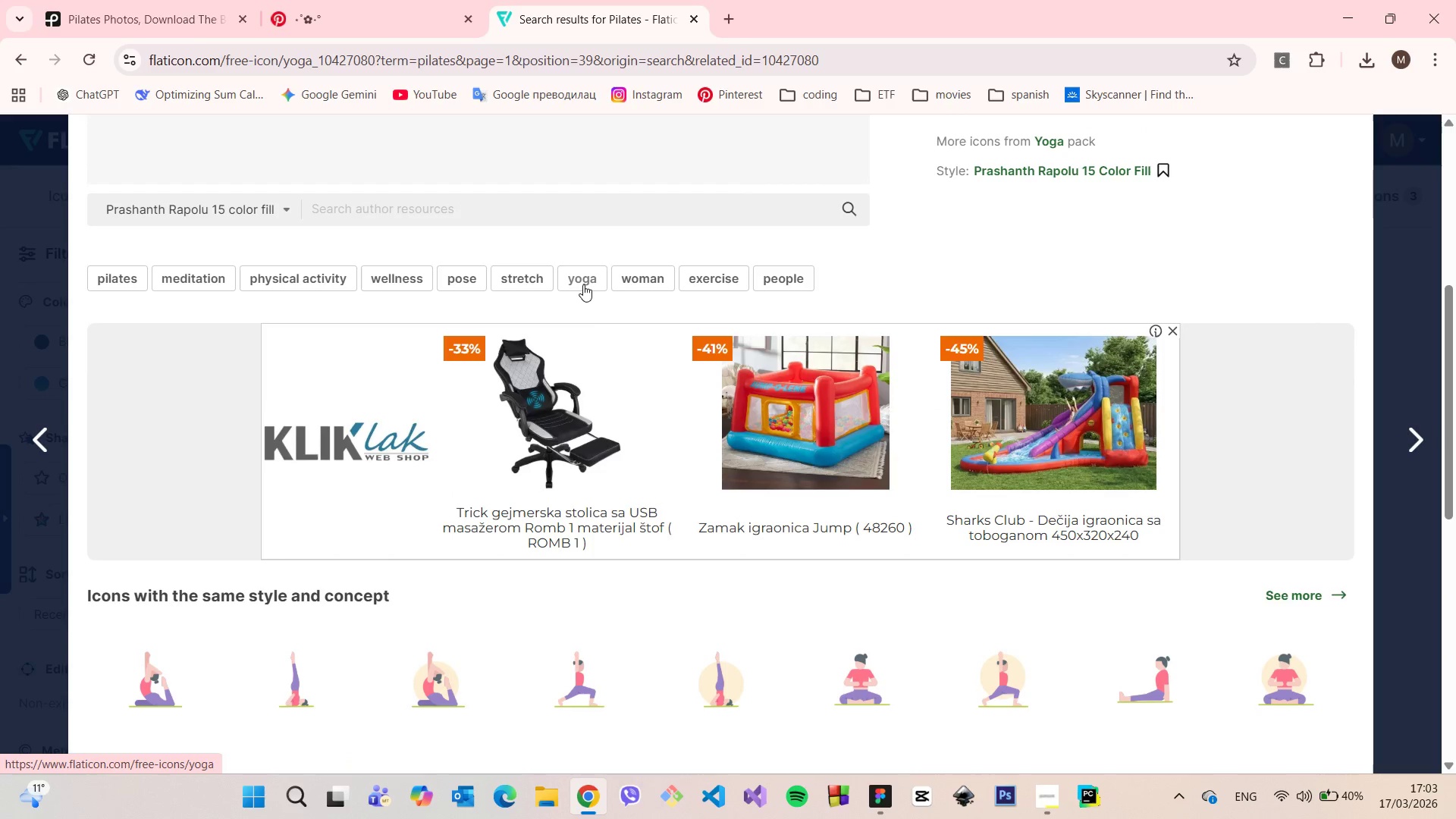 
left_click([583, 284])
 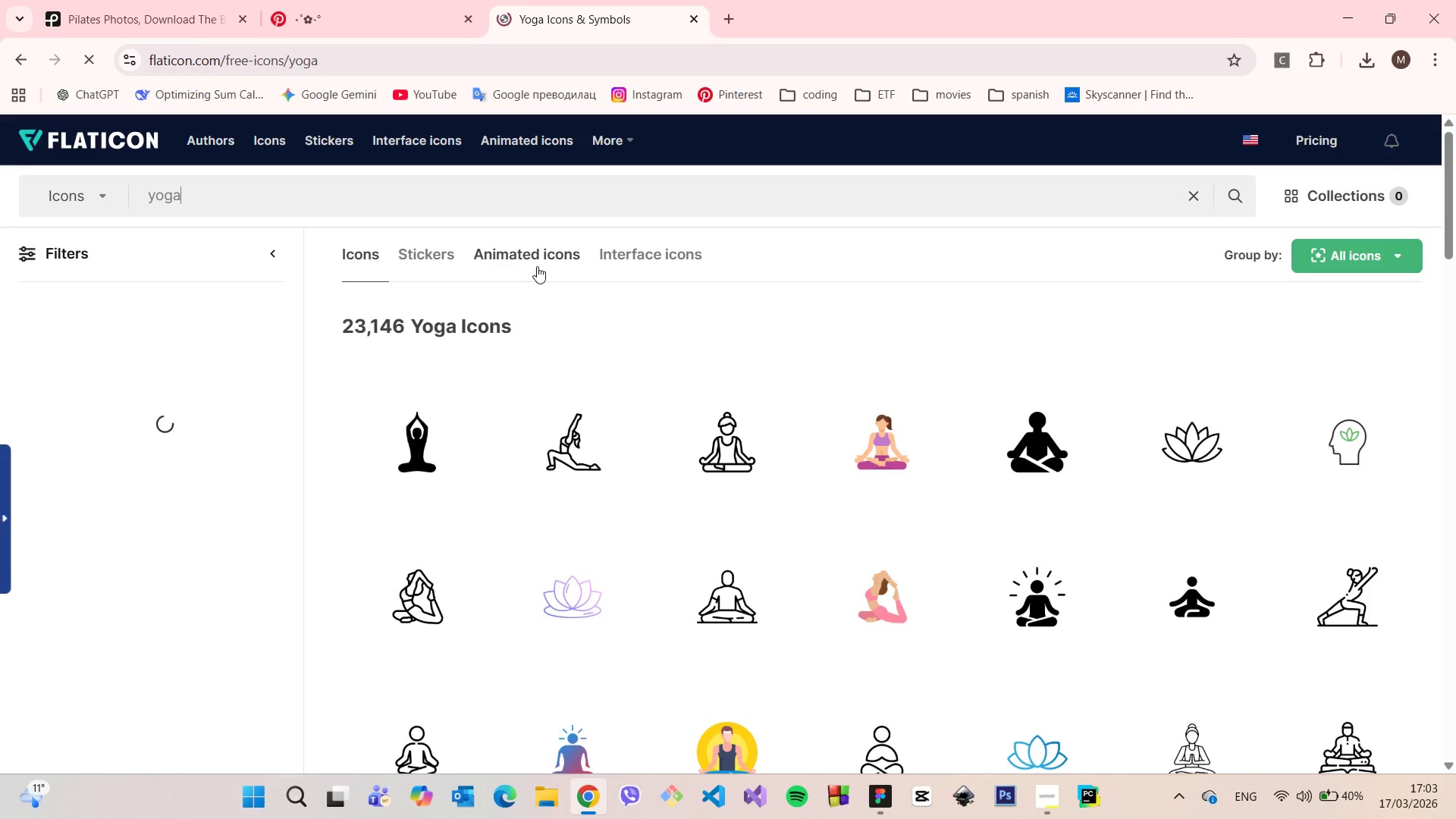 
scroll: coordinate [1047, 327], scroll_direction: down, amount: 2.0
 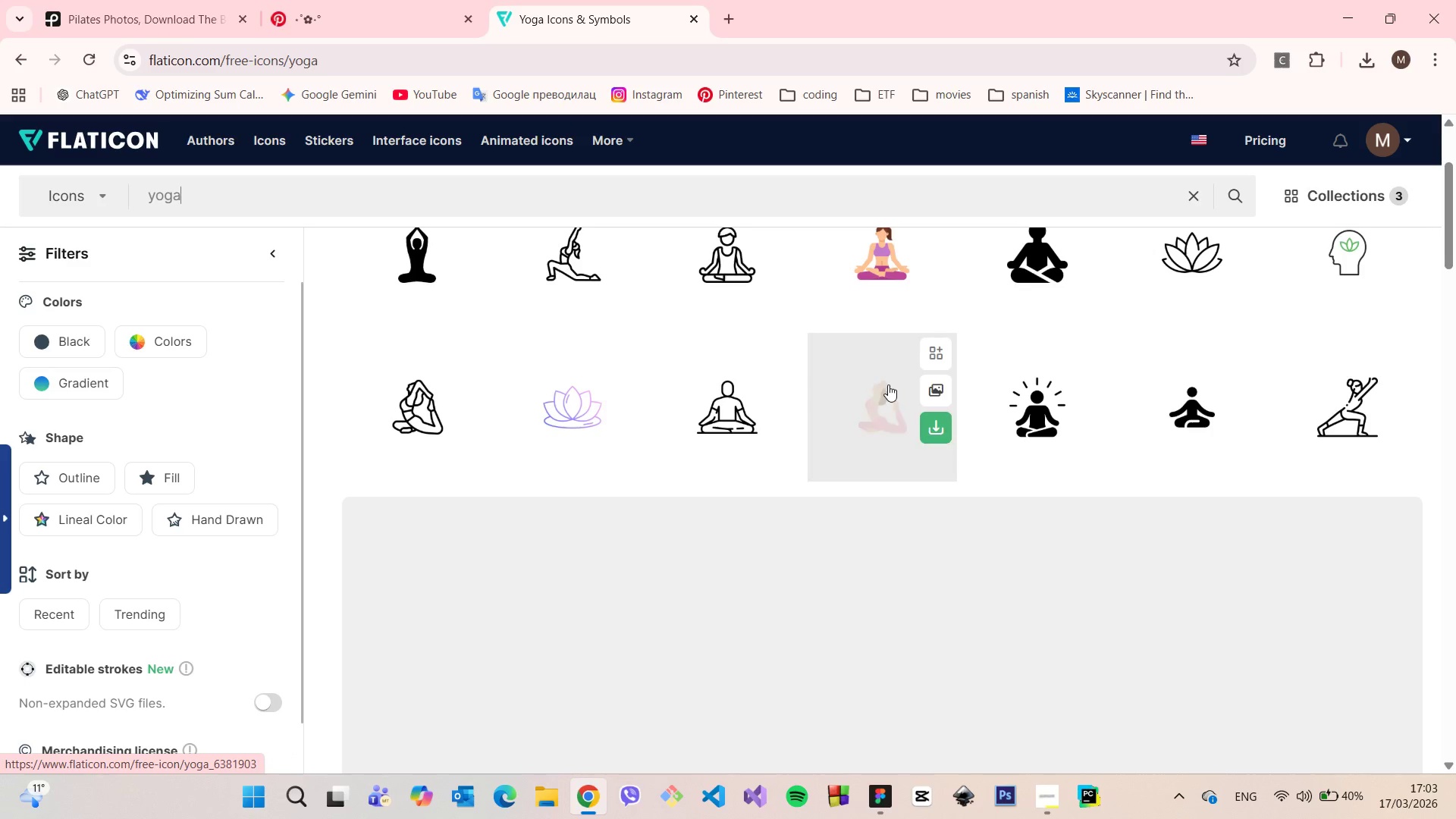 
mouse_move([937, 525])
 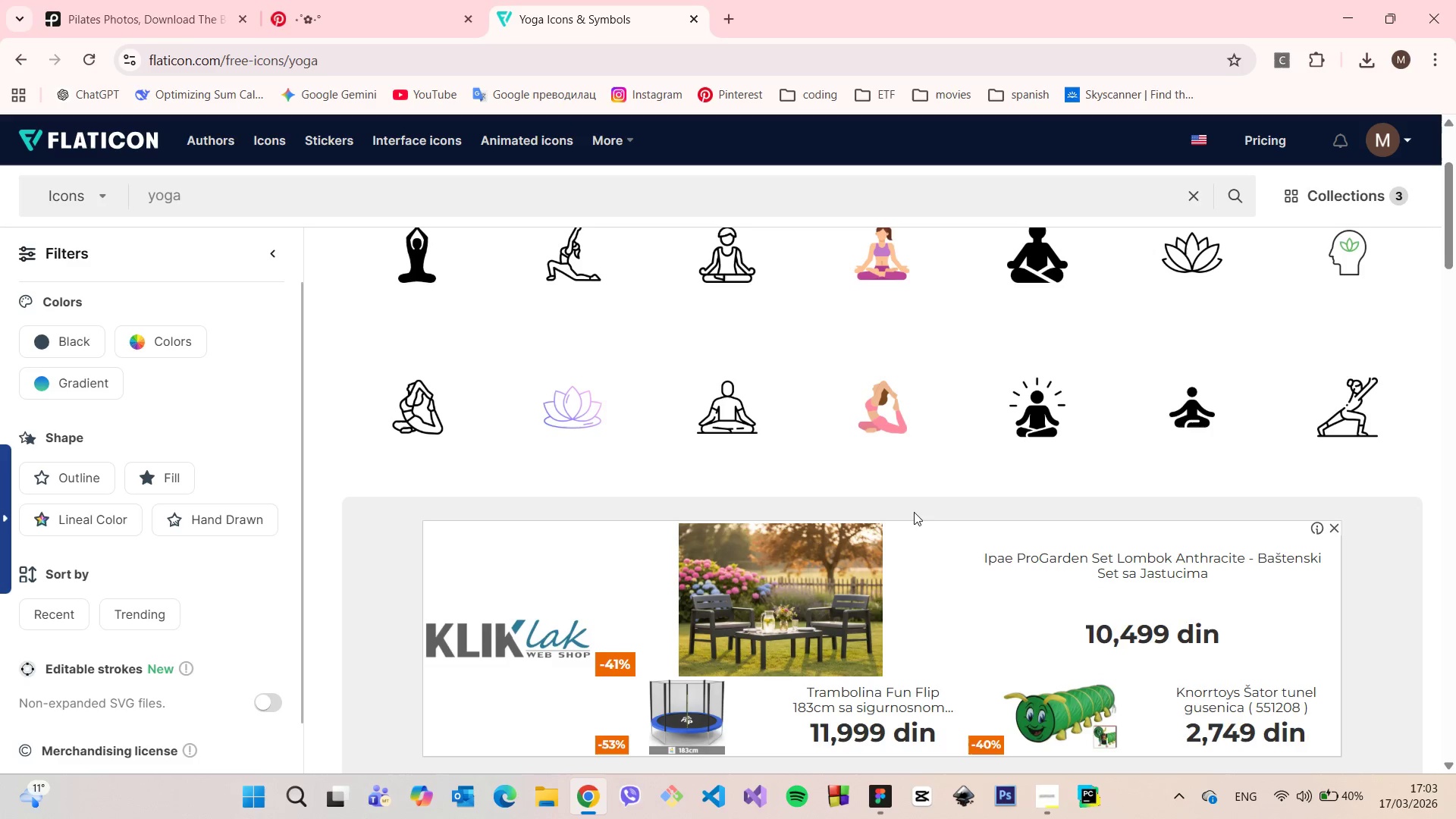 
scroll: coordinate [832, 406], scroll_direction: down, amount: 17.0
 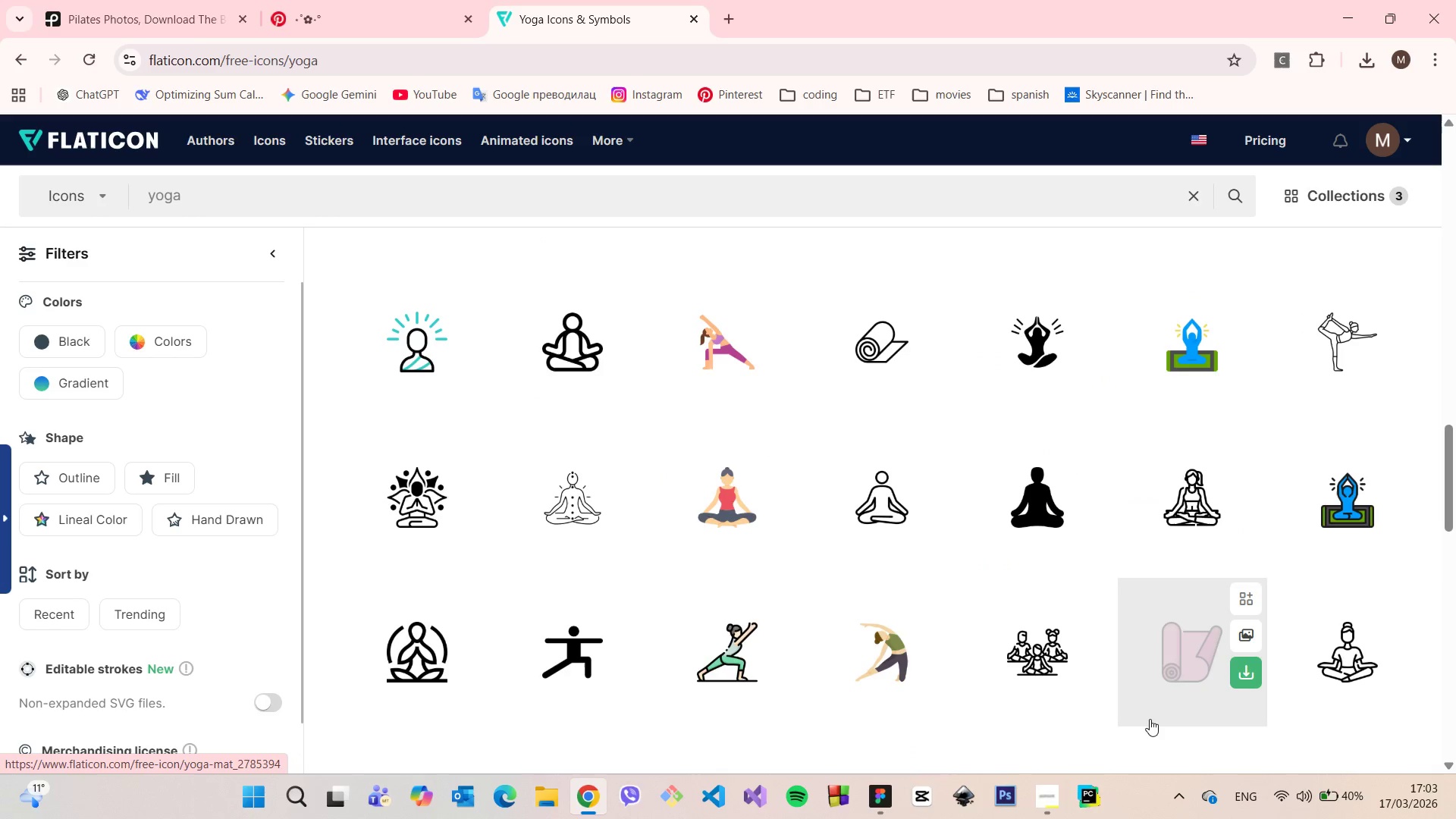 
mouse_move([1216, 789])
 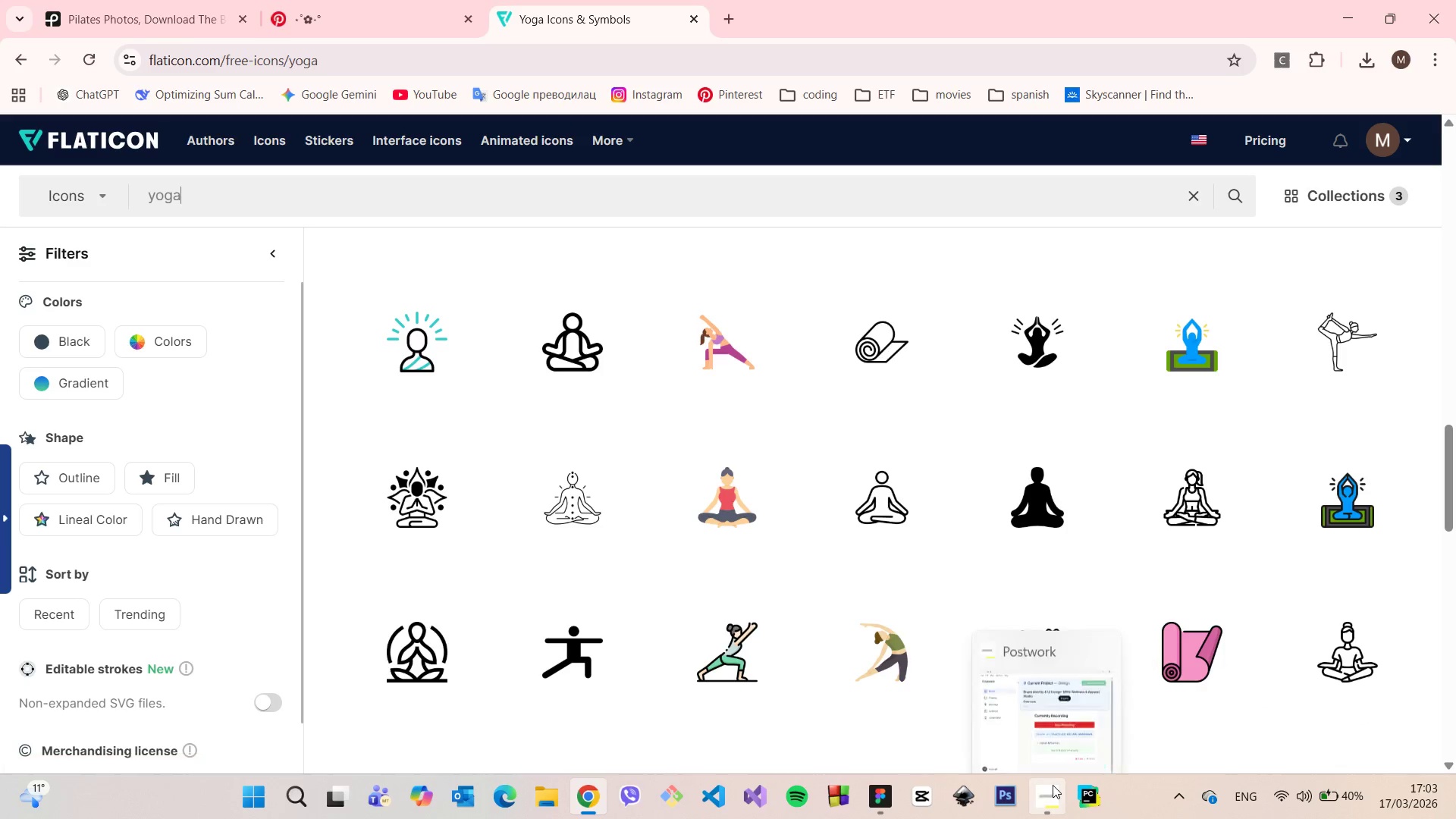 
left_click([1053, 785])